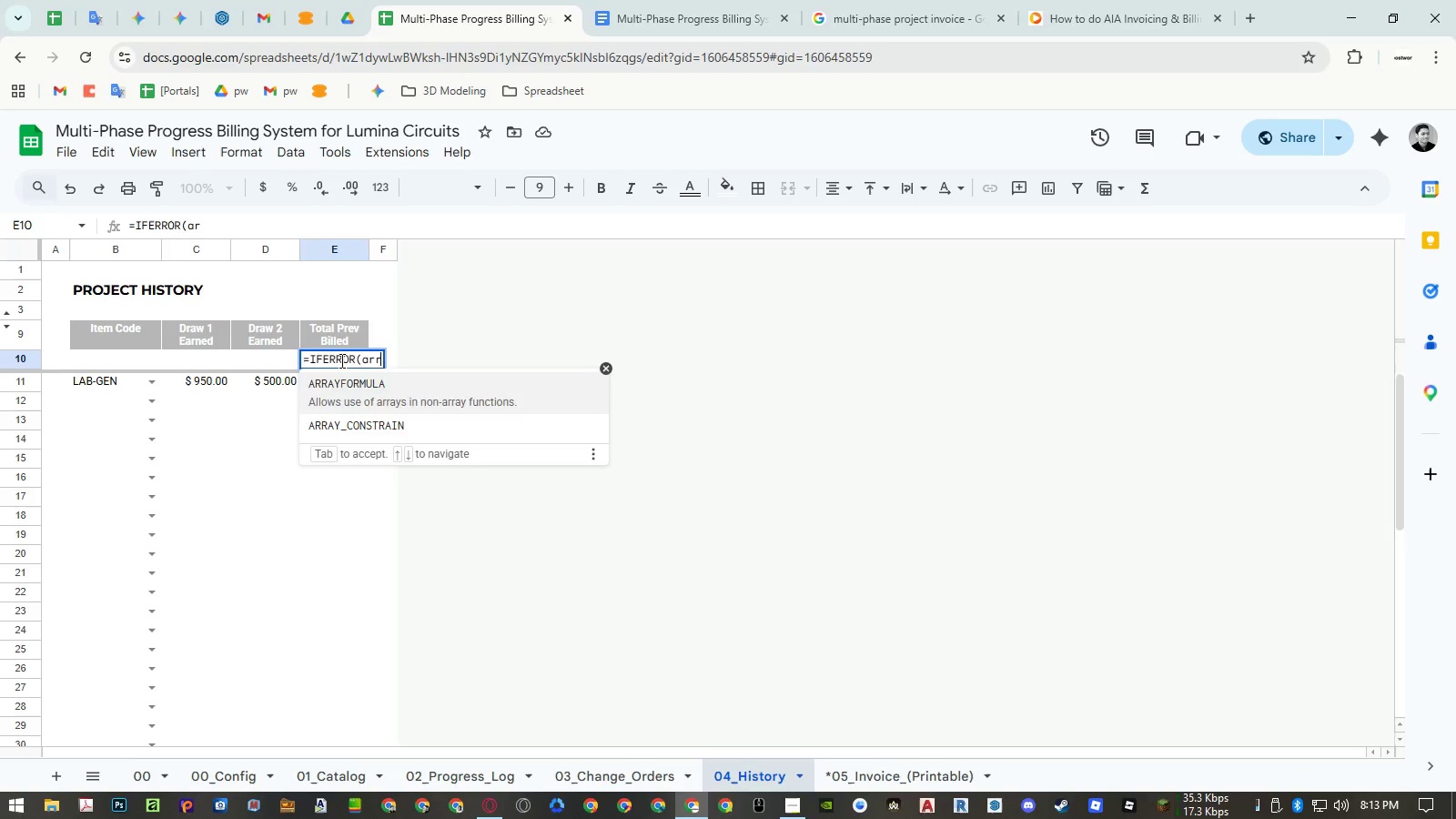 
key(Enter)
 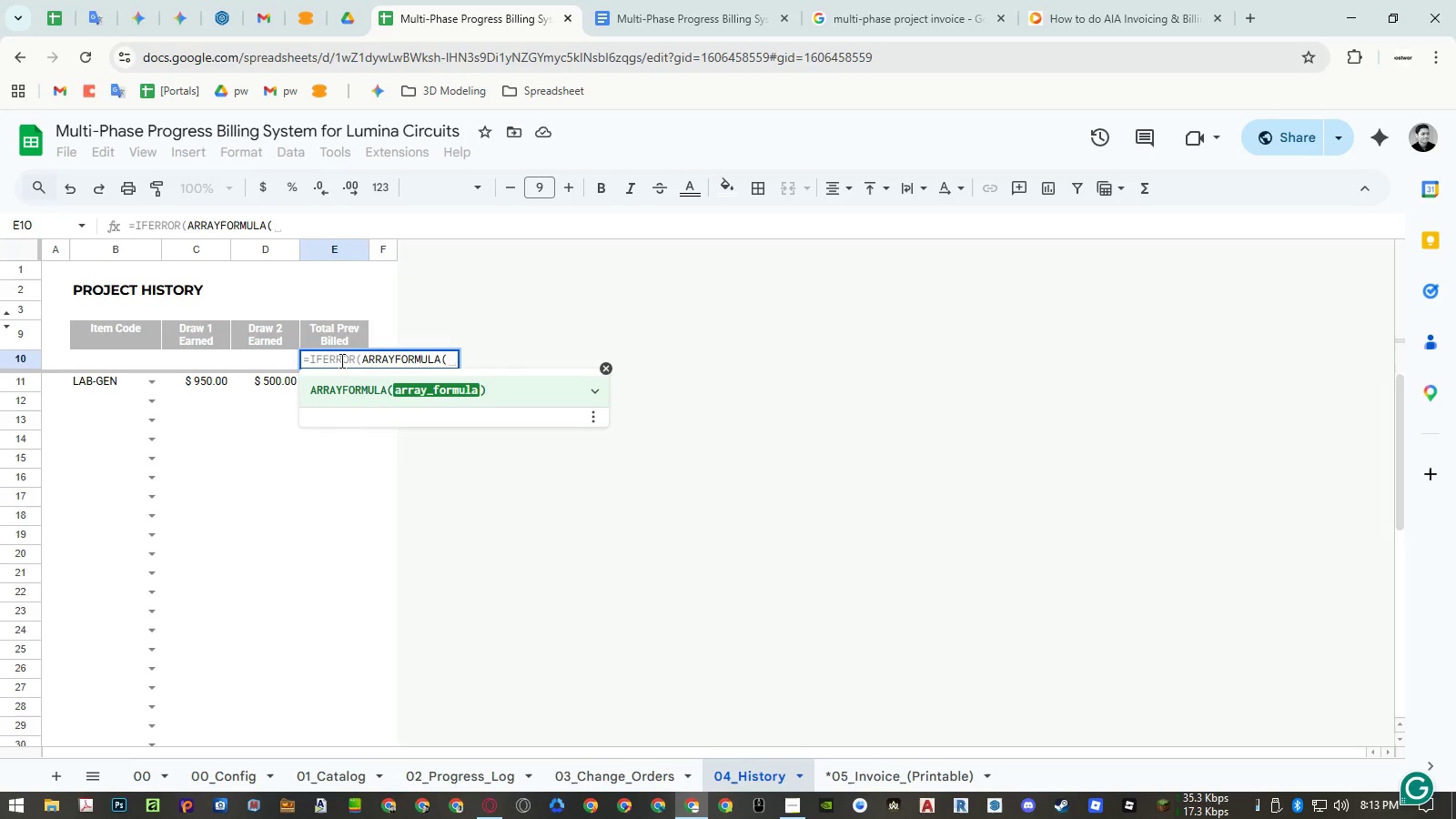 
key(ArrowLeft)
 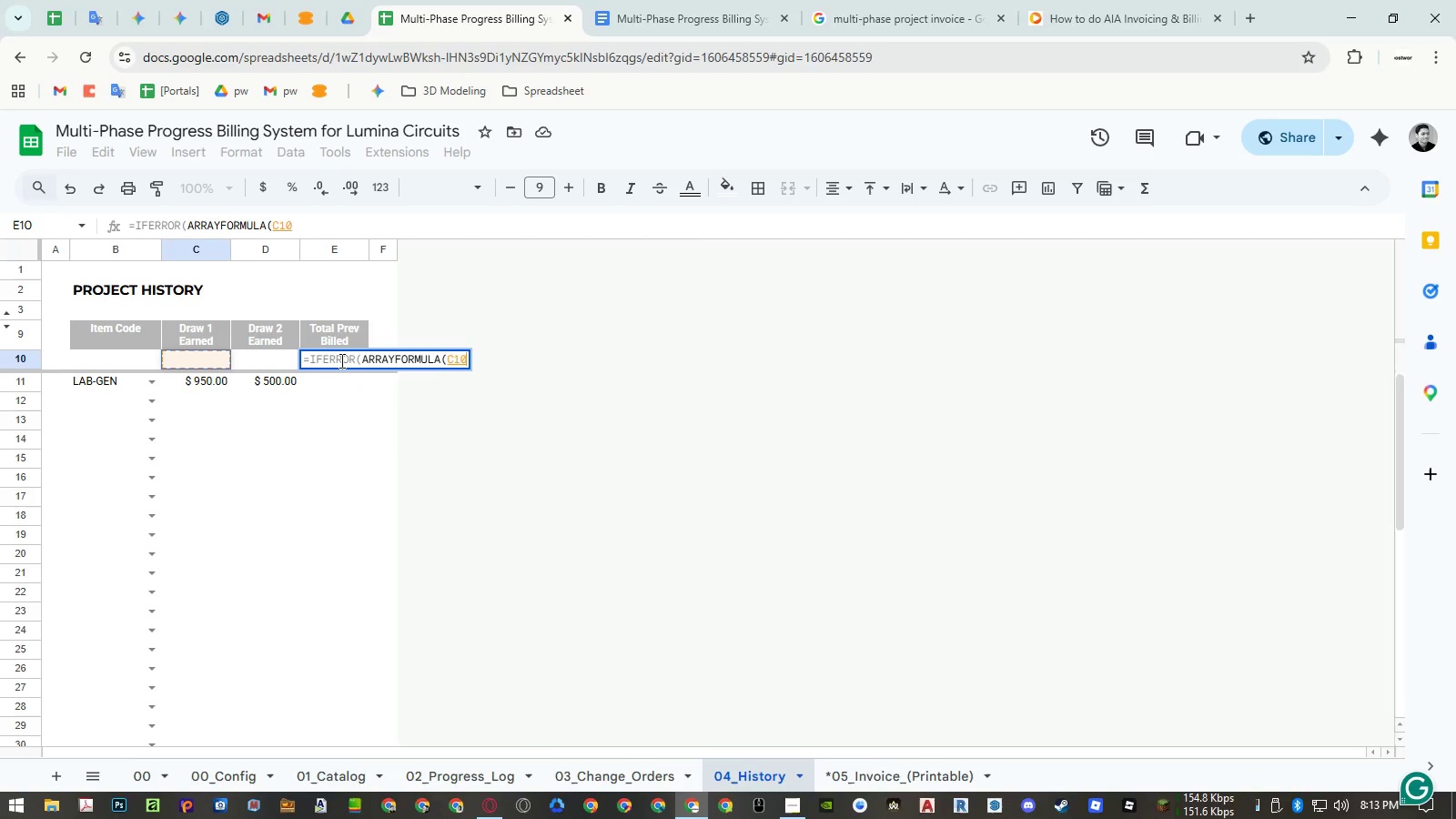 
key(ArrowLeft)
 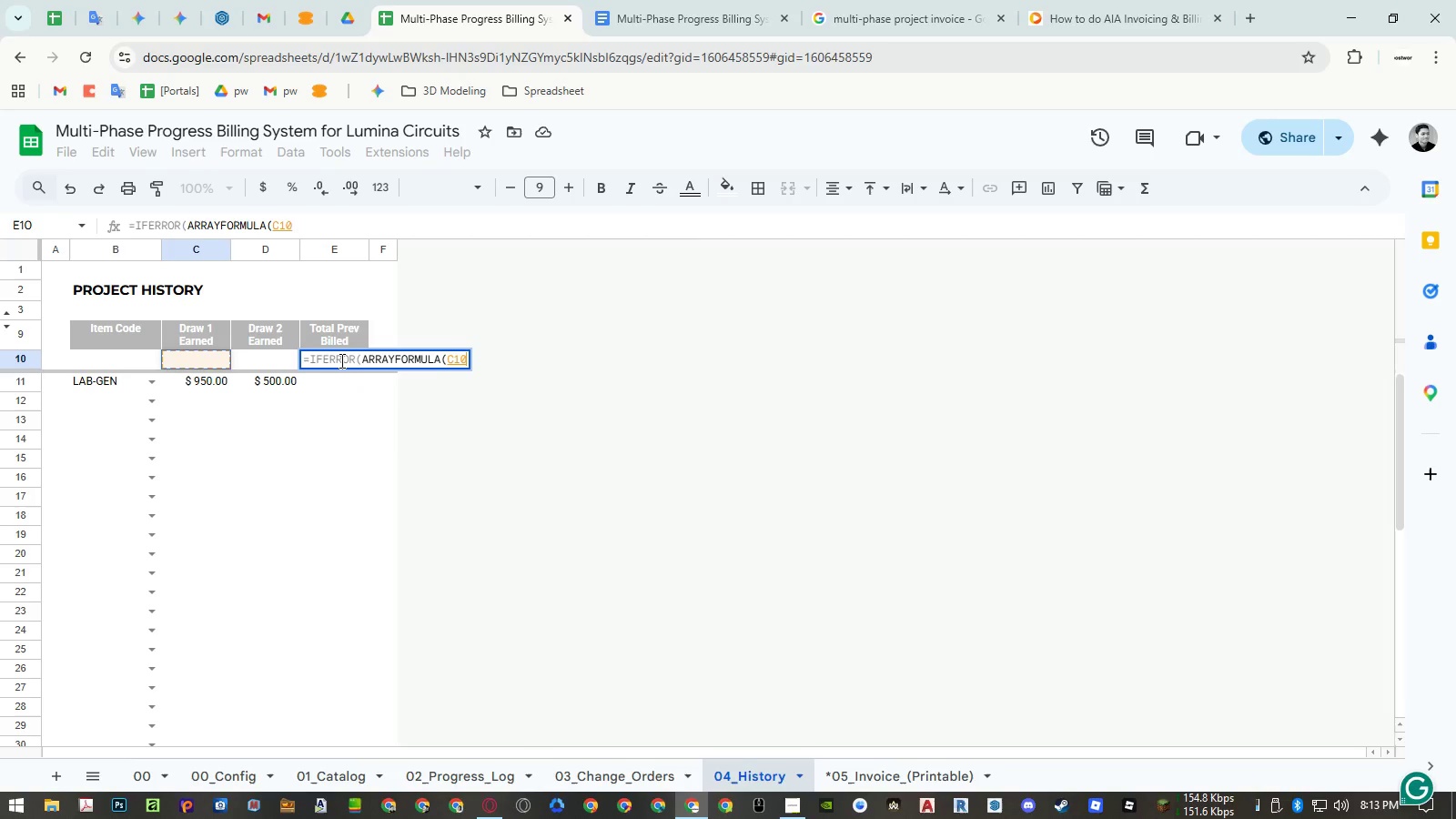 
key(Shift+ArrowDown)
 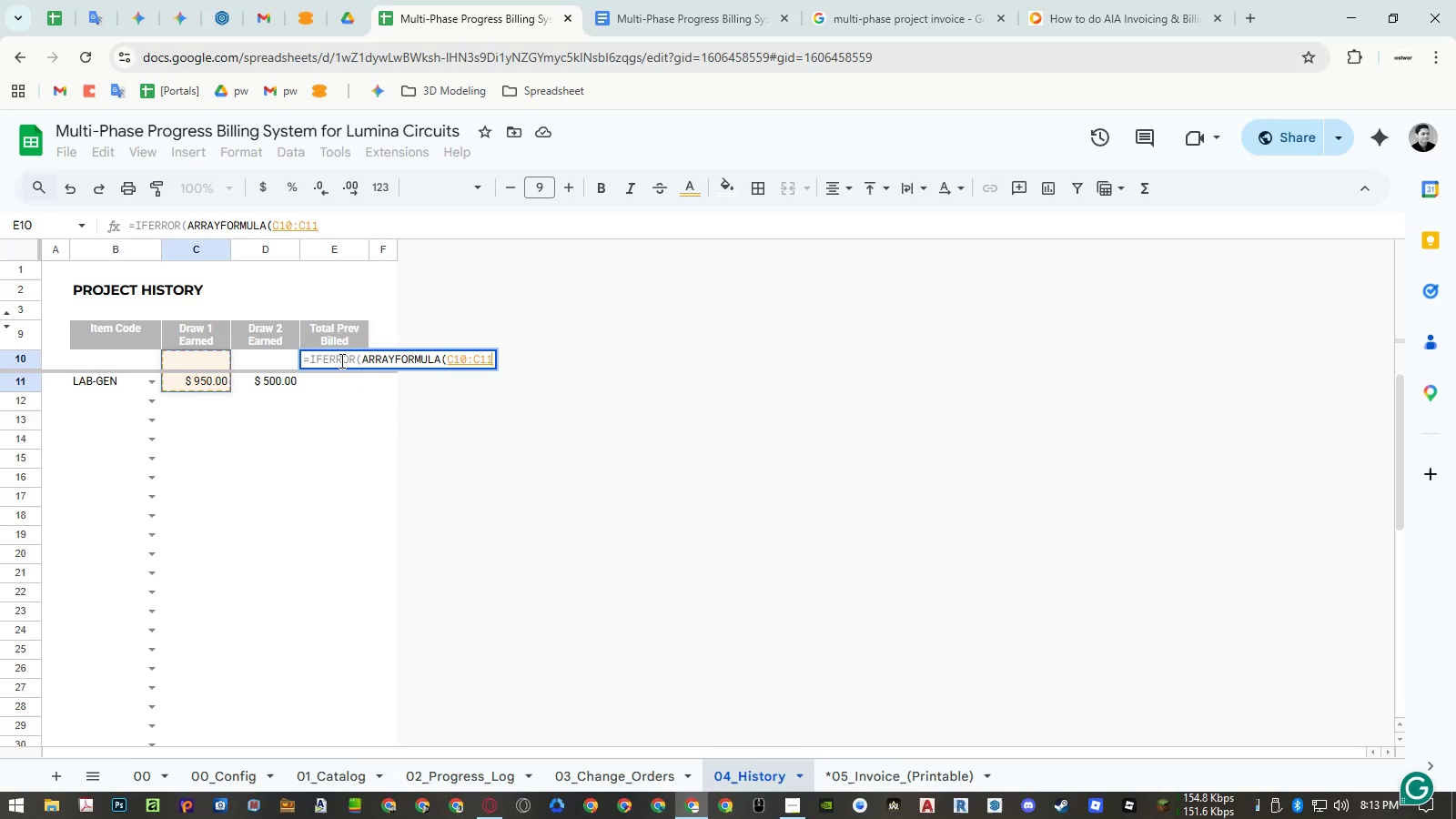 
key(Backspace)
 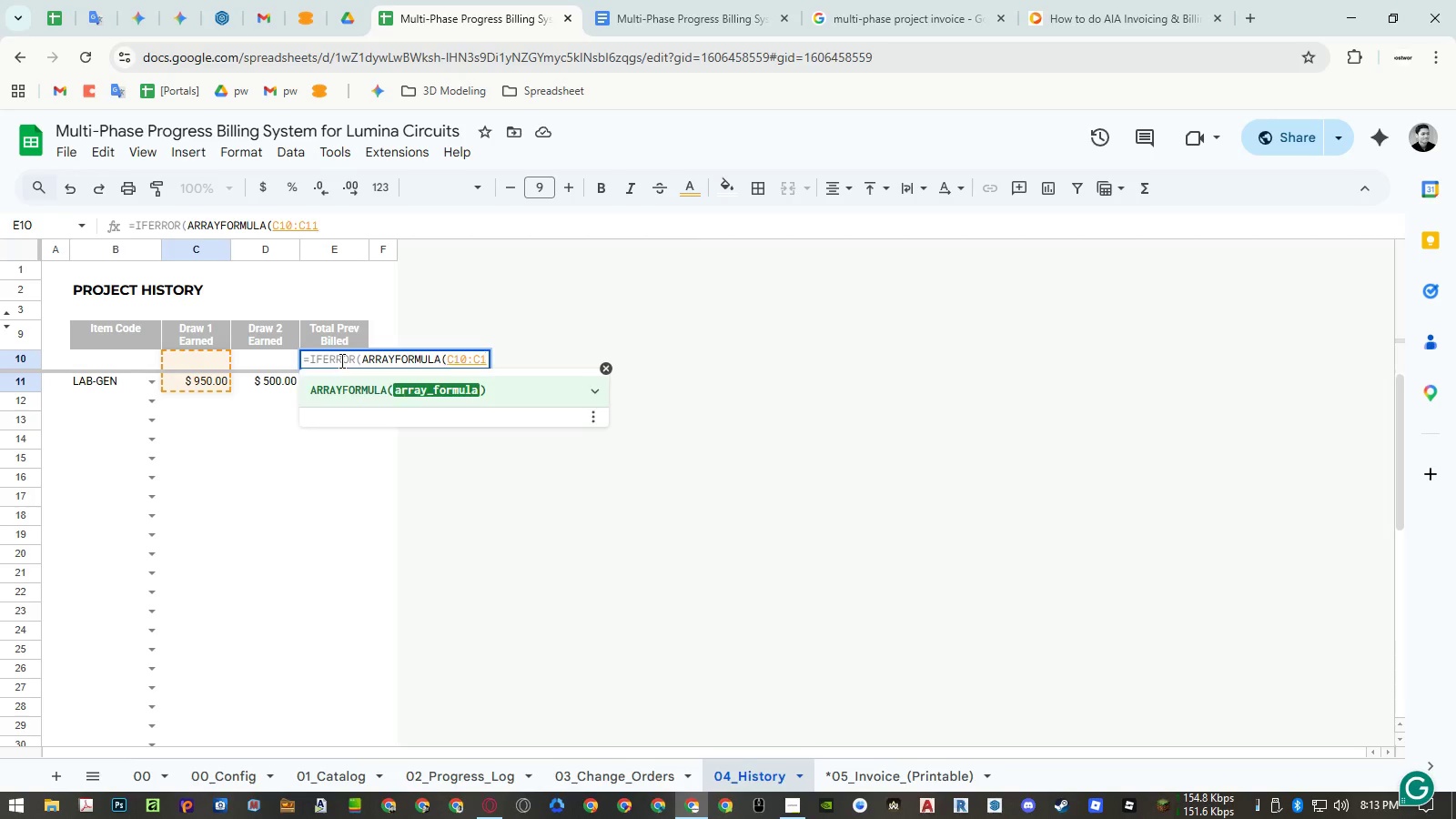 
key(Backspace)
 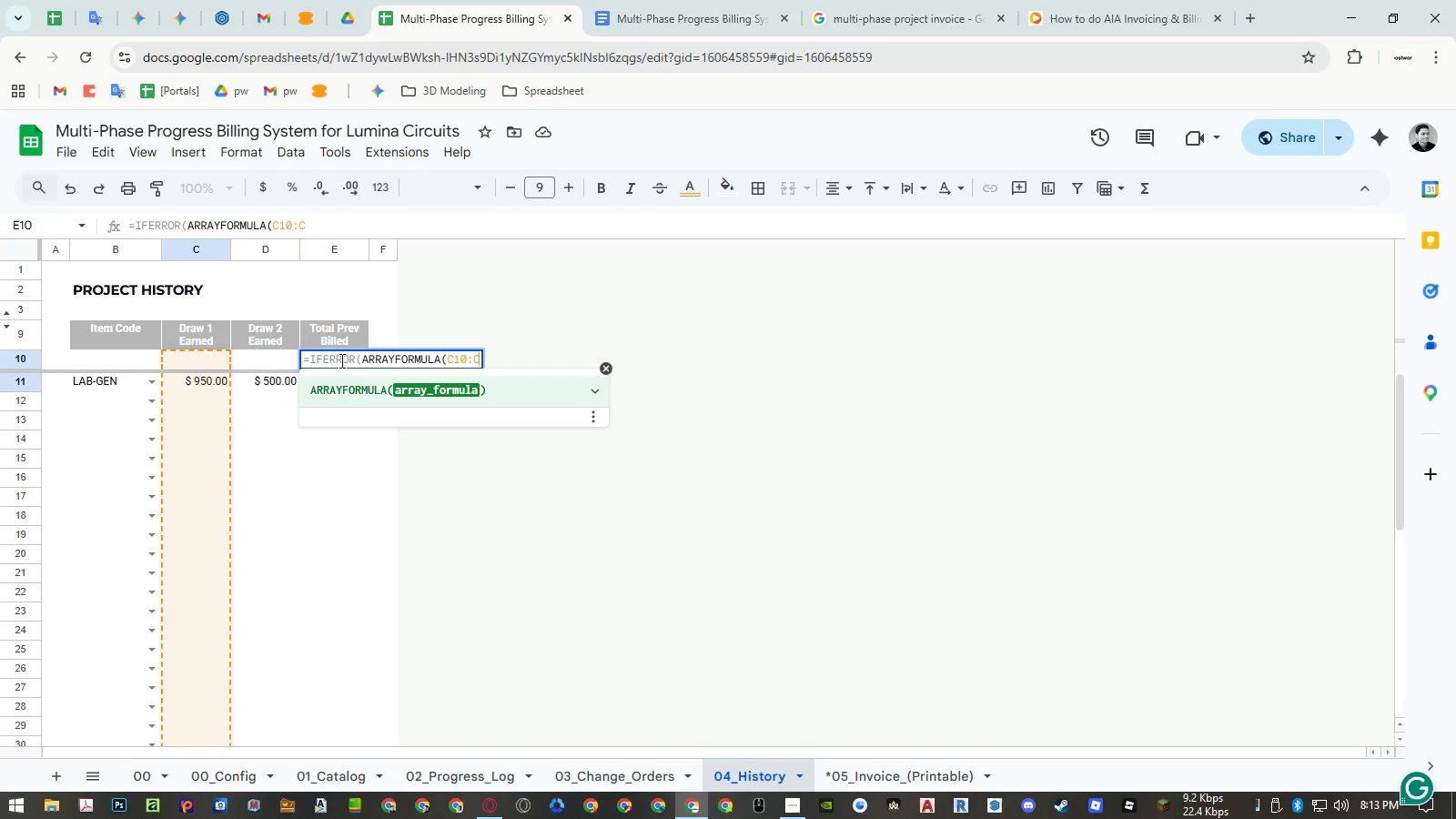 
key(NumpadAdd)
 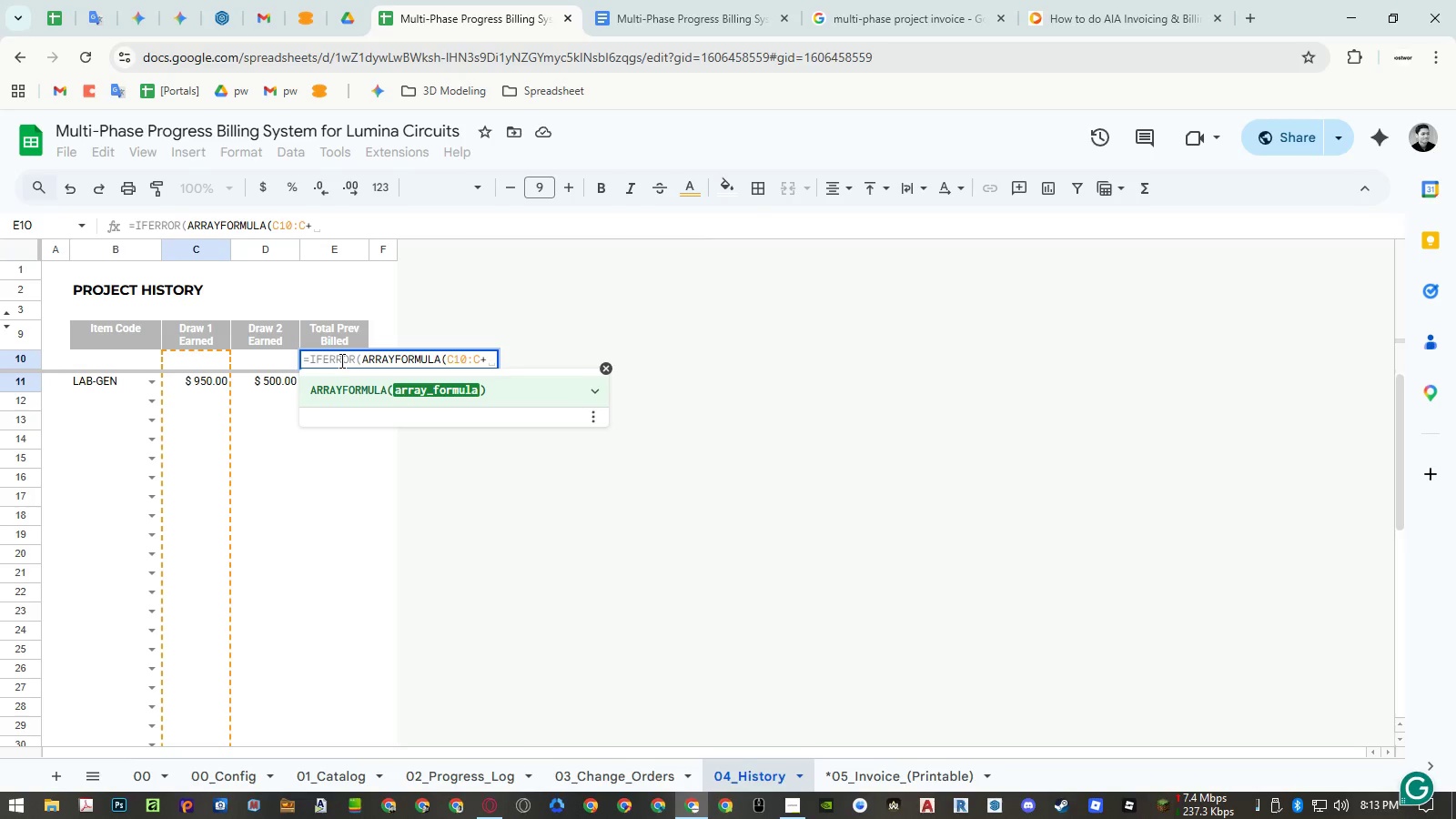 
key(ArrowLeft)
 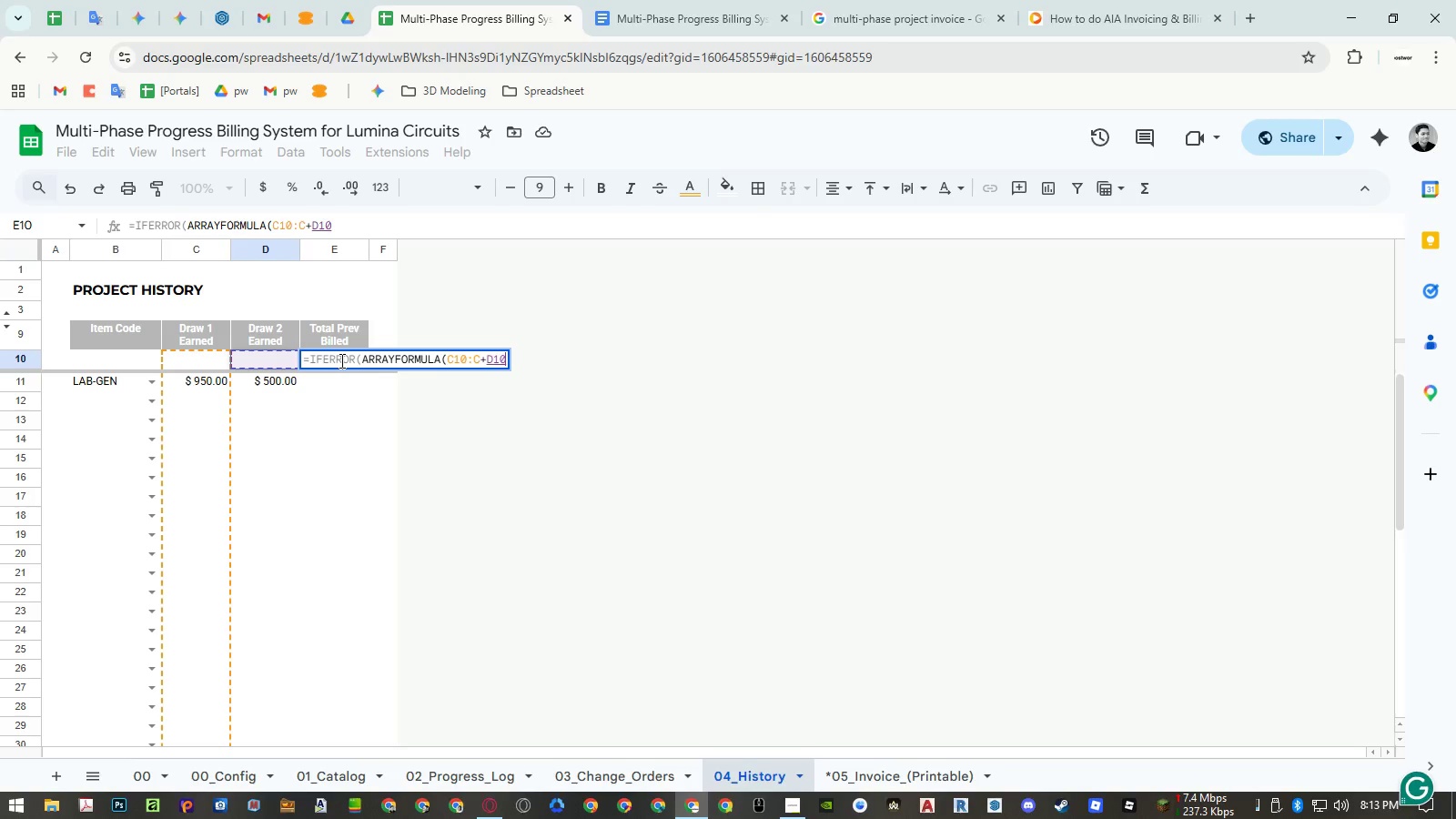 
key(Shift+ArrowDown)
 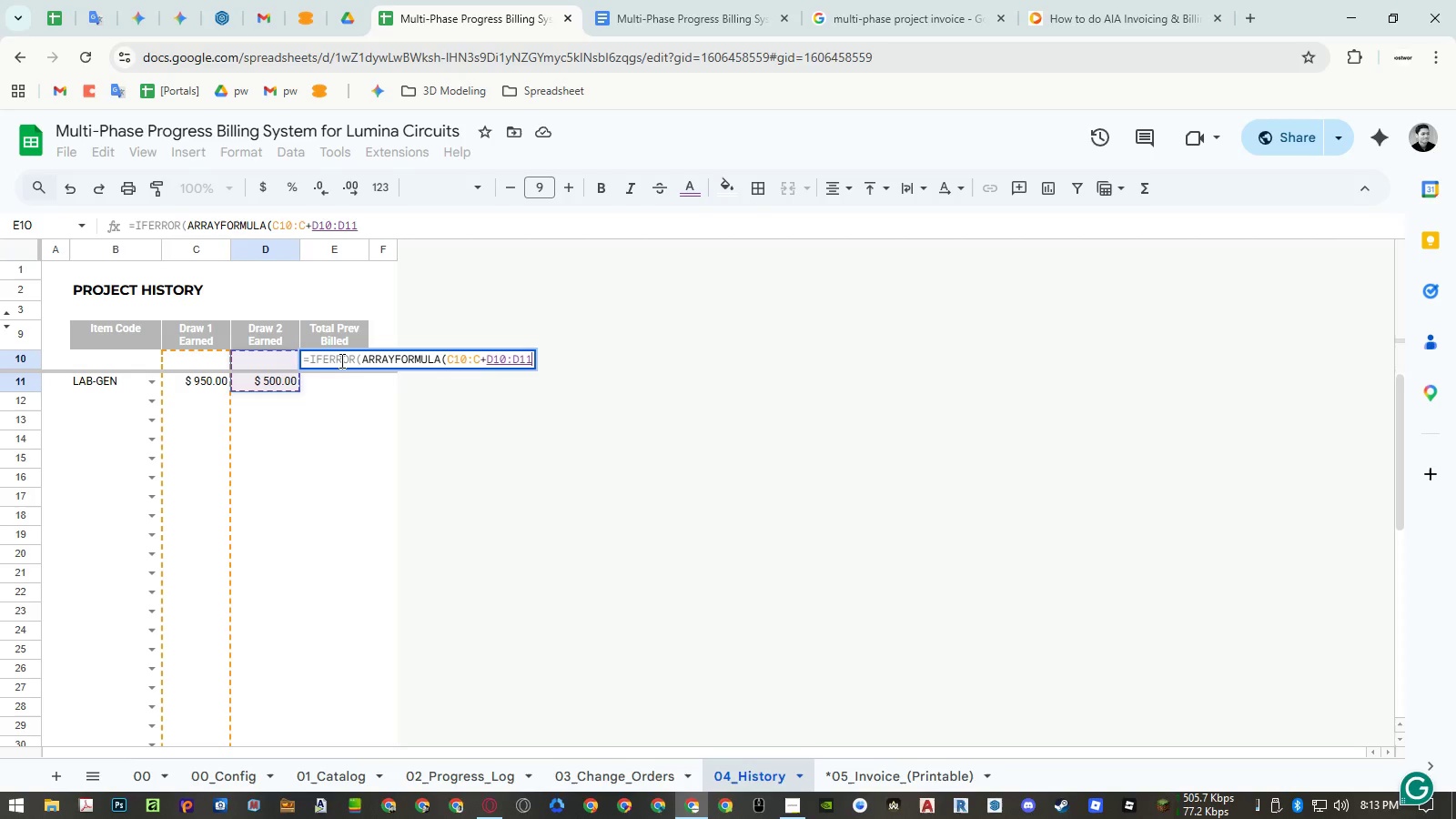 
key(Shift+ArrowDown)
 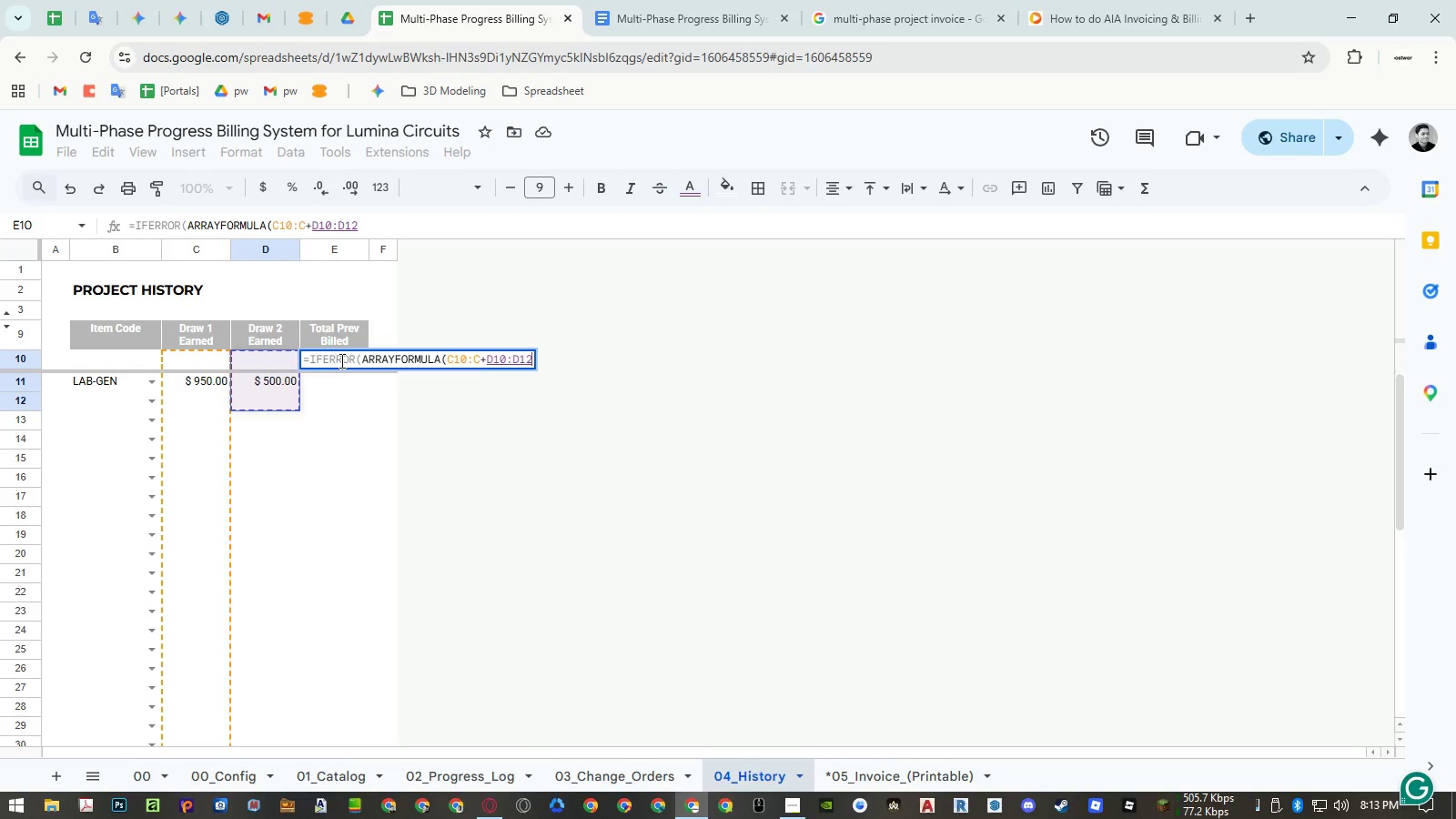 
key(Backspace)
 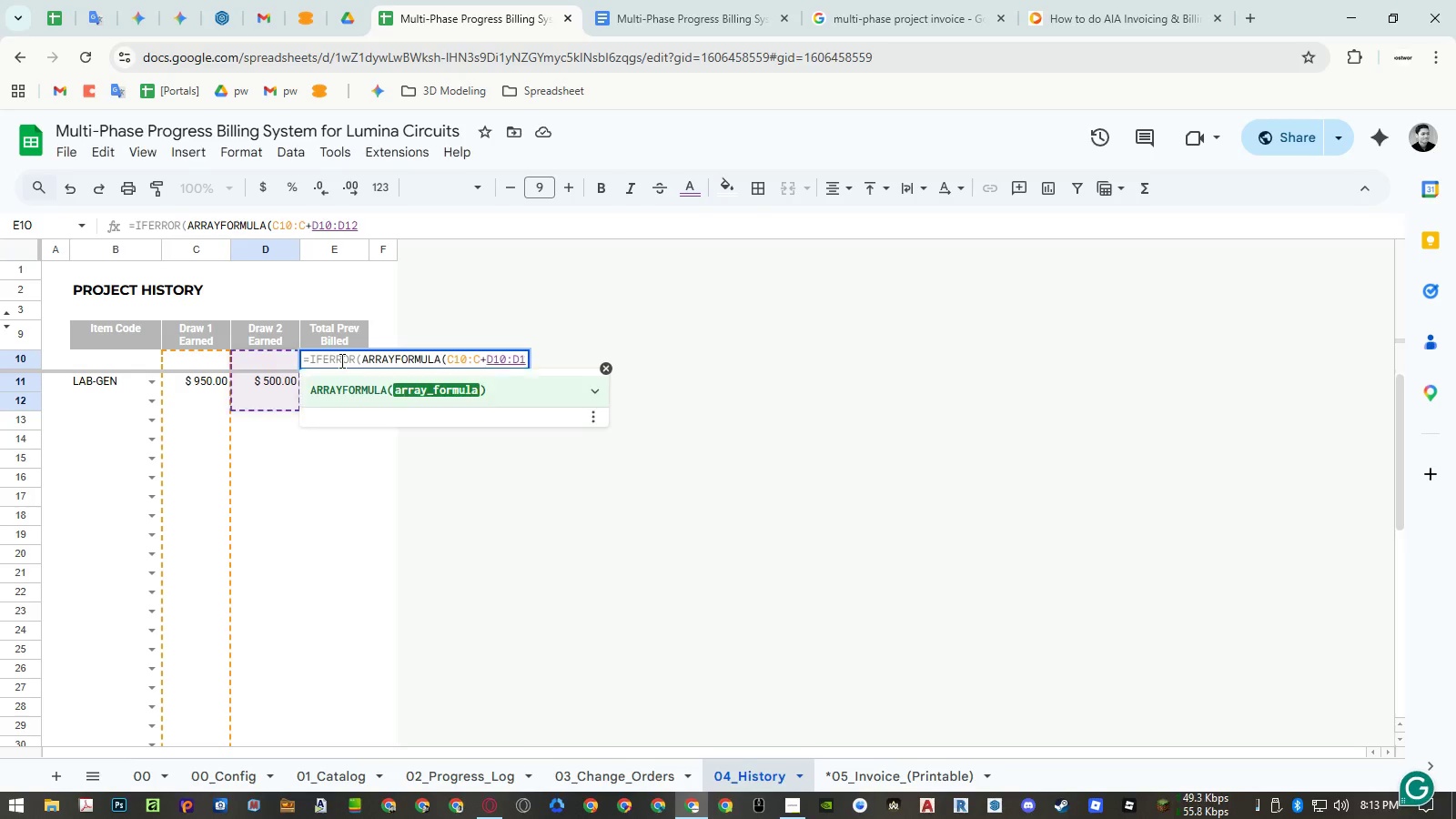 
key(Backspace)
 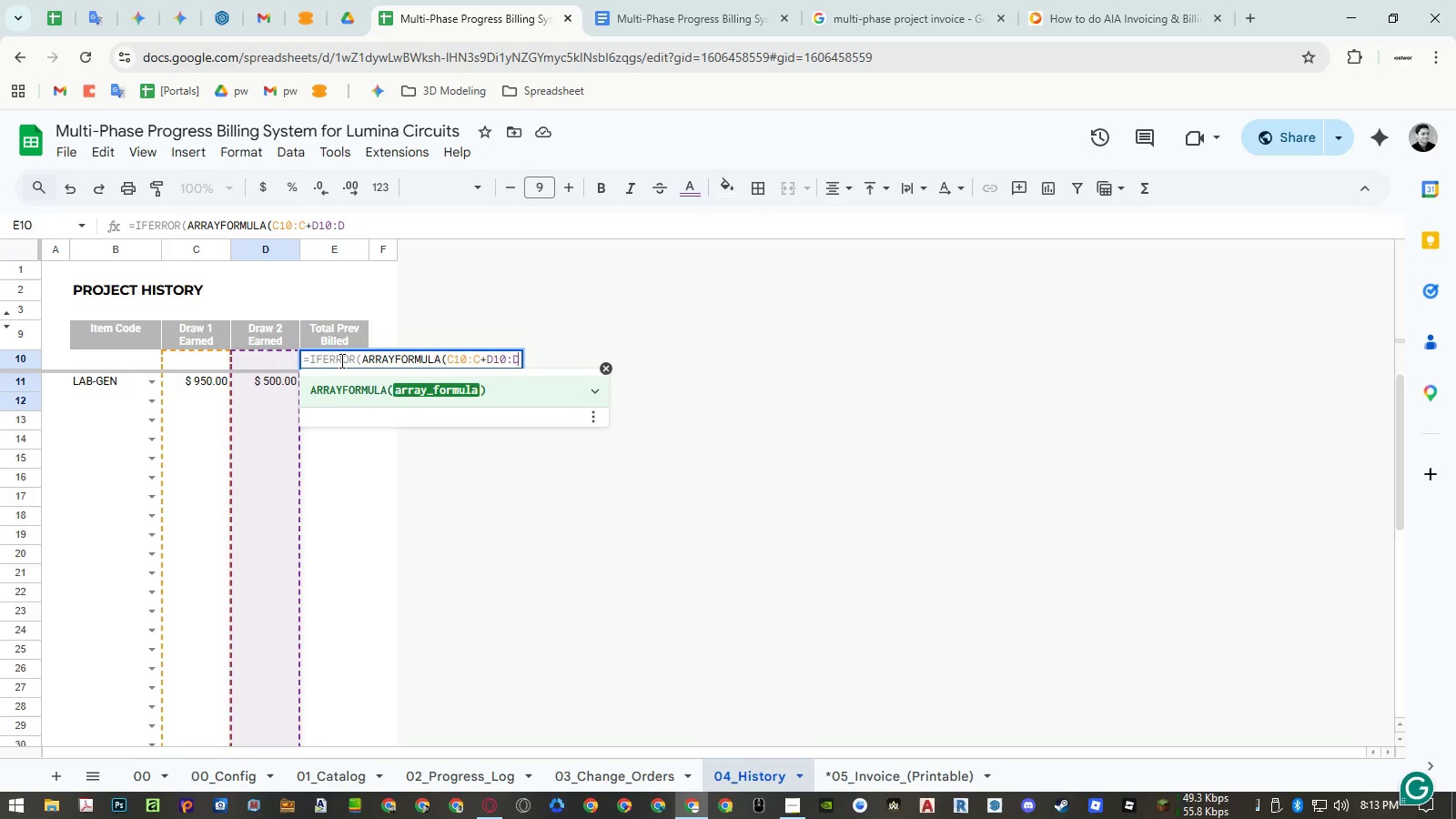 
hold_key(key=ShiftLeft, duration=0.64)
 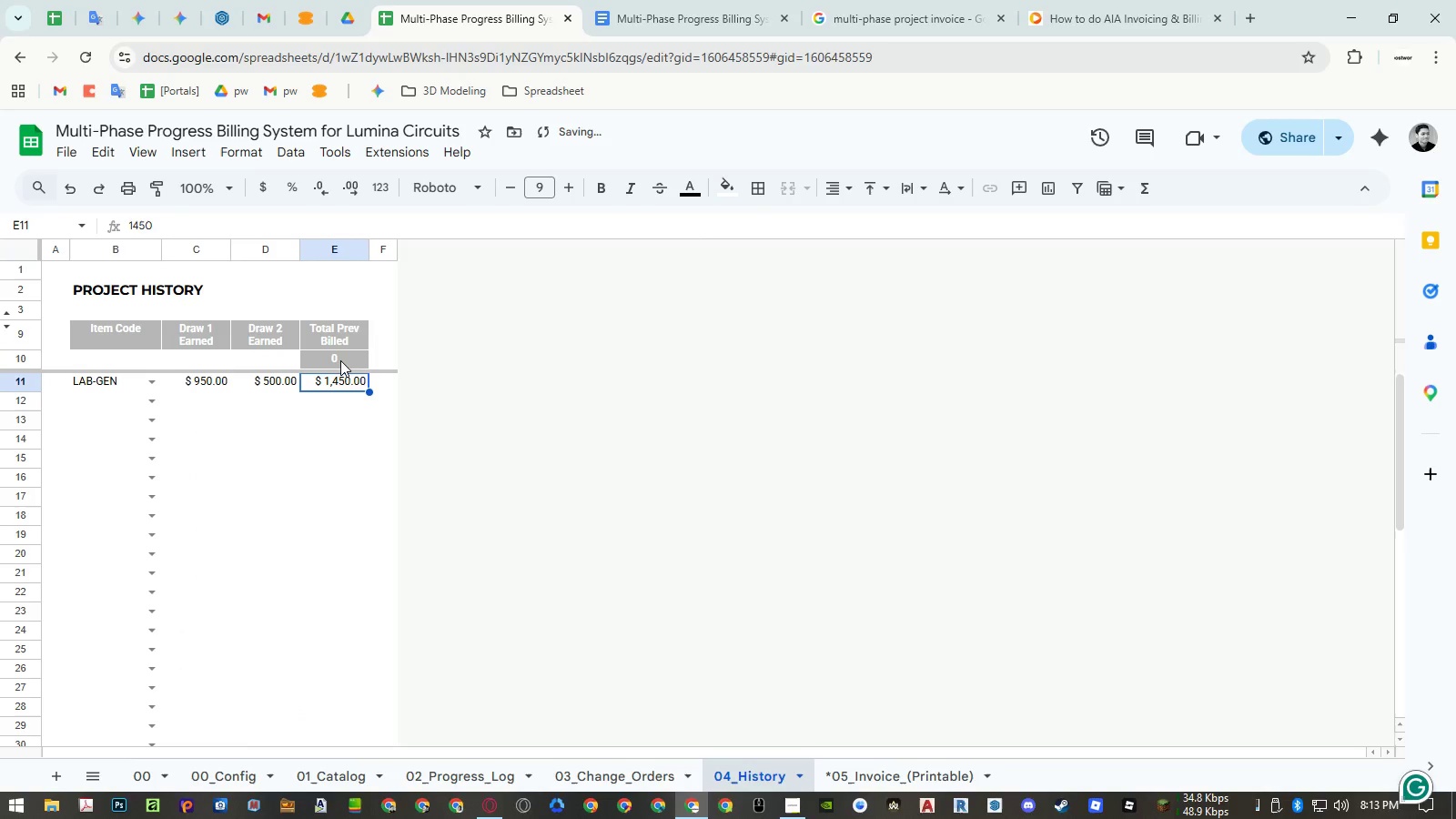 
key(0)
 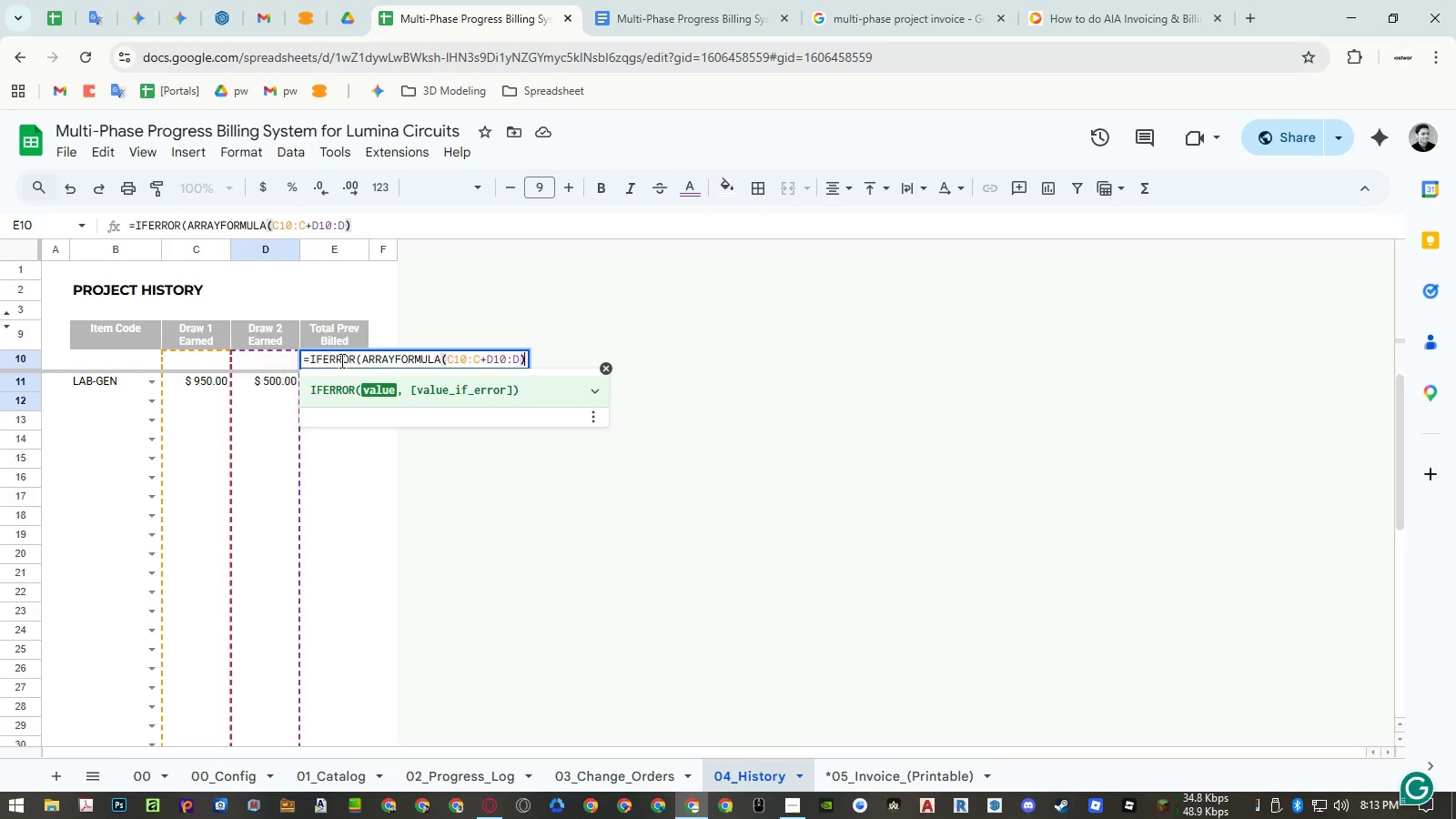 
key(Enter)
 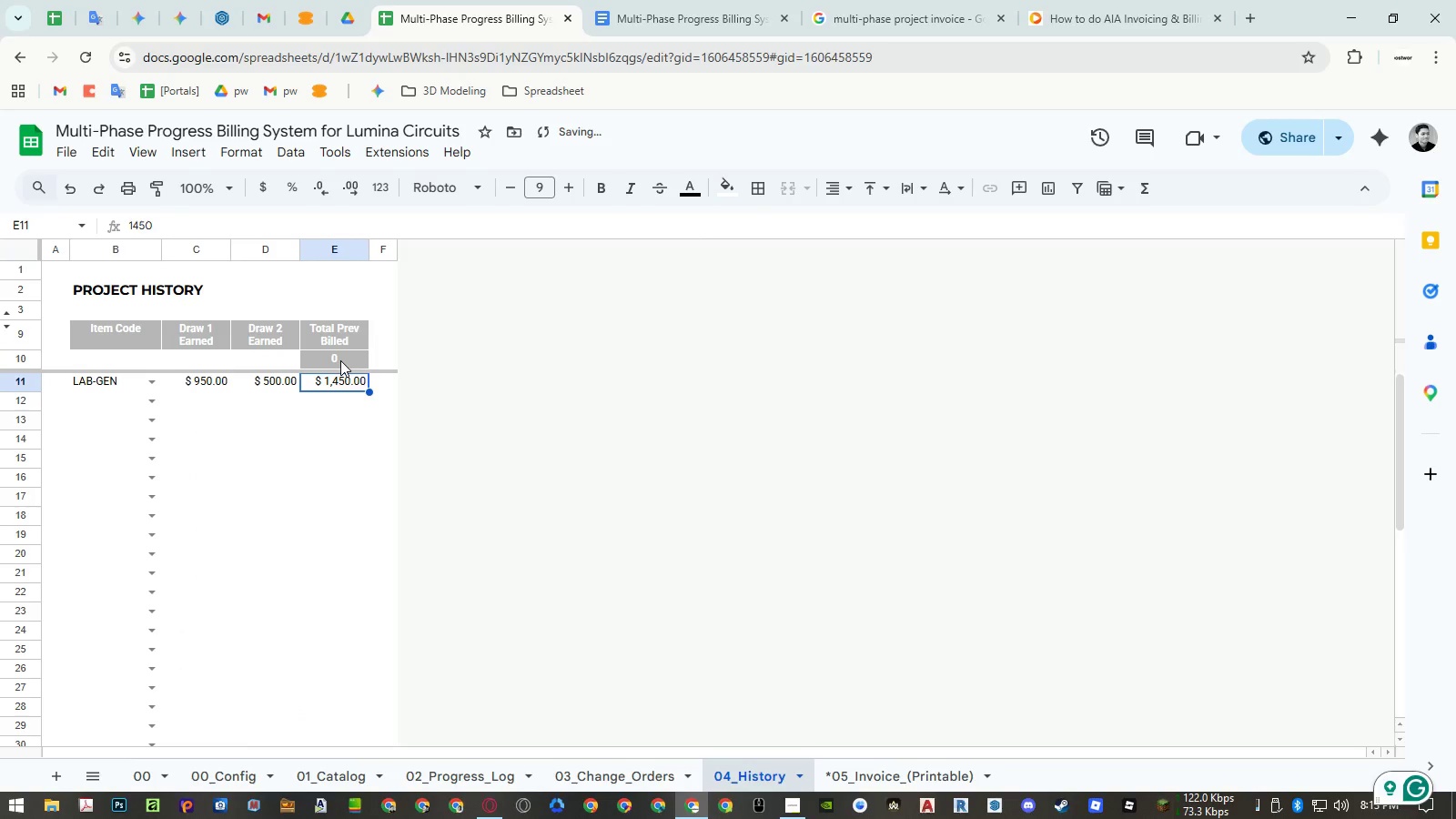 
left_click([340, 360])
 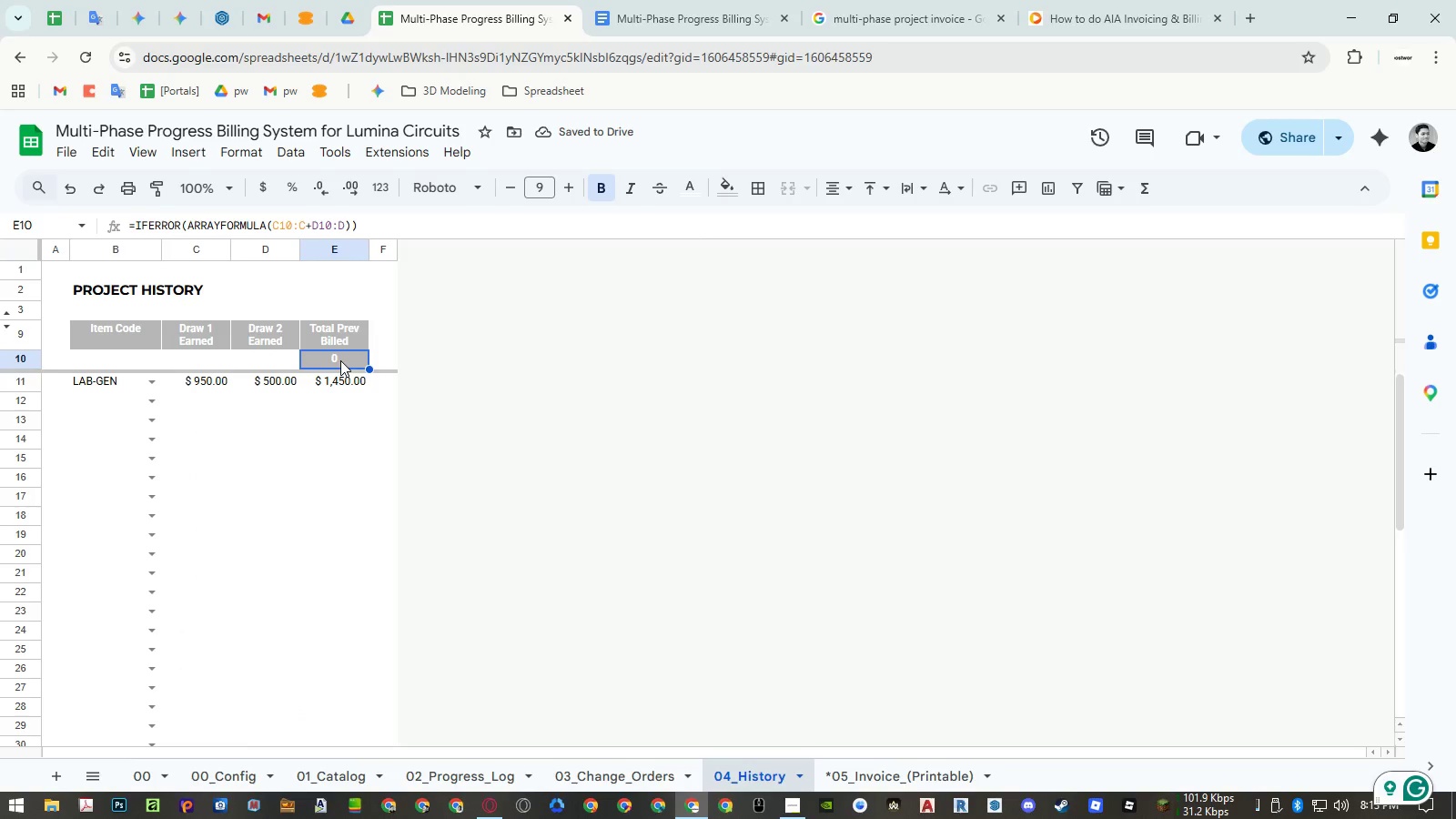 
left_click_drag(start_coordinate=[200, 364], to_coordinate=[345, 389])
 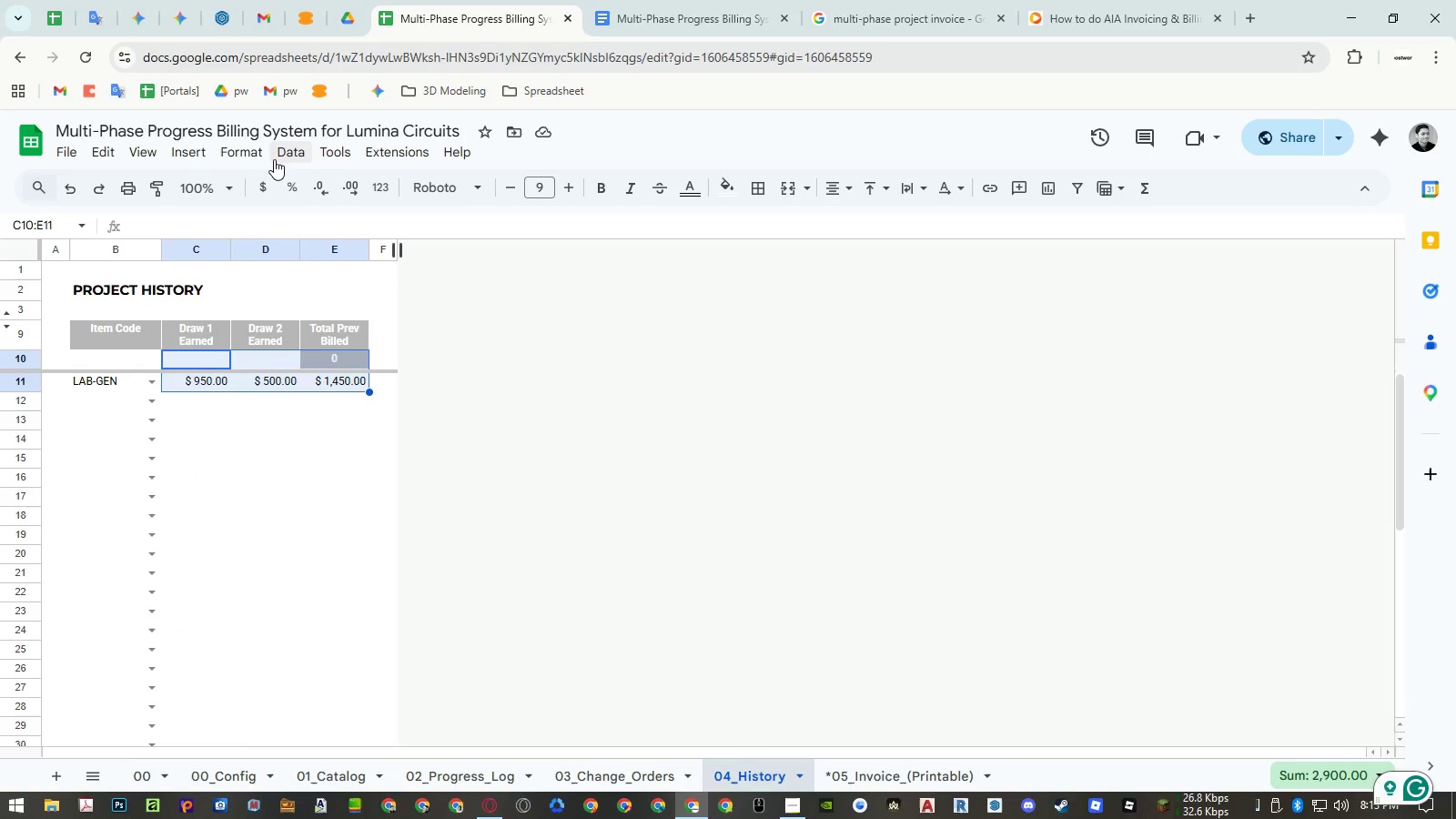 
left_click([258, 154])
 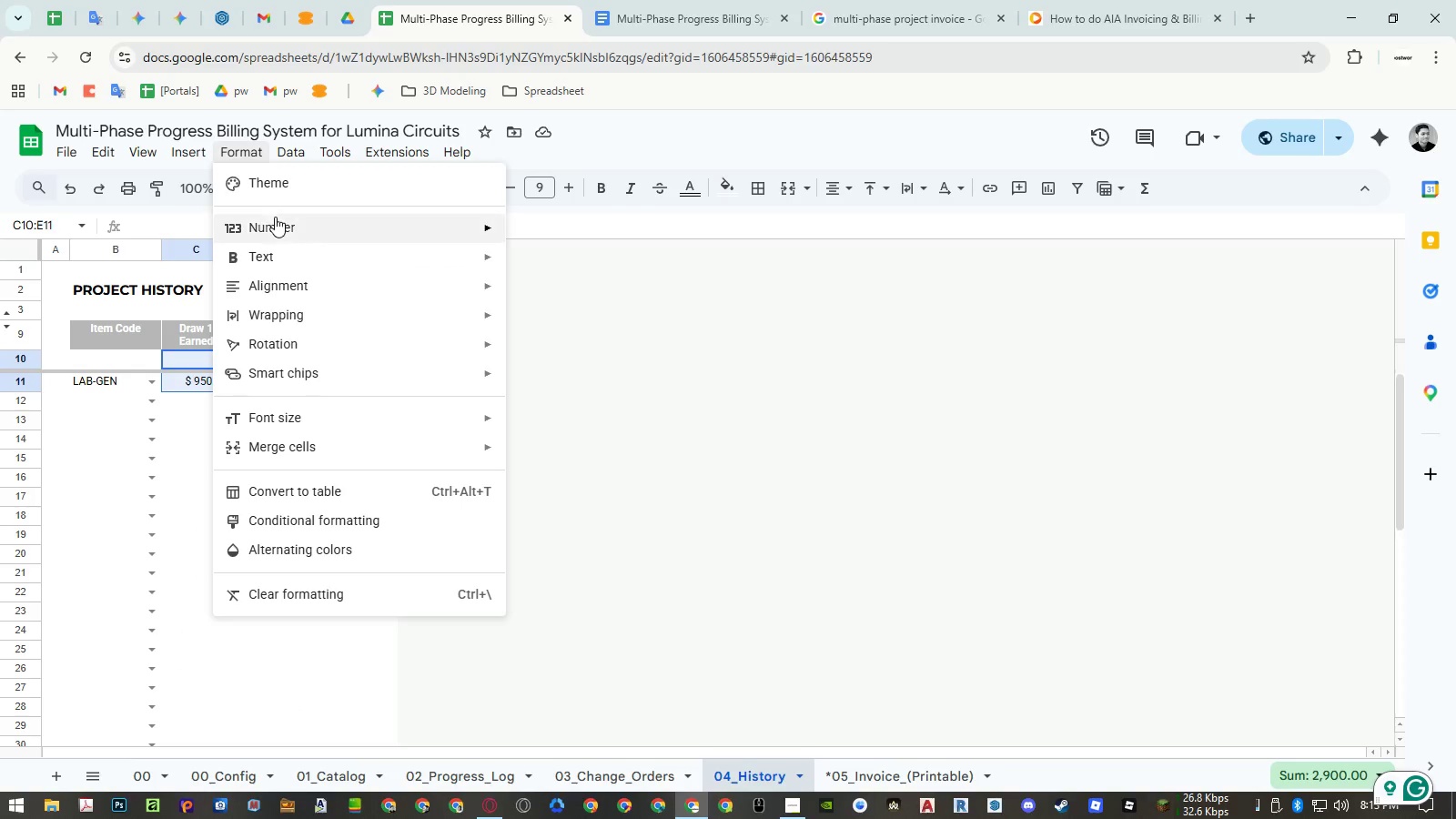 
left_click([276, 220])
 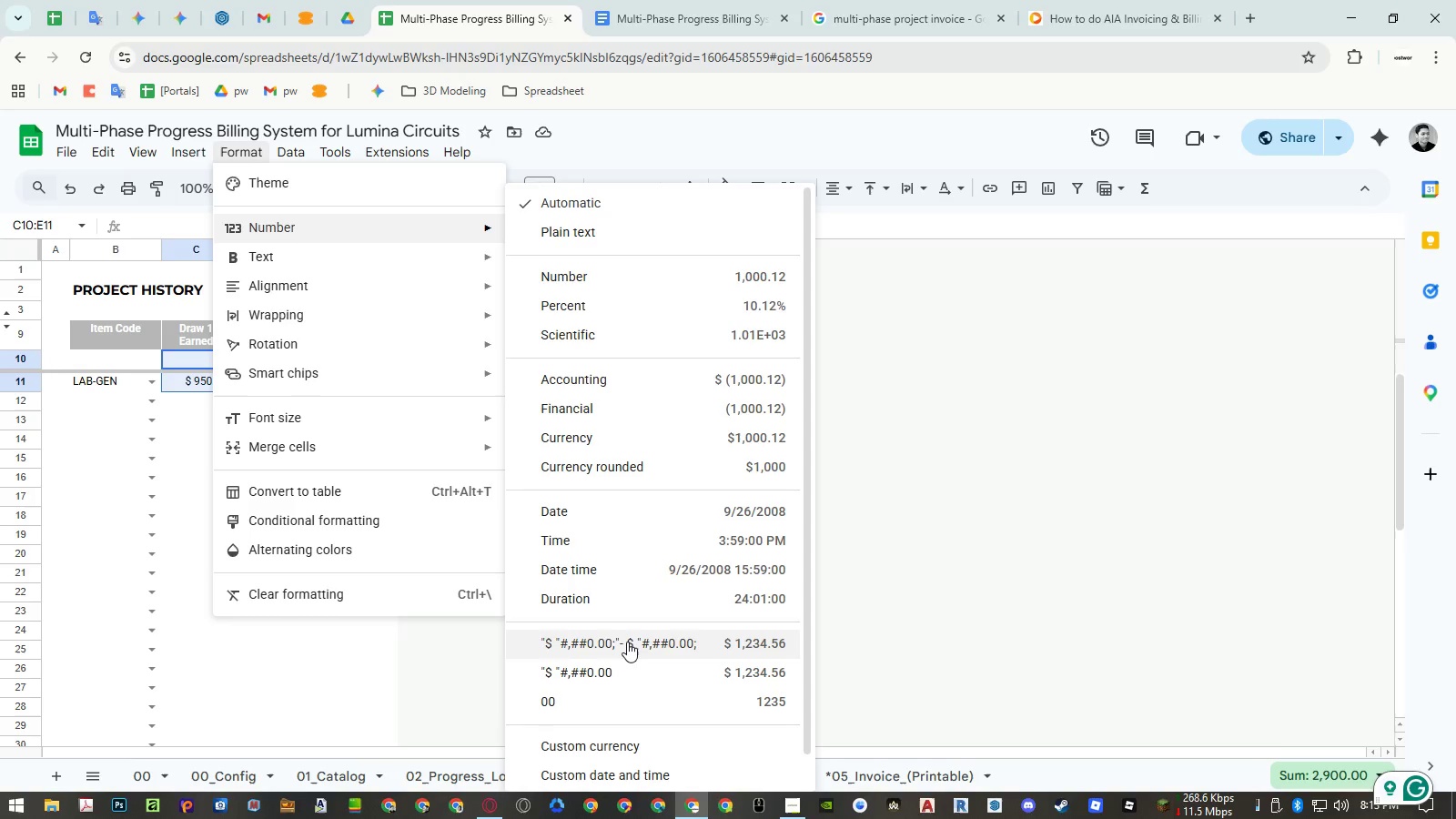 
left_click([627, 642])
 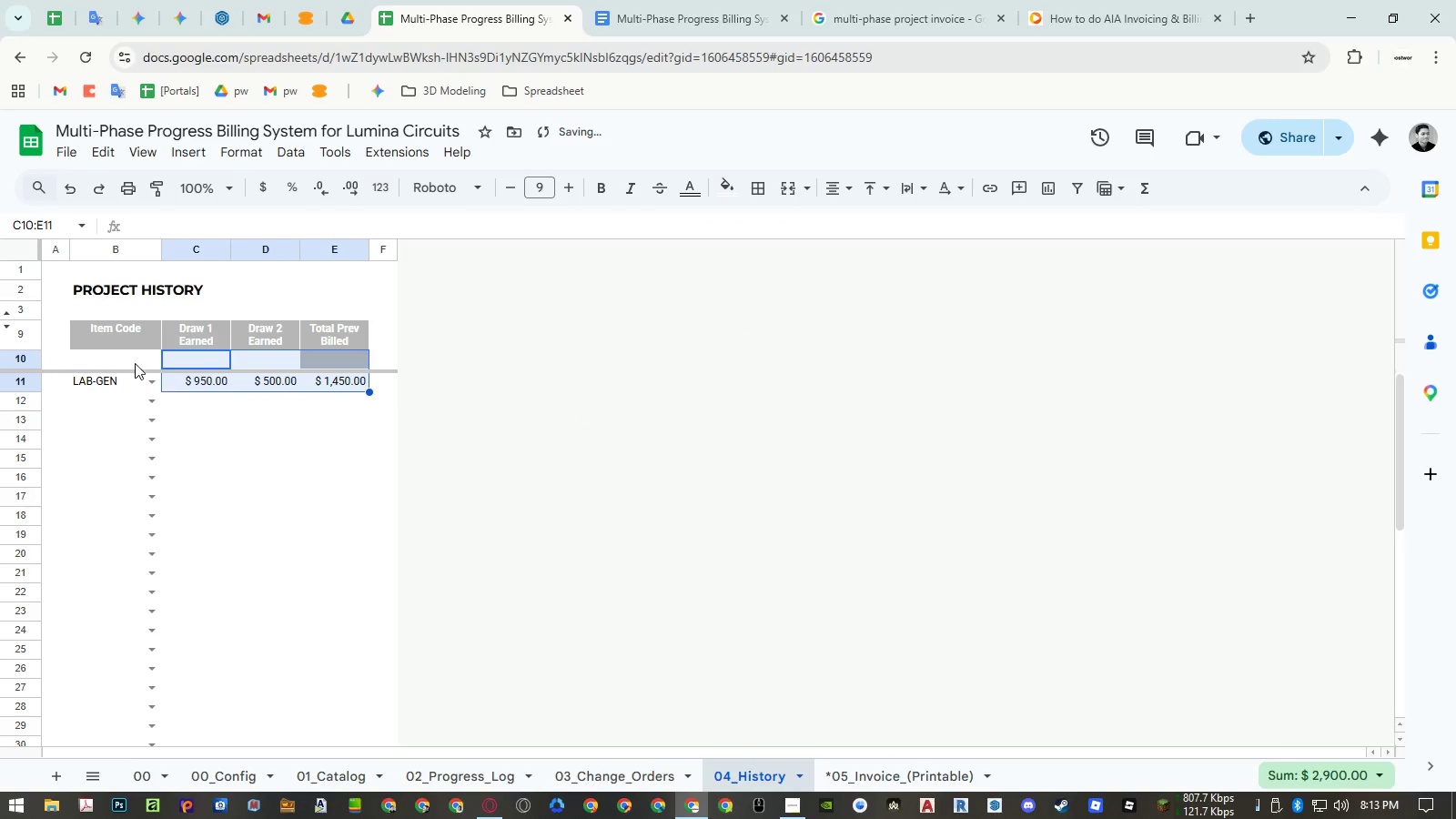 
left_click([31, 310])
 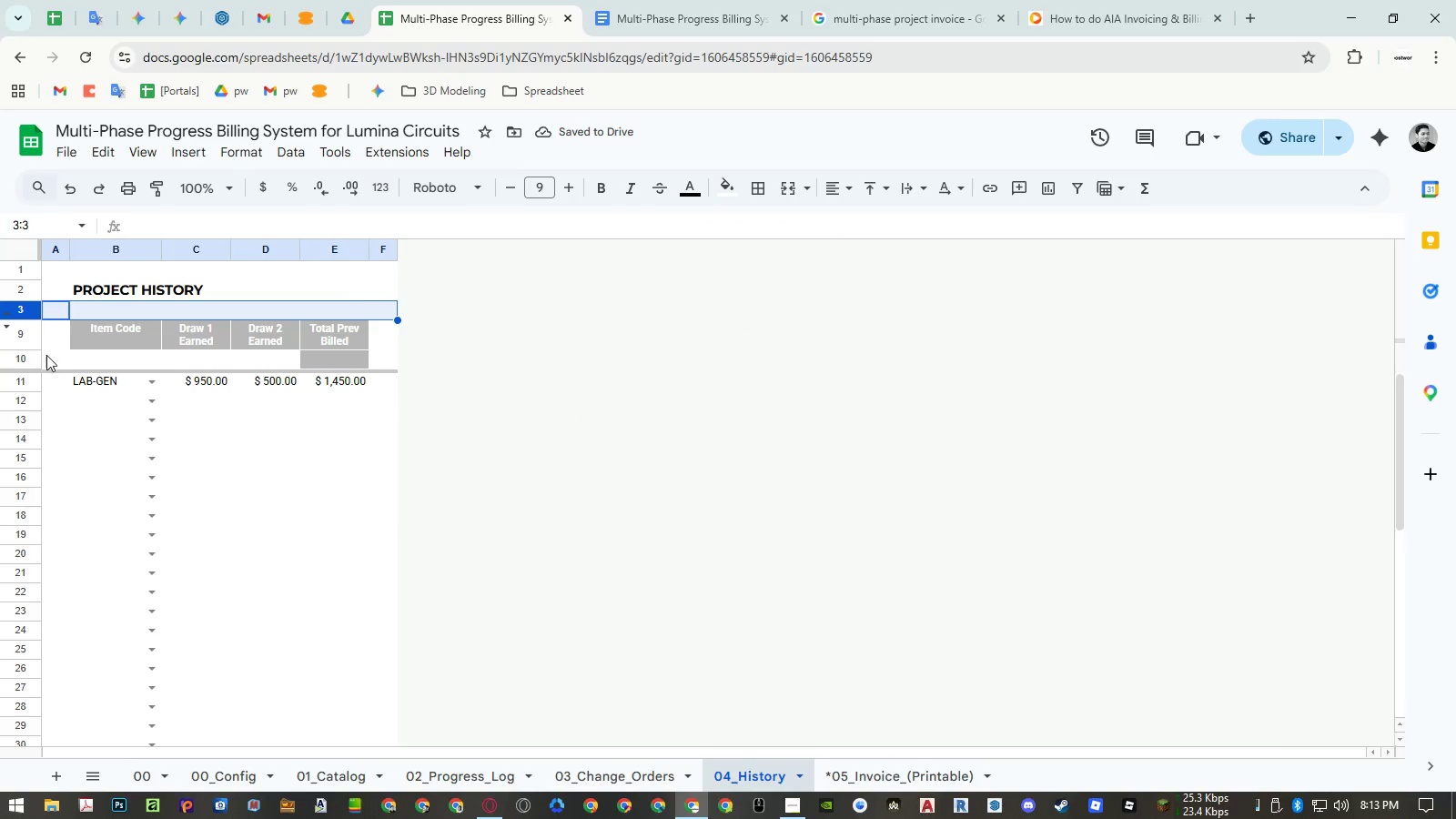 
key(Control+ControlLeft)
 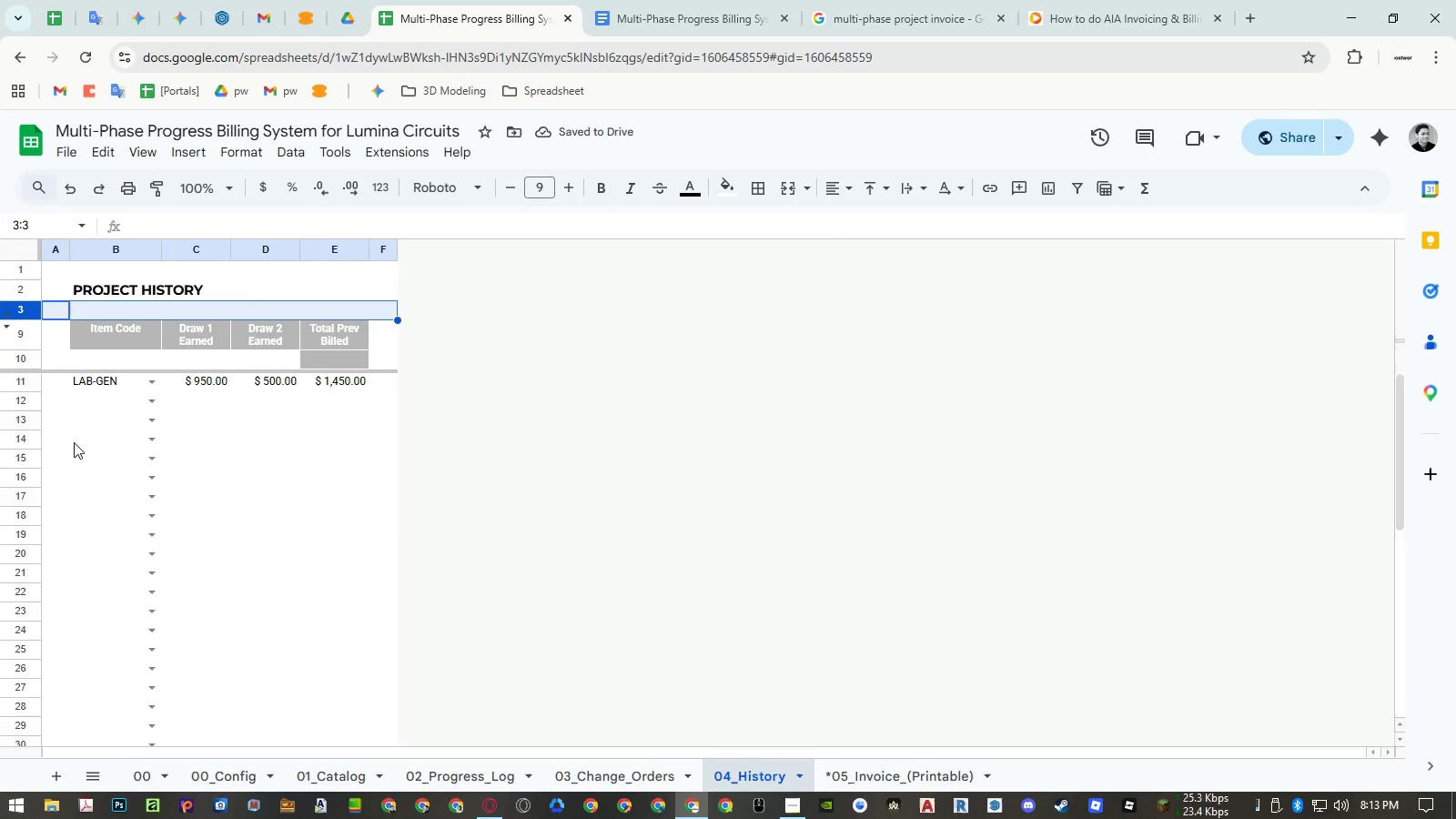 
key(Control+C)
 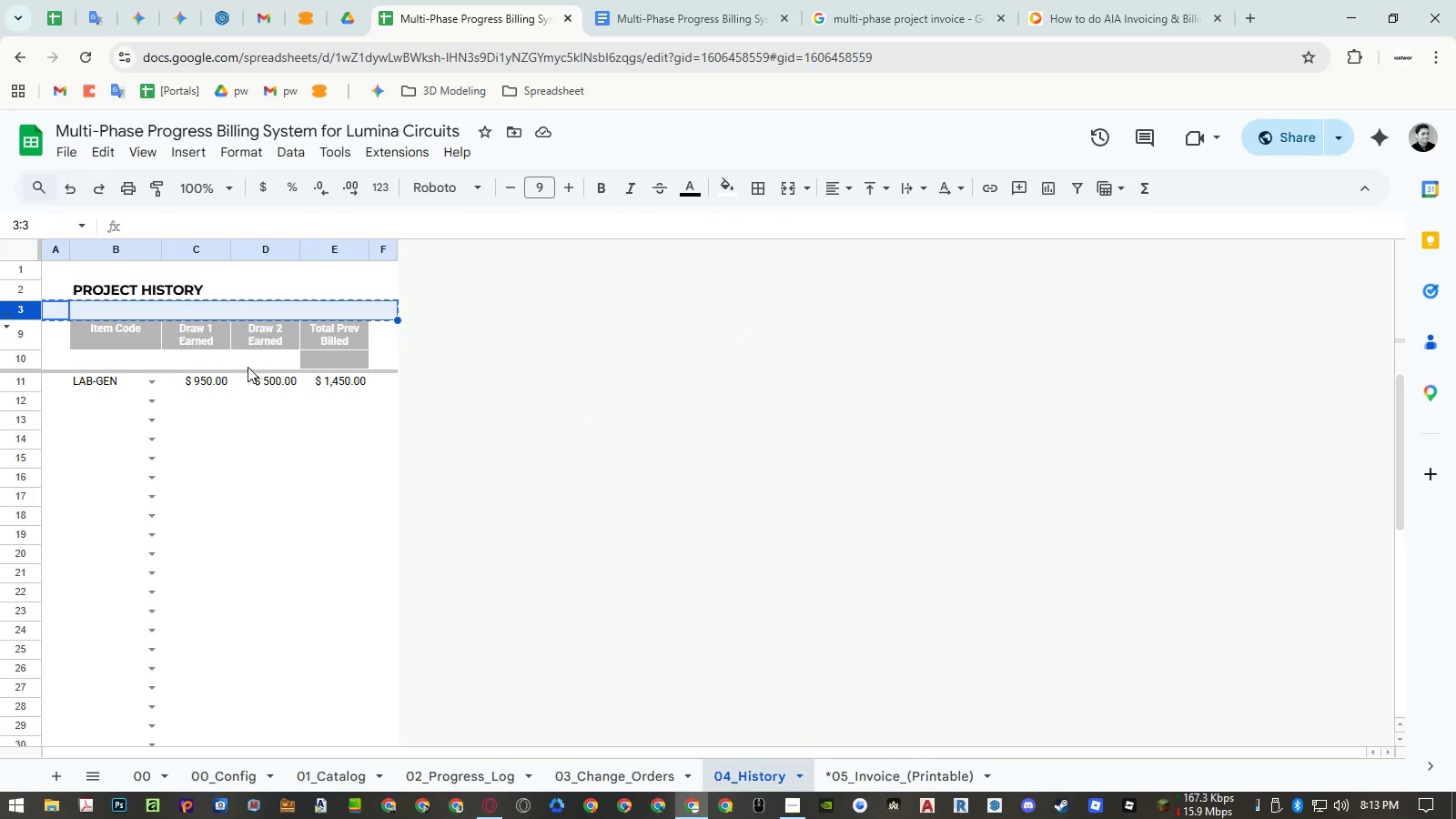 
left_click([25, 362])
 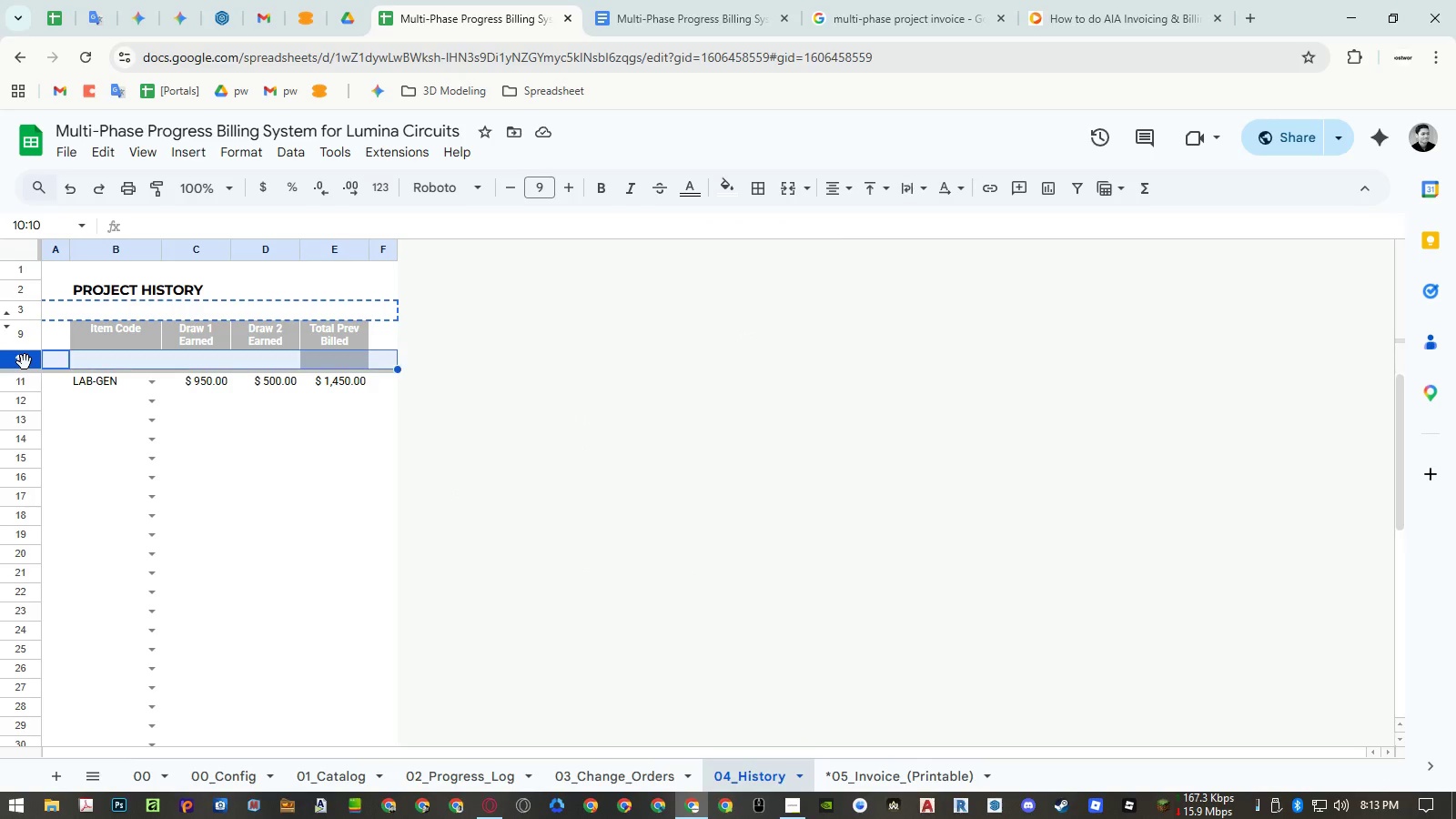 
key(Alt+Control+V)
 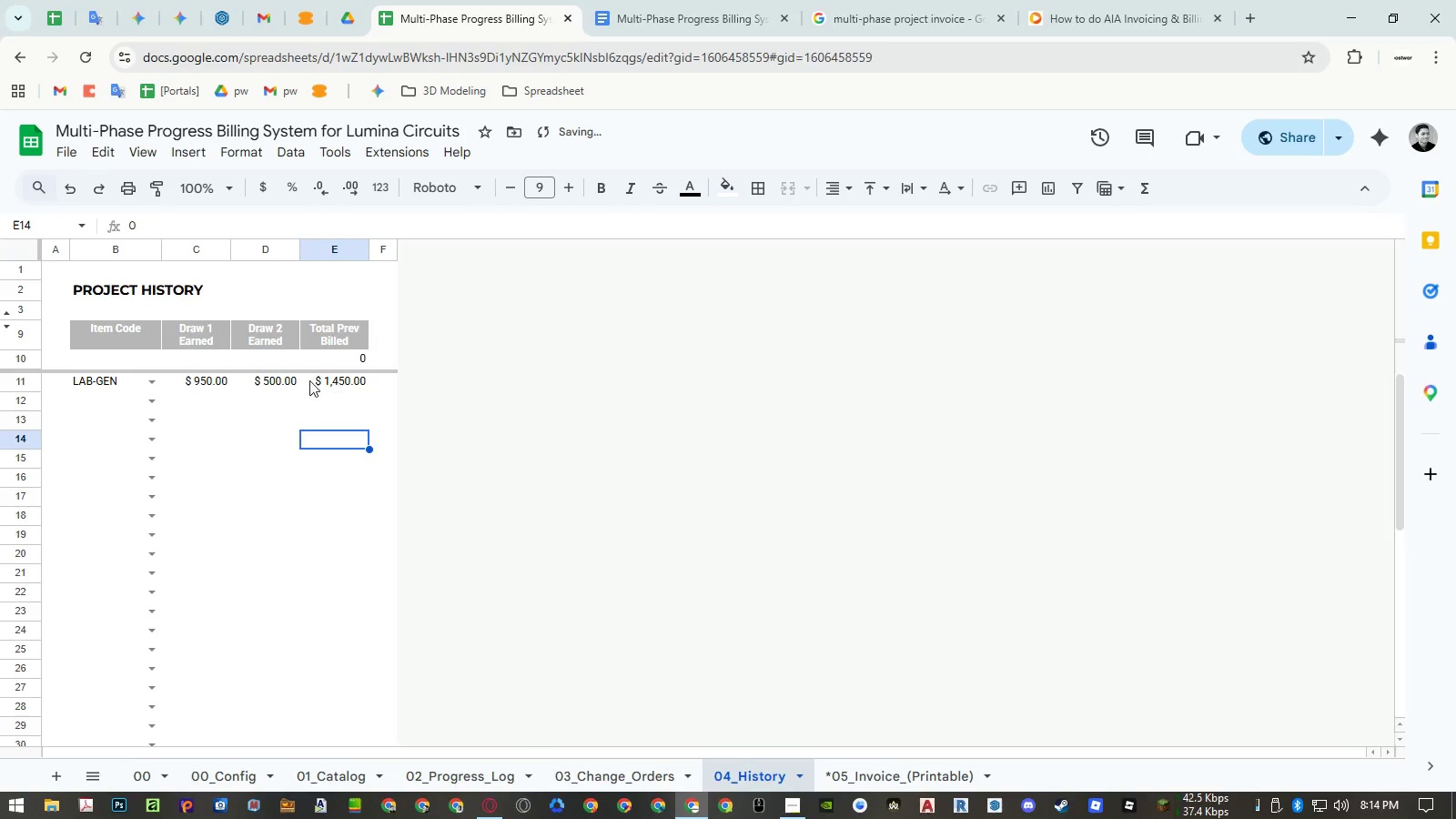 
left_click_drag(start_coordinate=[211, 386], to_coordinate=[349, 353])
 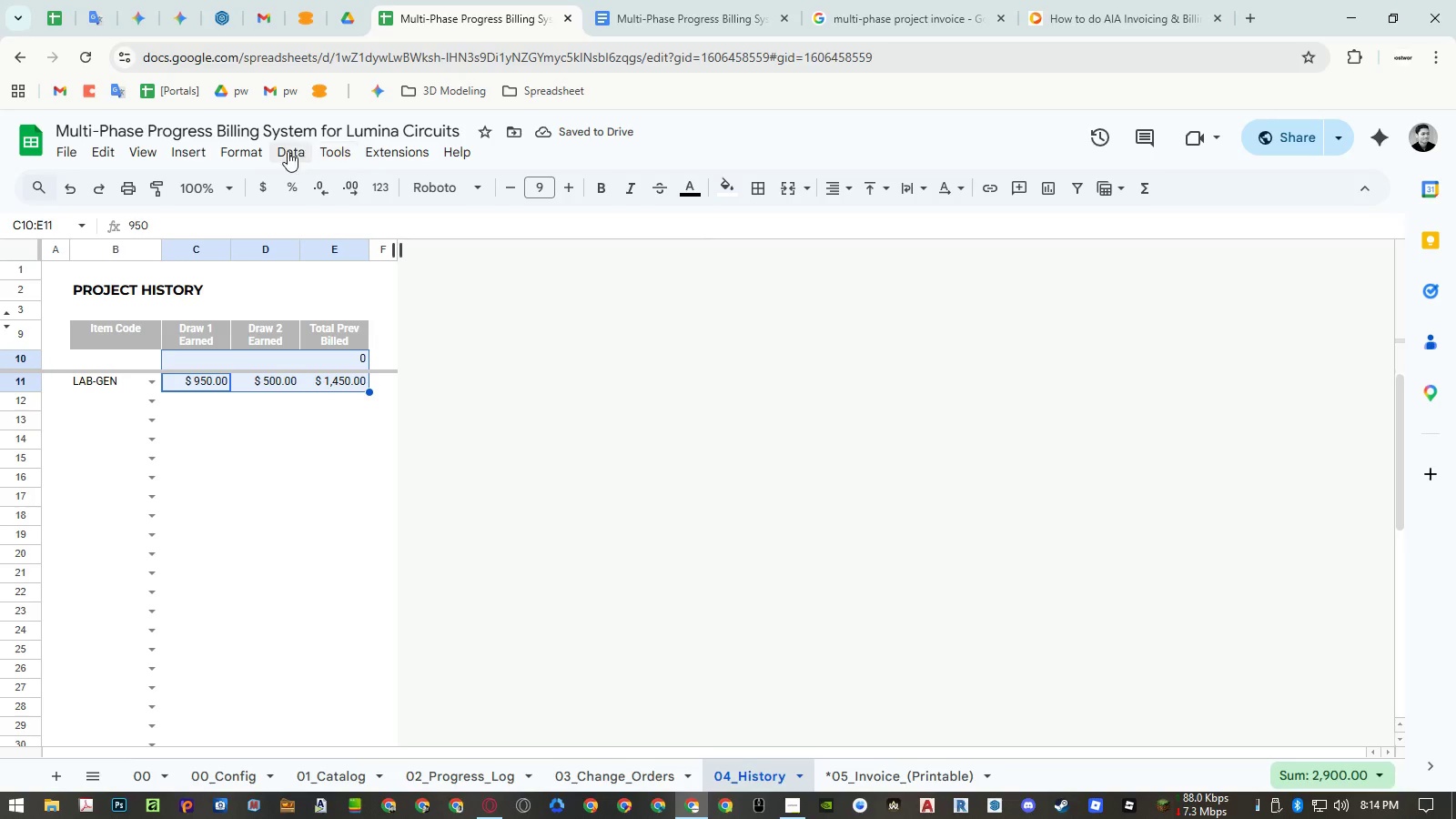 
left_click([253, 153])
 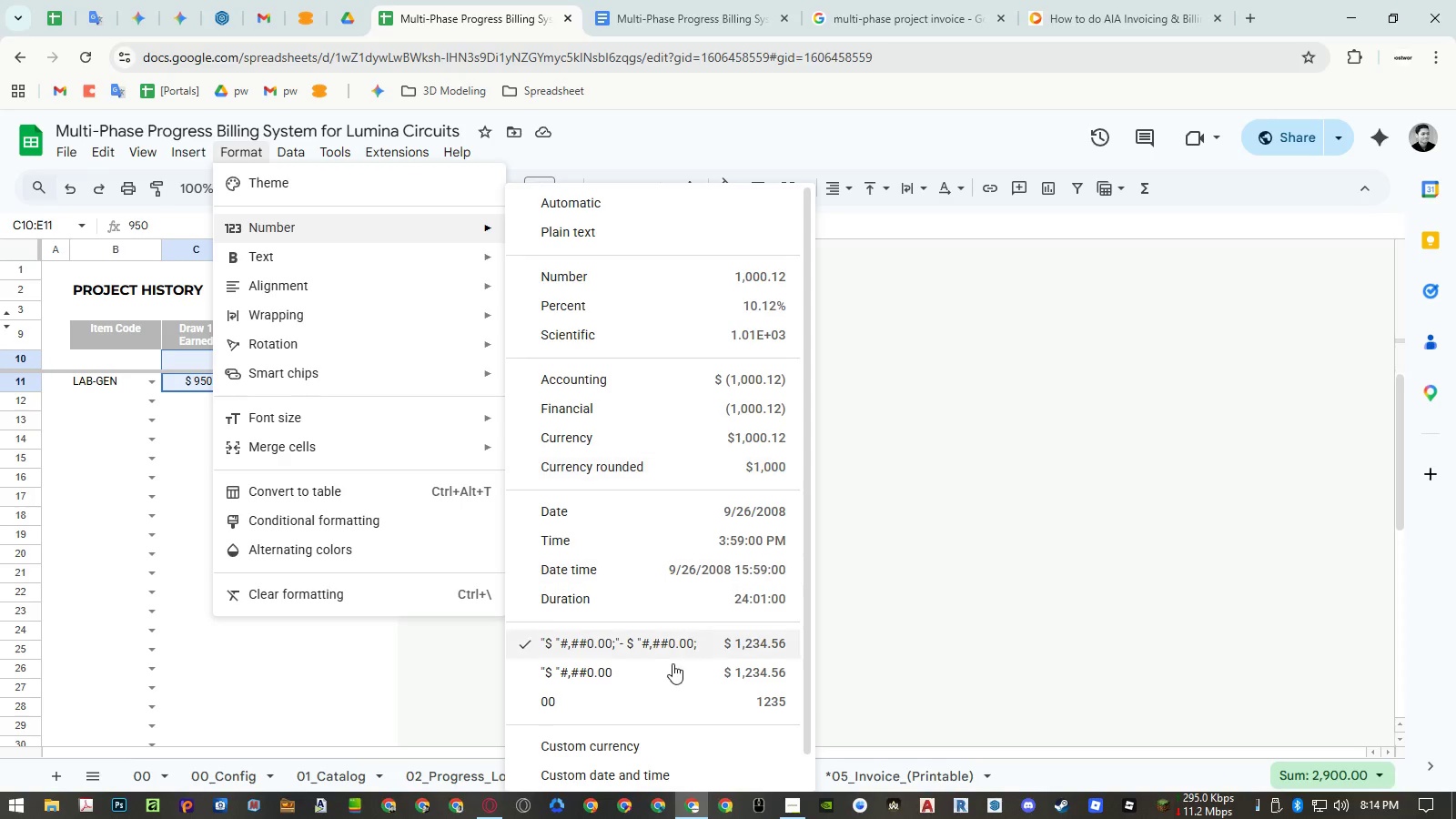 
left_click([657, 632])
 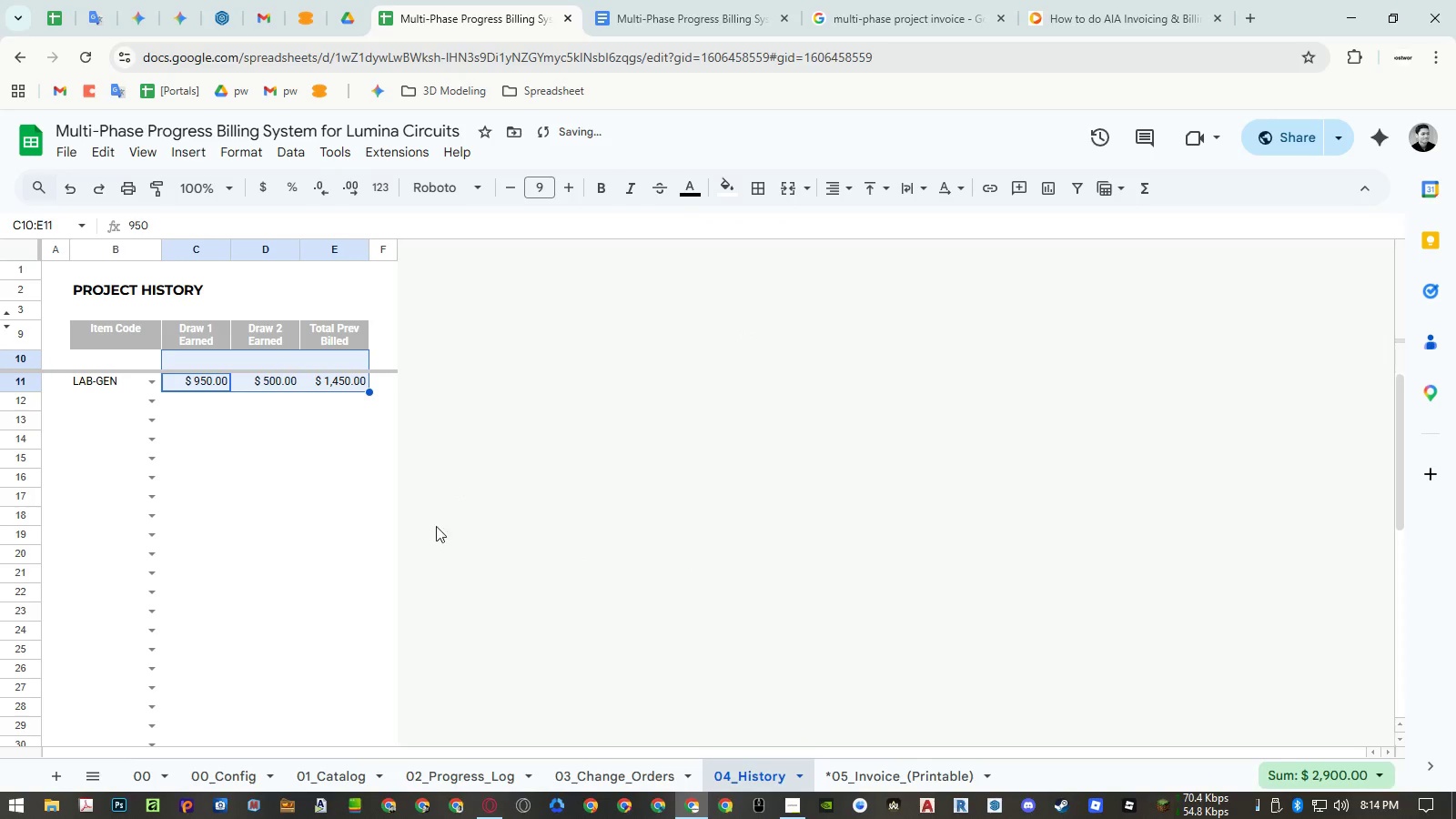 
left_click([341, 472])
 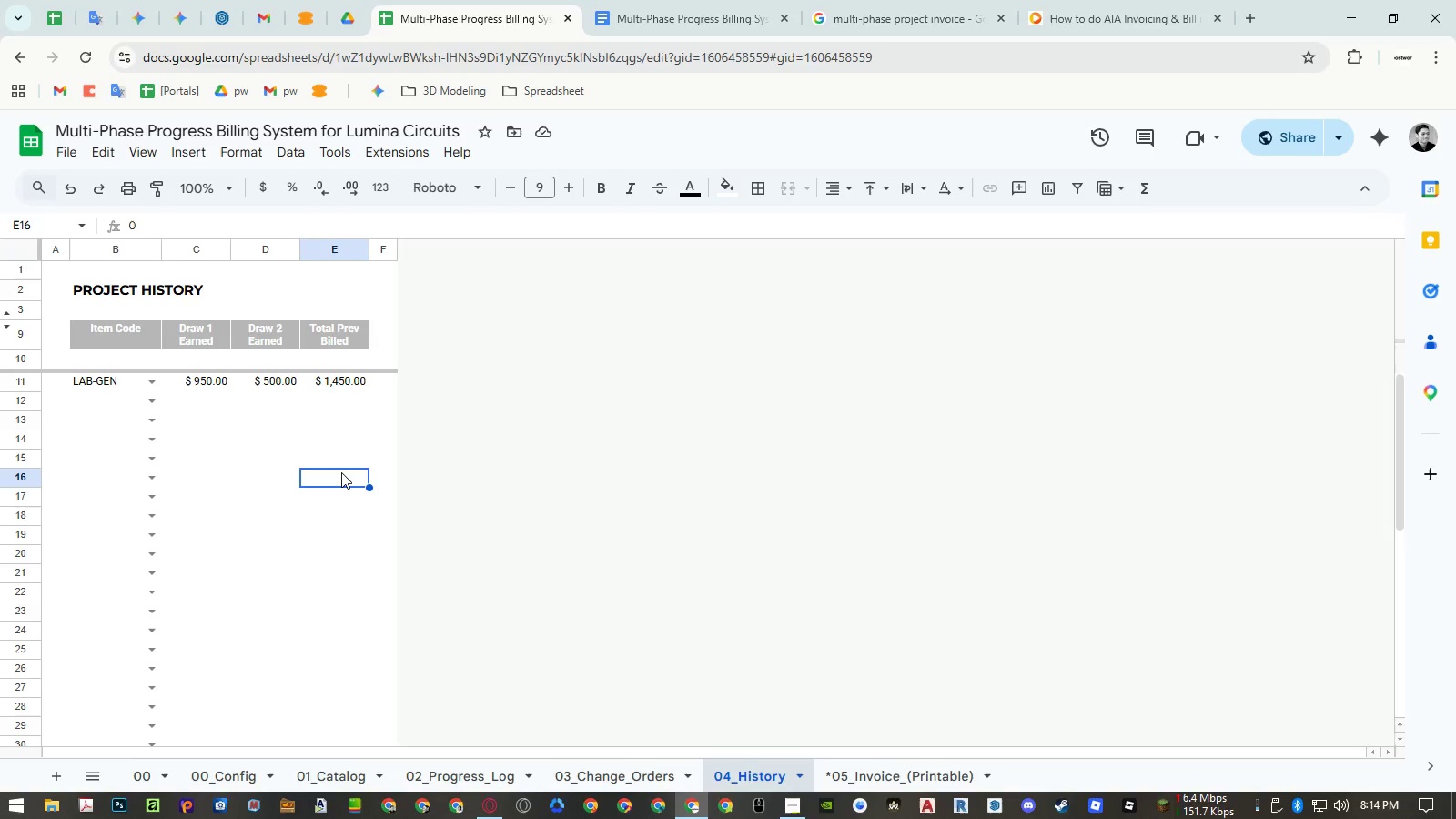 
wait(6.84)
 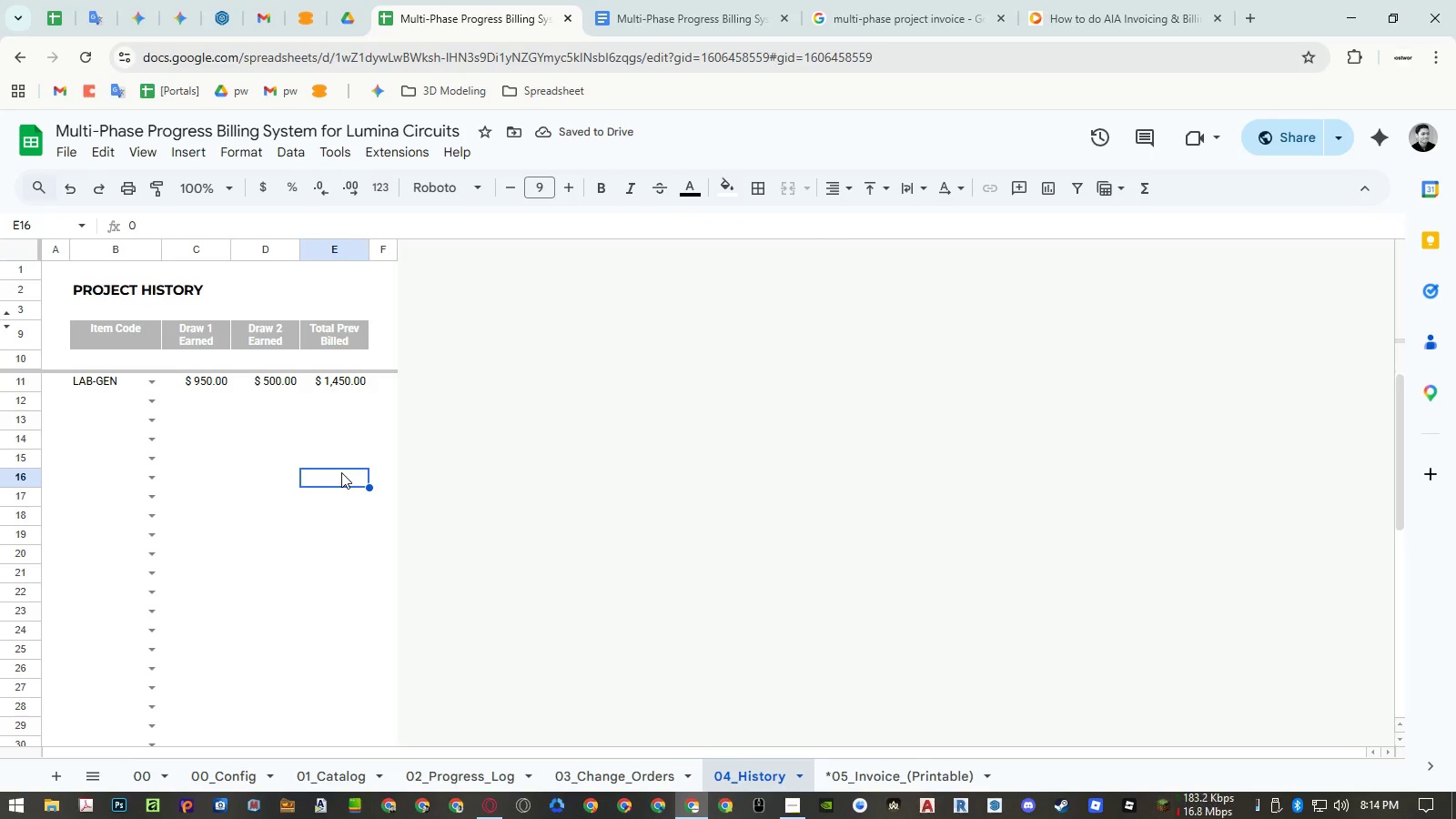 
left_click([131, 392])
 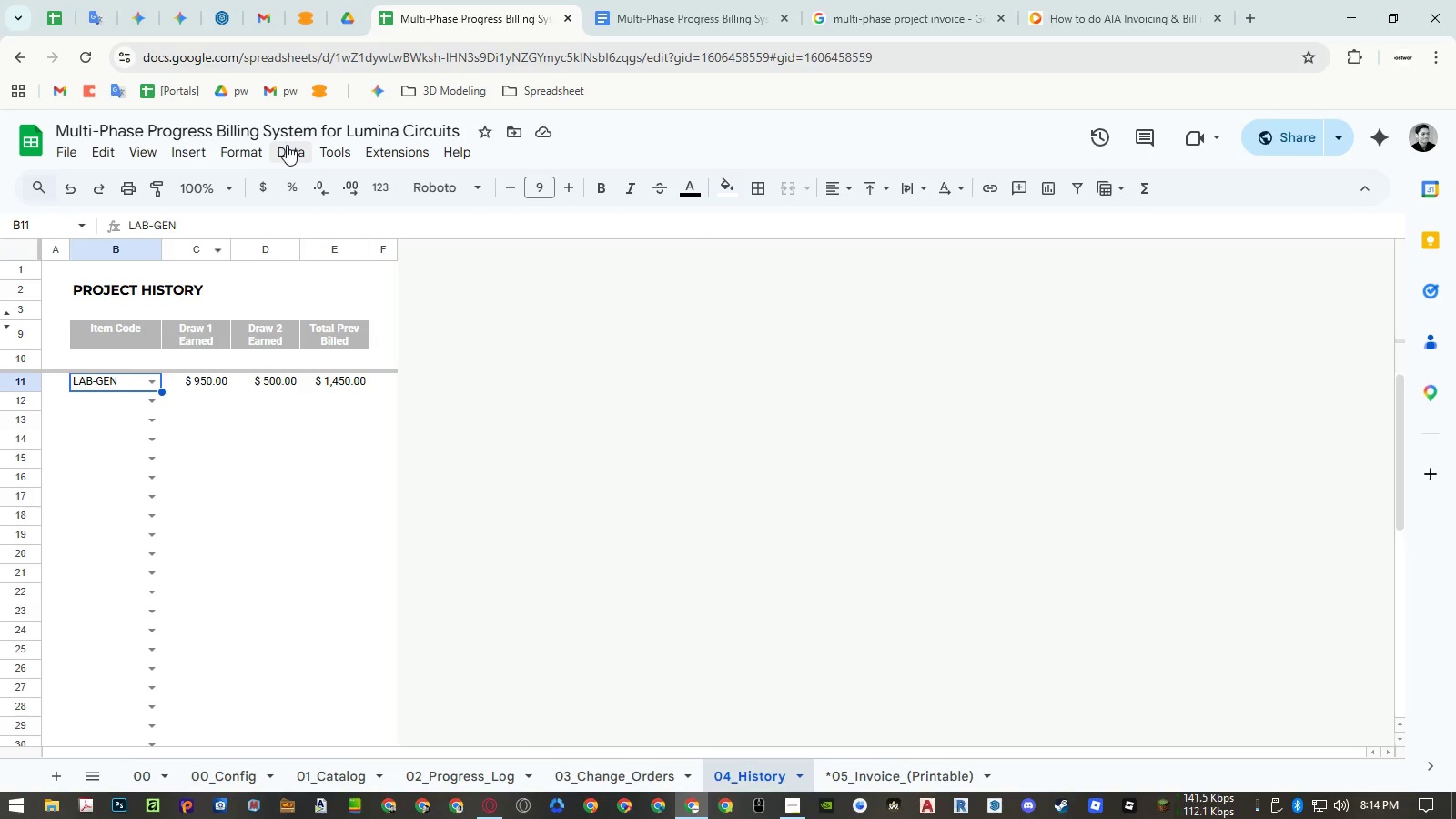 
left_click([287, 145])
 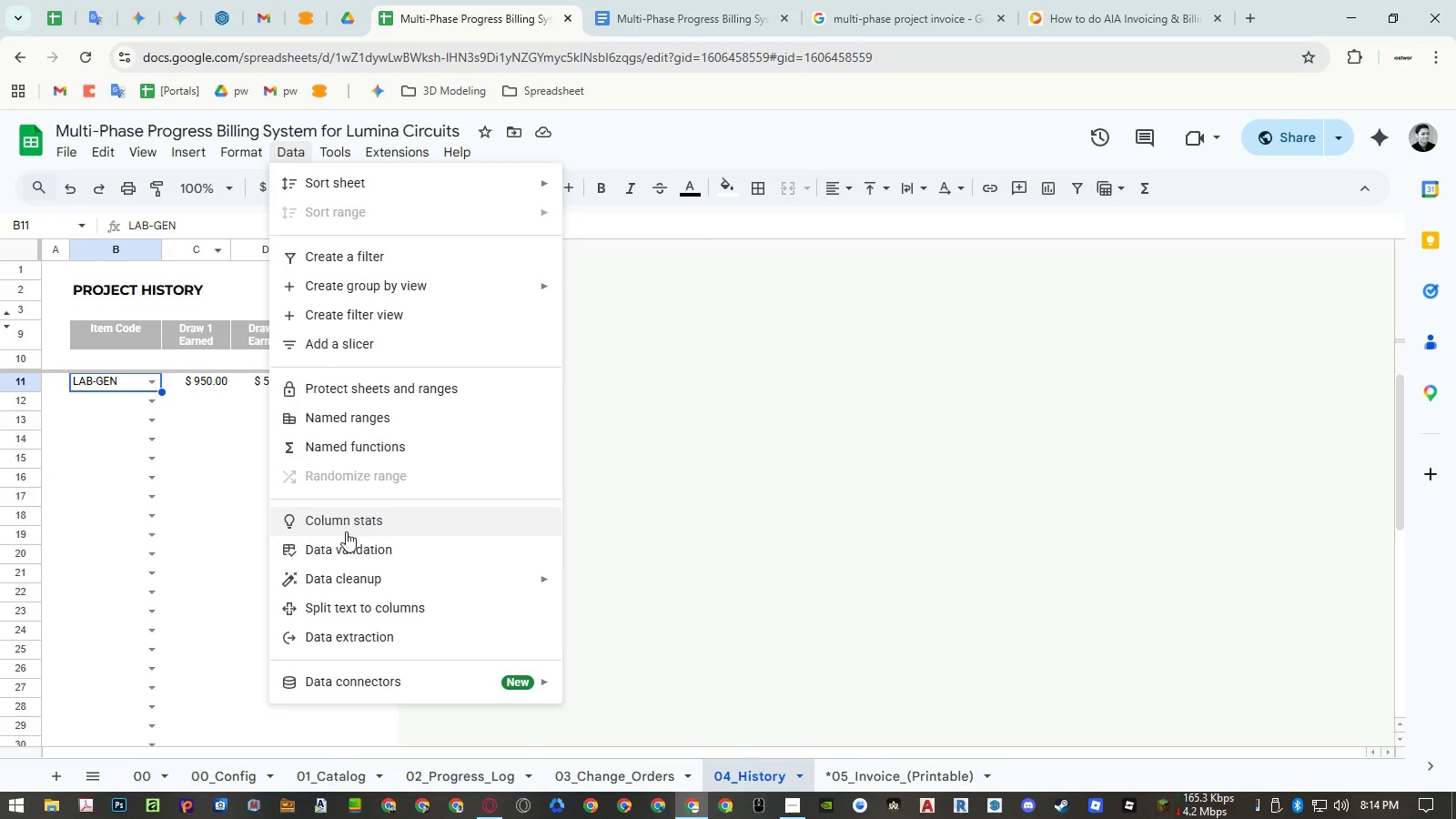 
left_click([346, 544])
 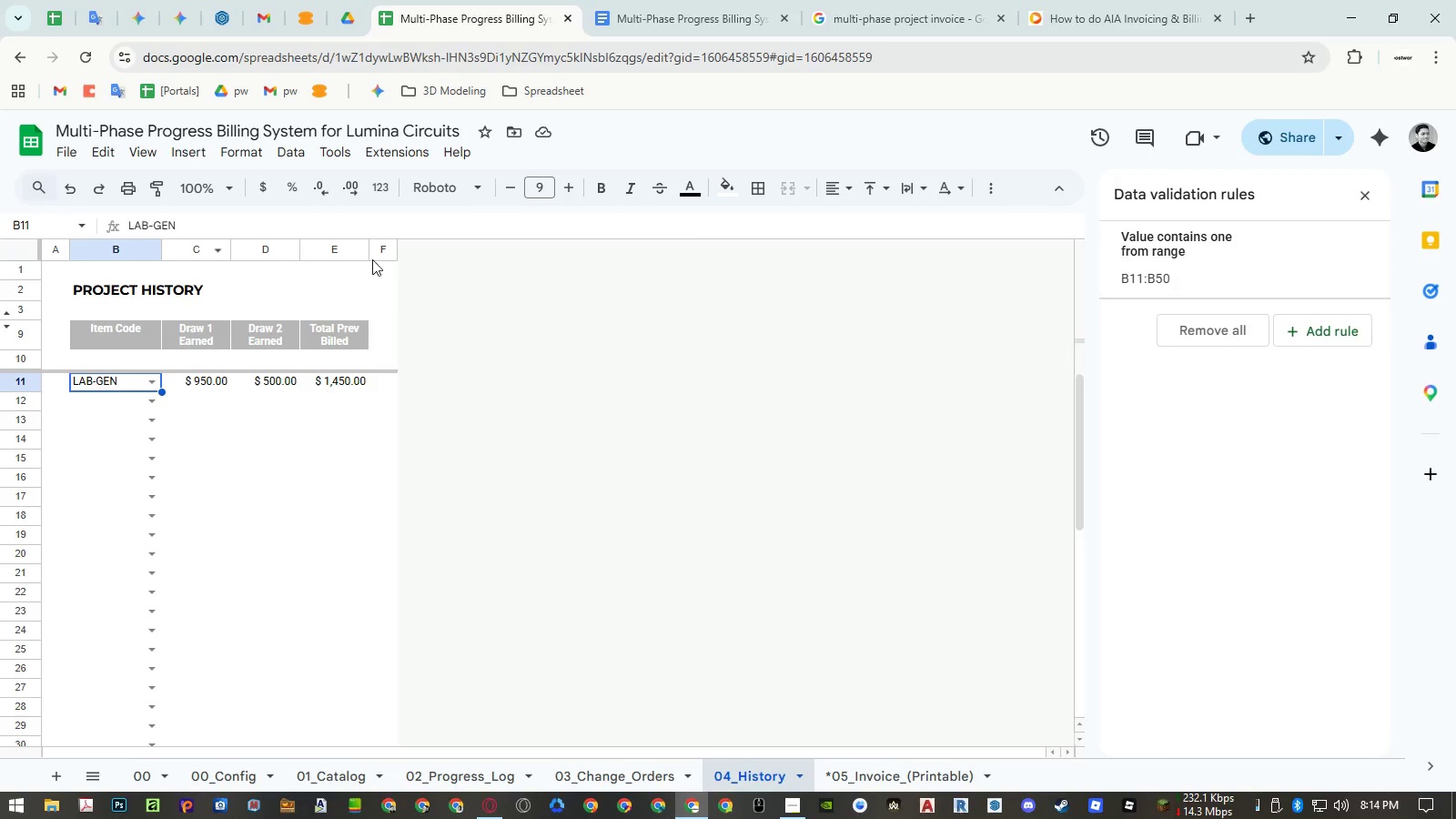 
left_click([237, 152])
 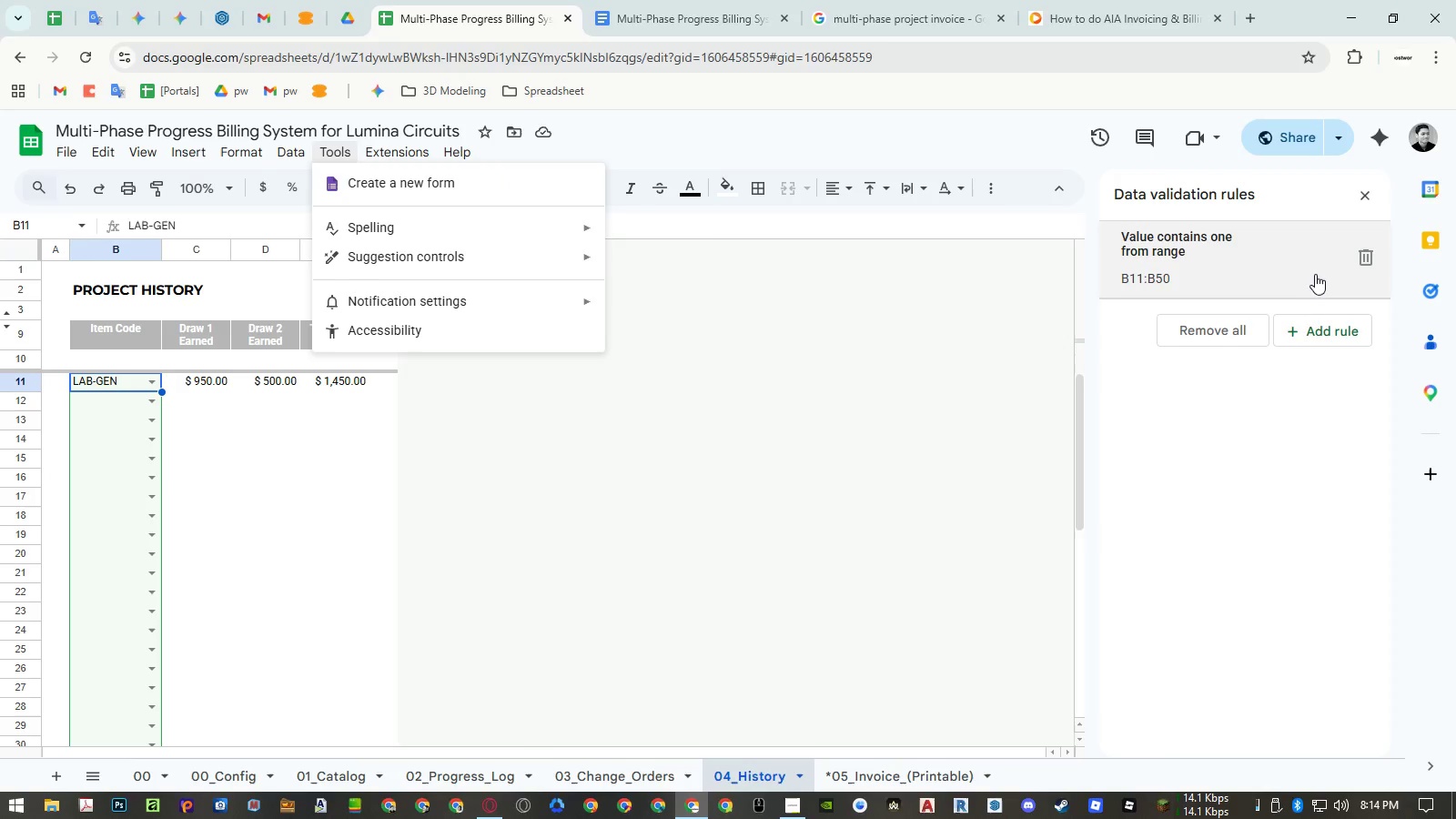 
left_click([1313, 259])
 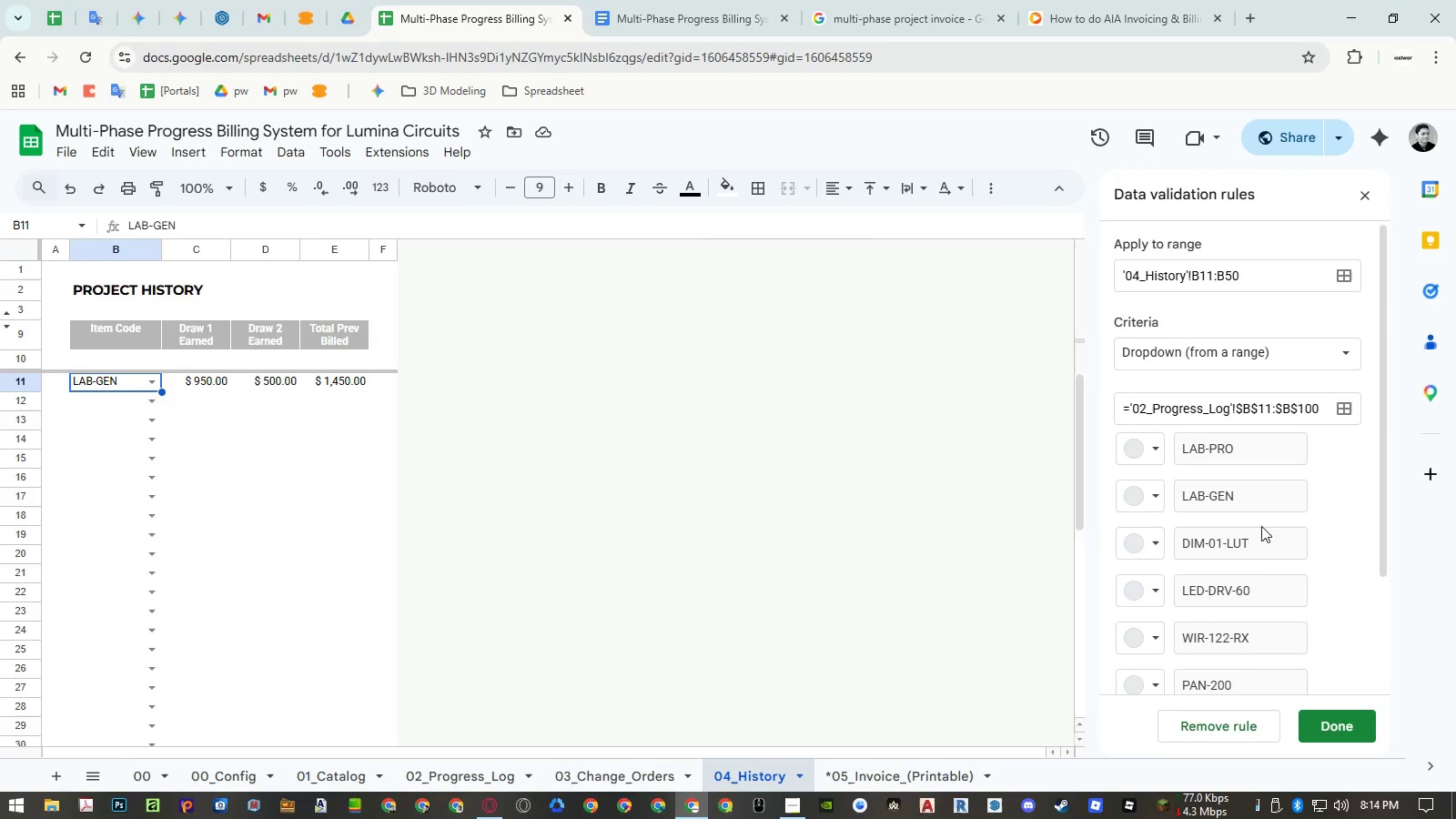 
scroll: coordinate [1218, 658], scroll_direction: down, amount: 24.0
 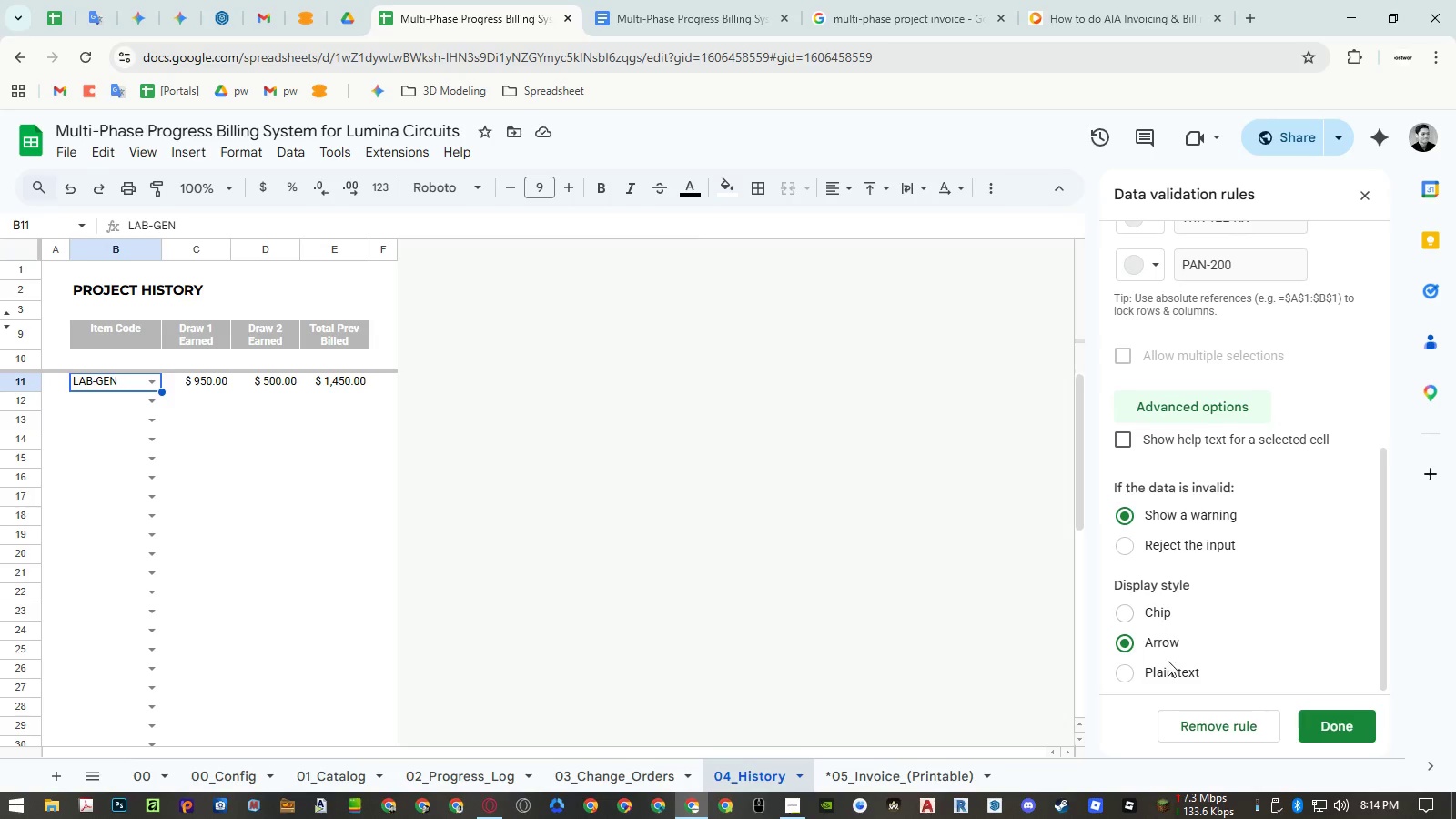 
double_click([1326, 720])
 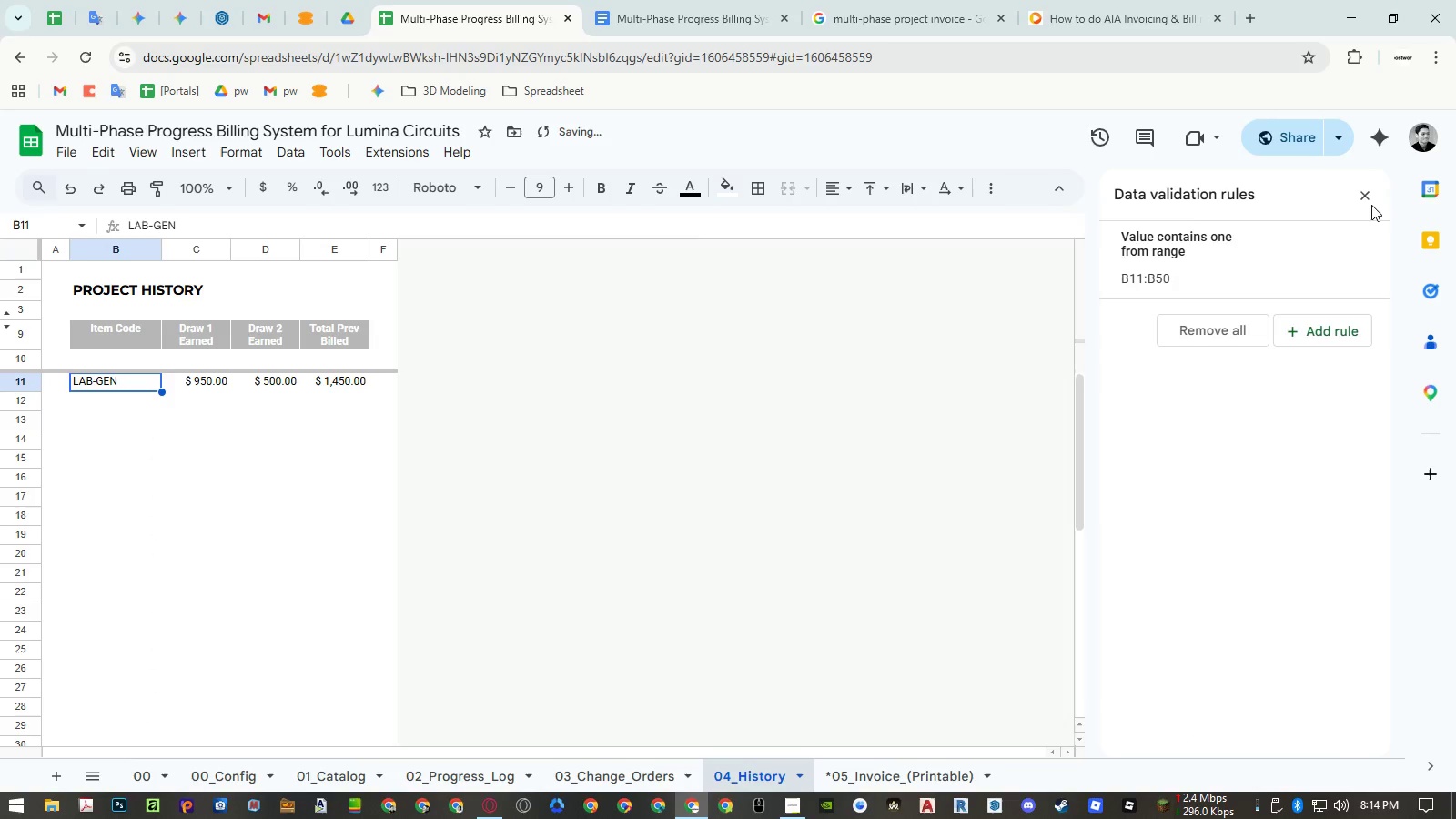 
left_click([1371, 198])
 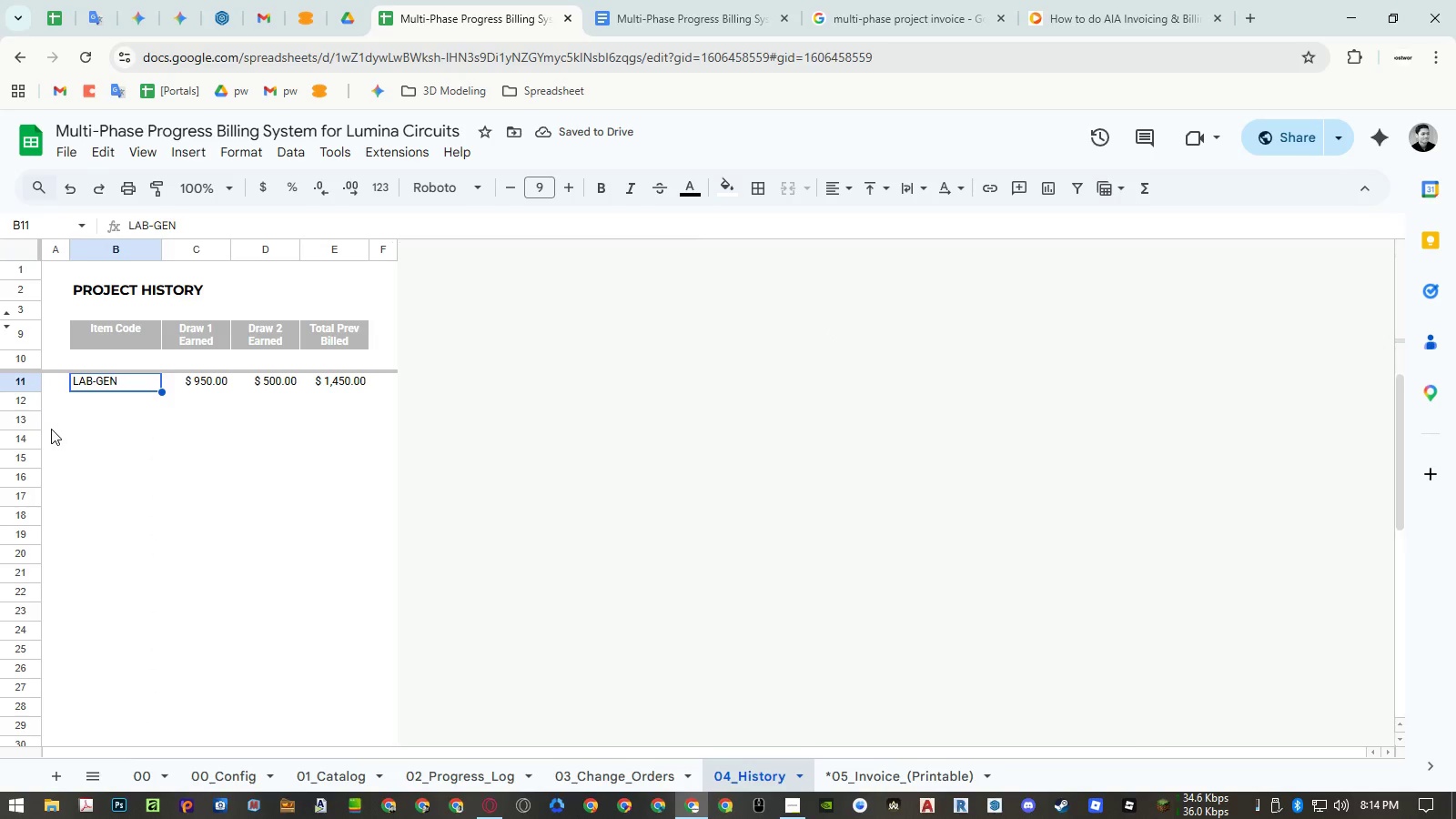 
double_click([107, 398])
 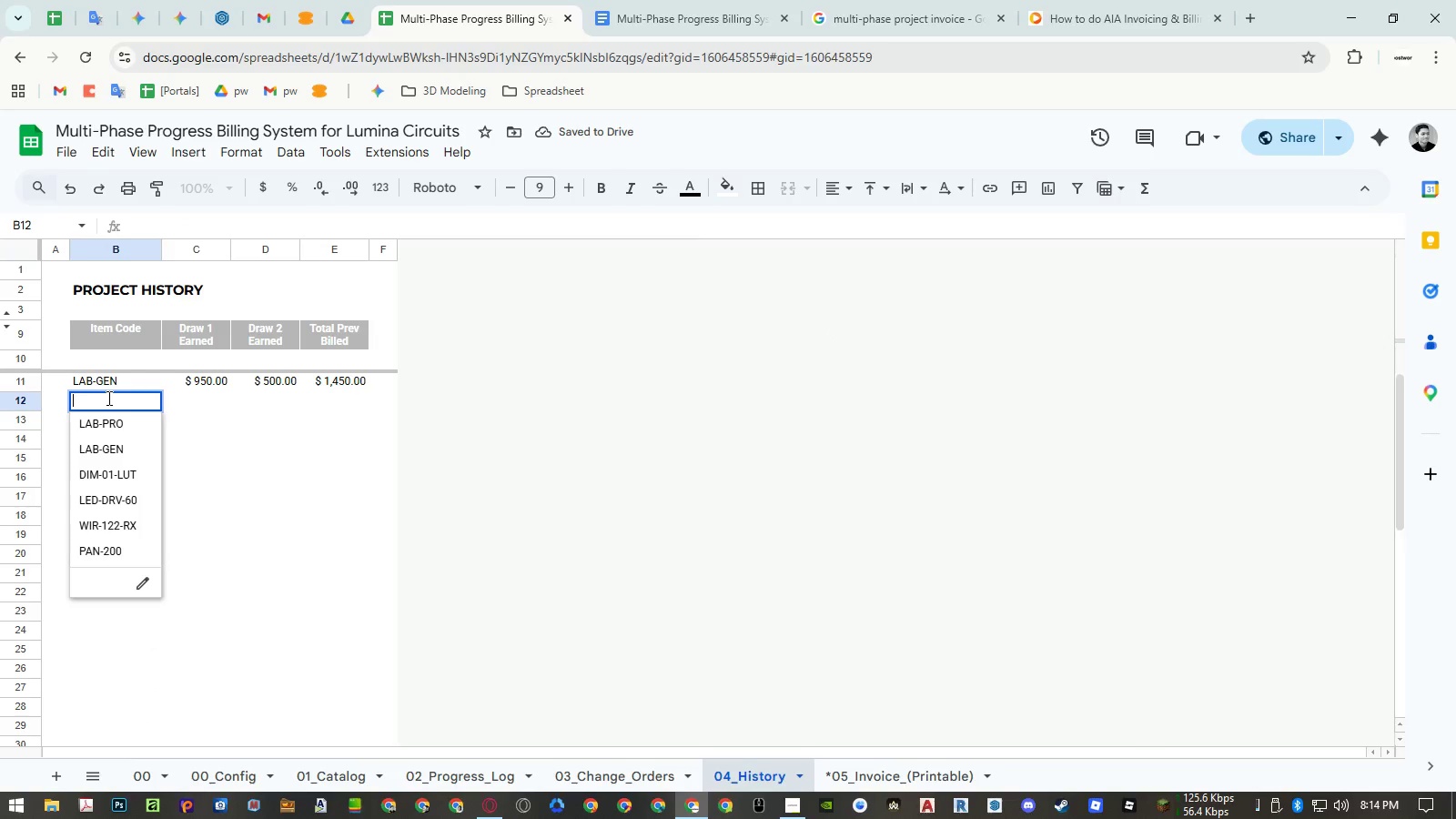 
key(Escape)
 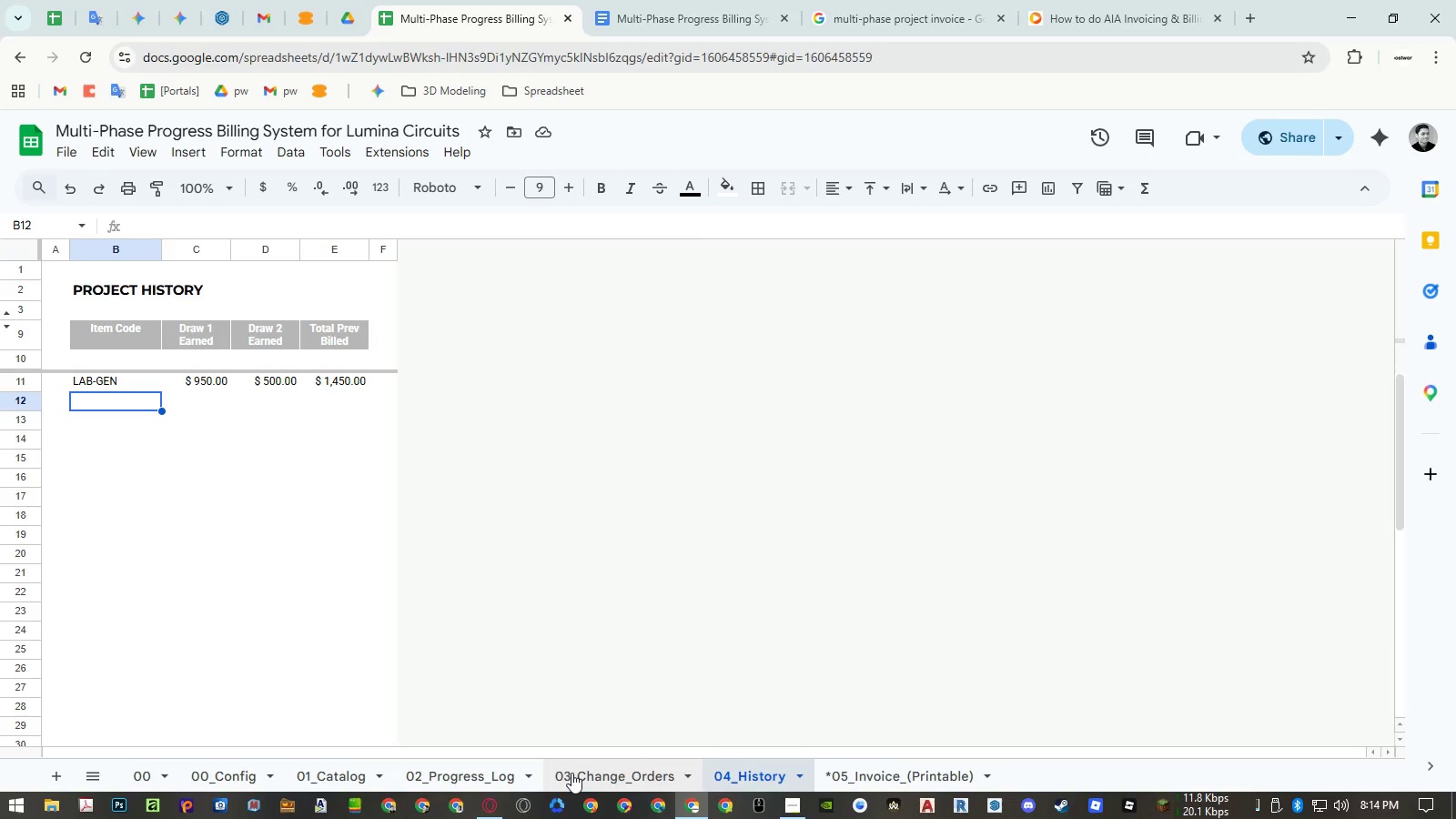 
wait(18.58)
 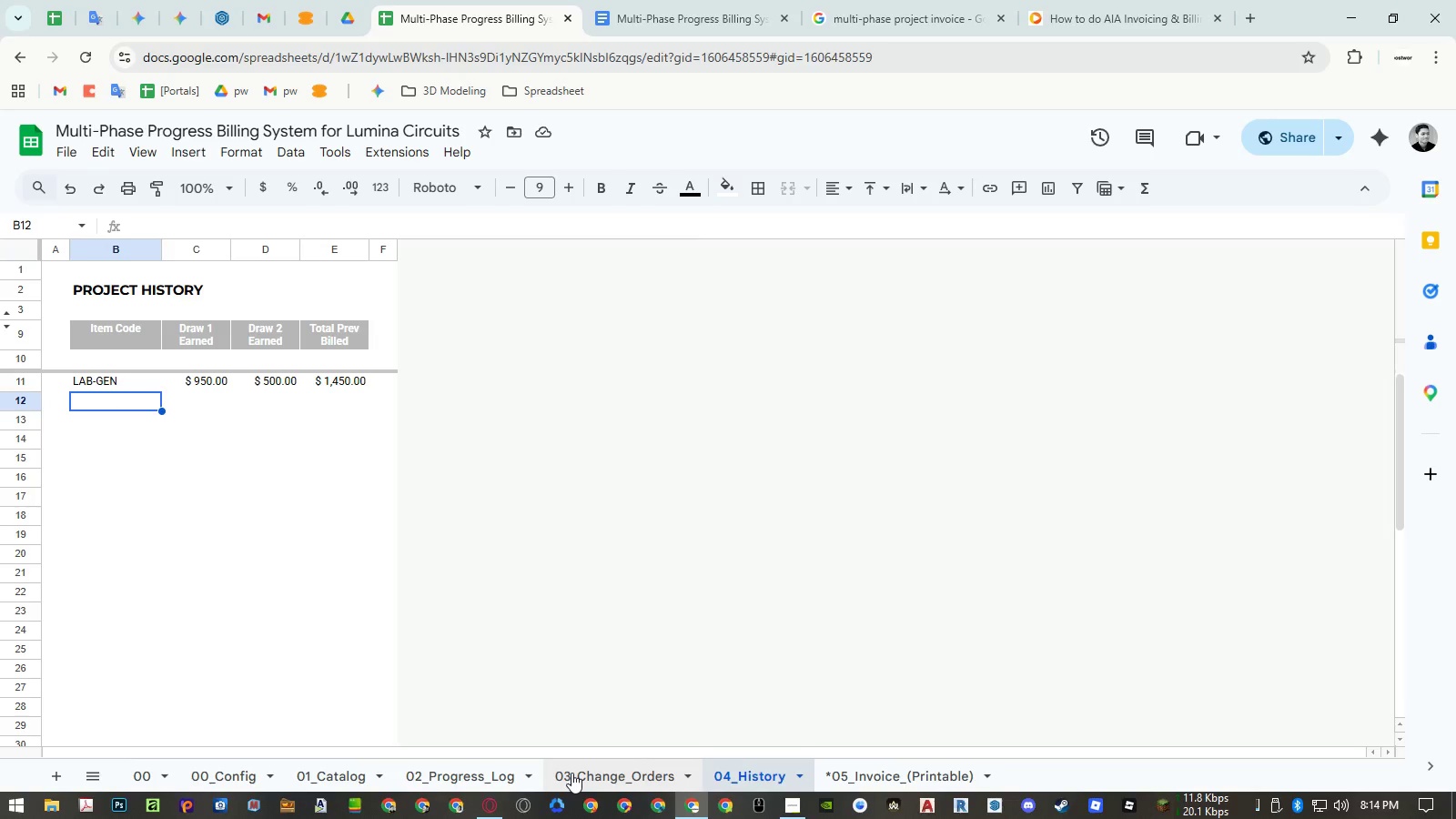 
left_click([571, 773])
 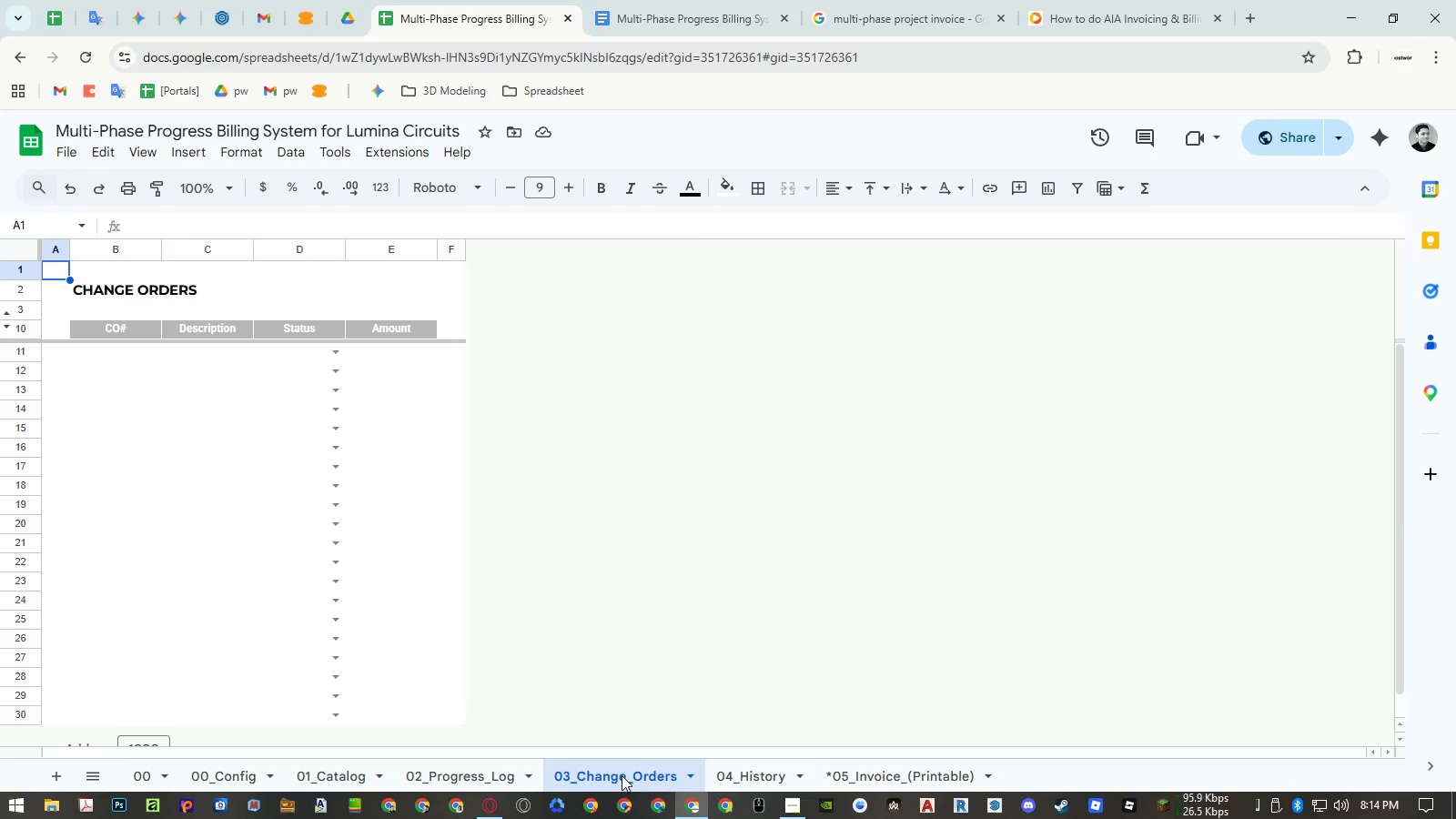 
left_click([745, 771])
 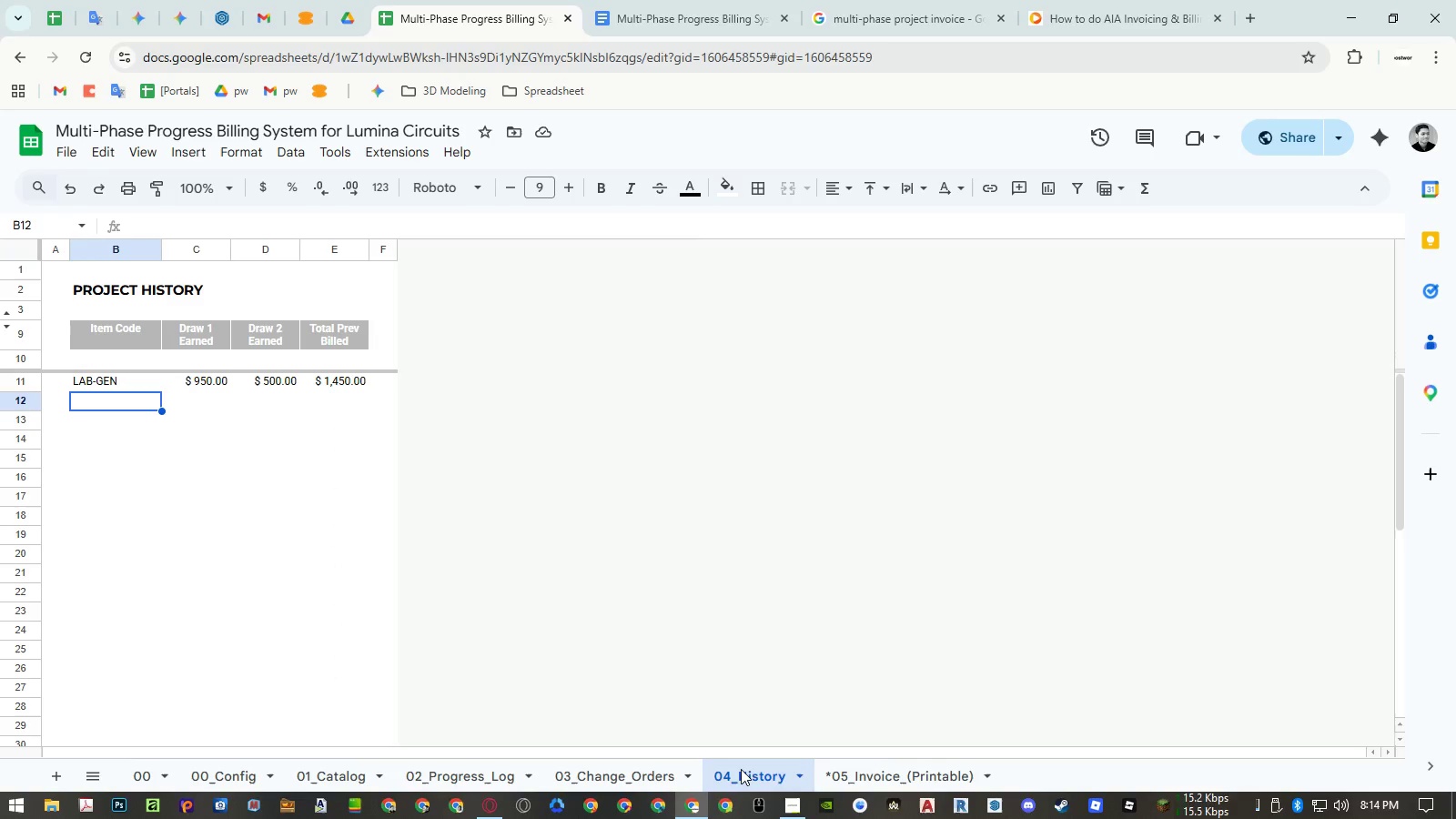 
mouse_move([678, 751])
 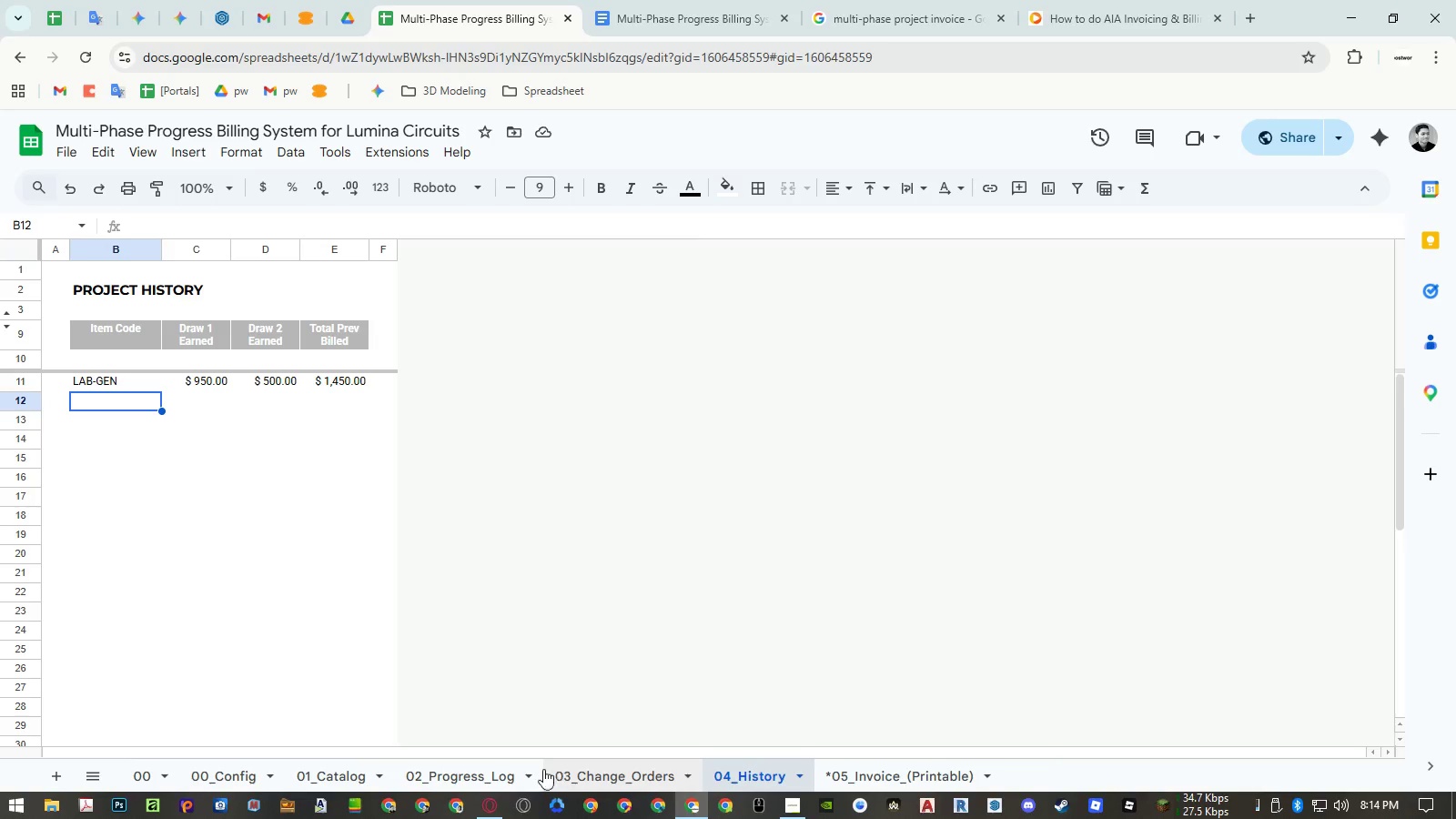 
left_click([501, 769])
 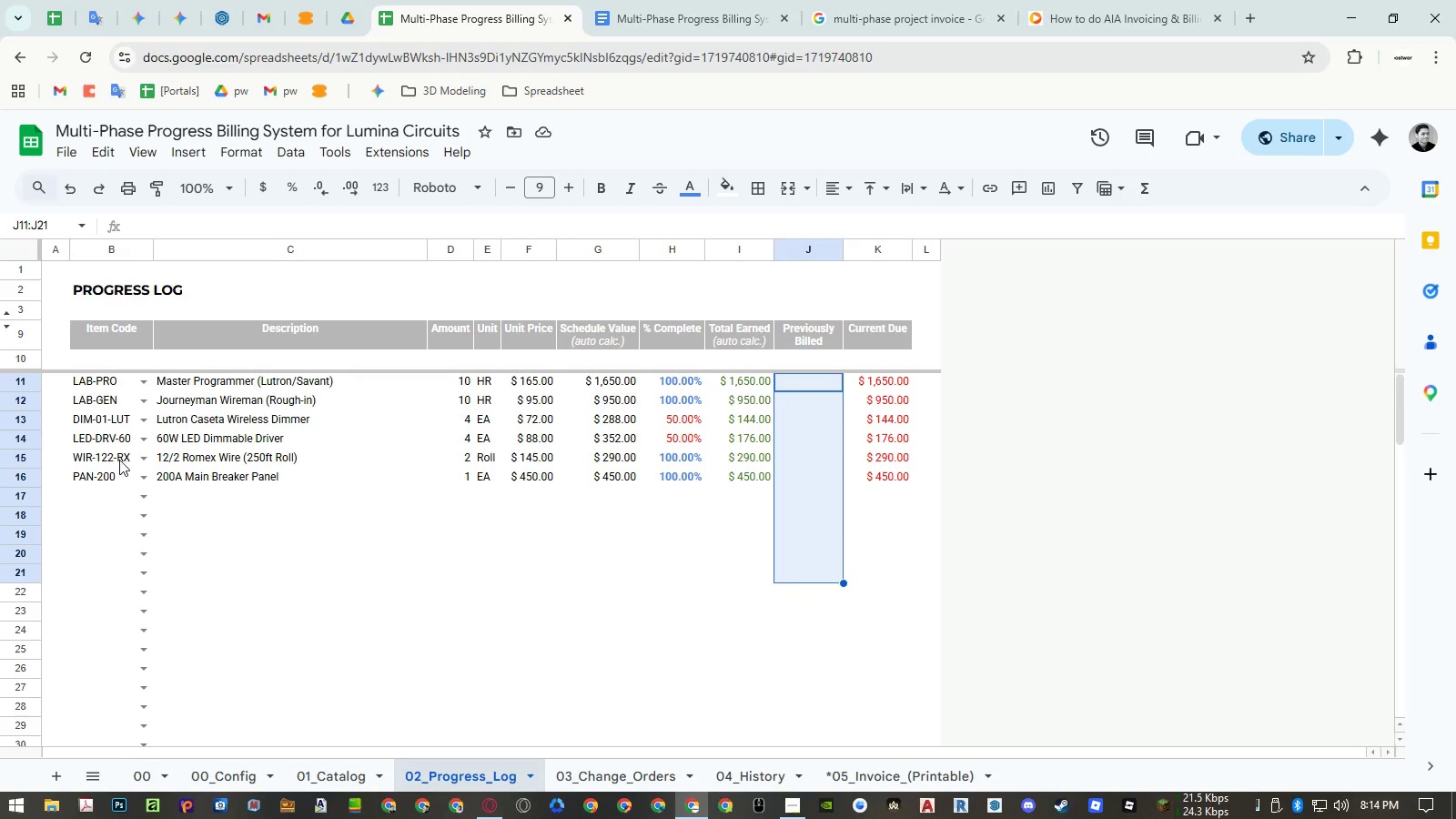 
double_click([117, 460])
 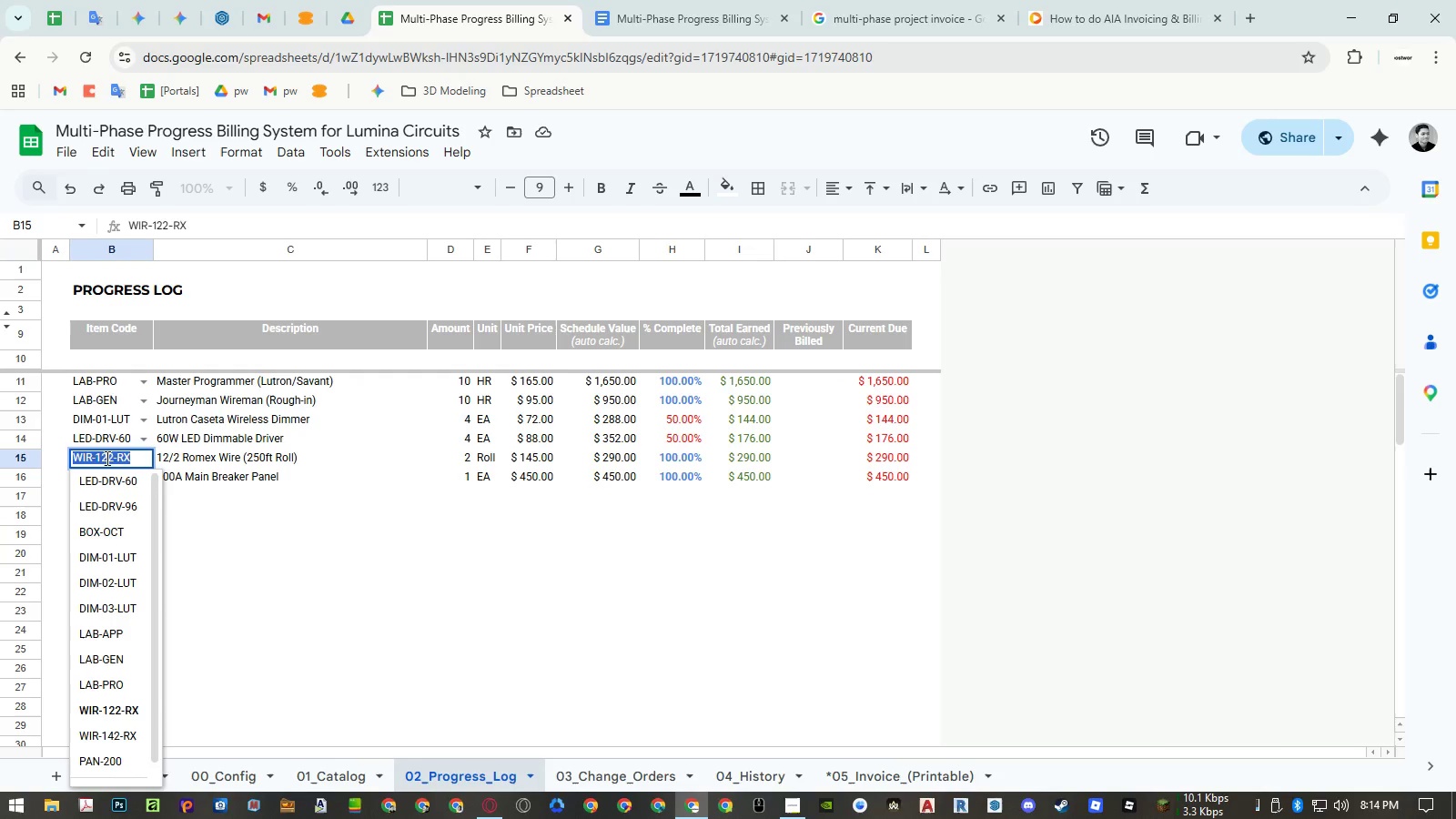 
triple_click([104, 457])
 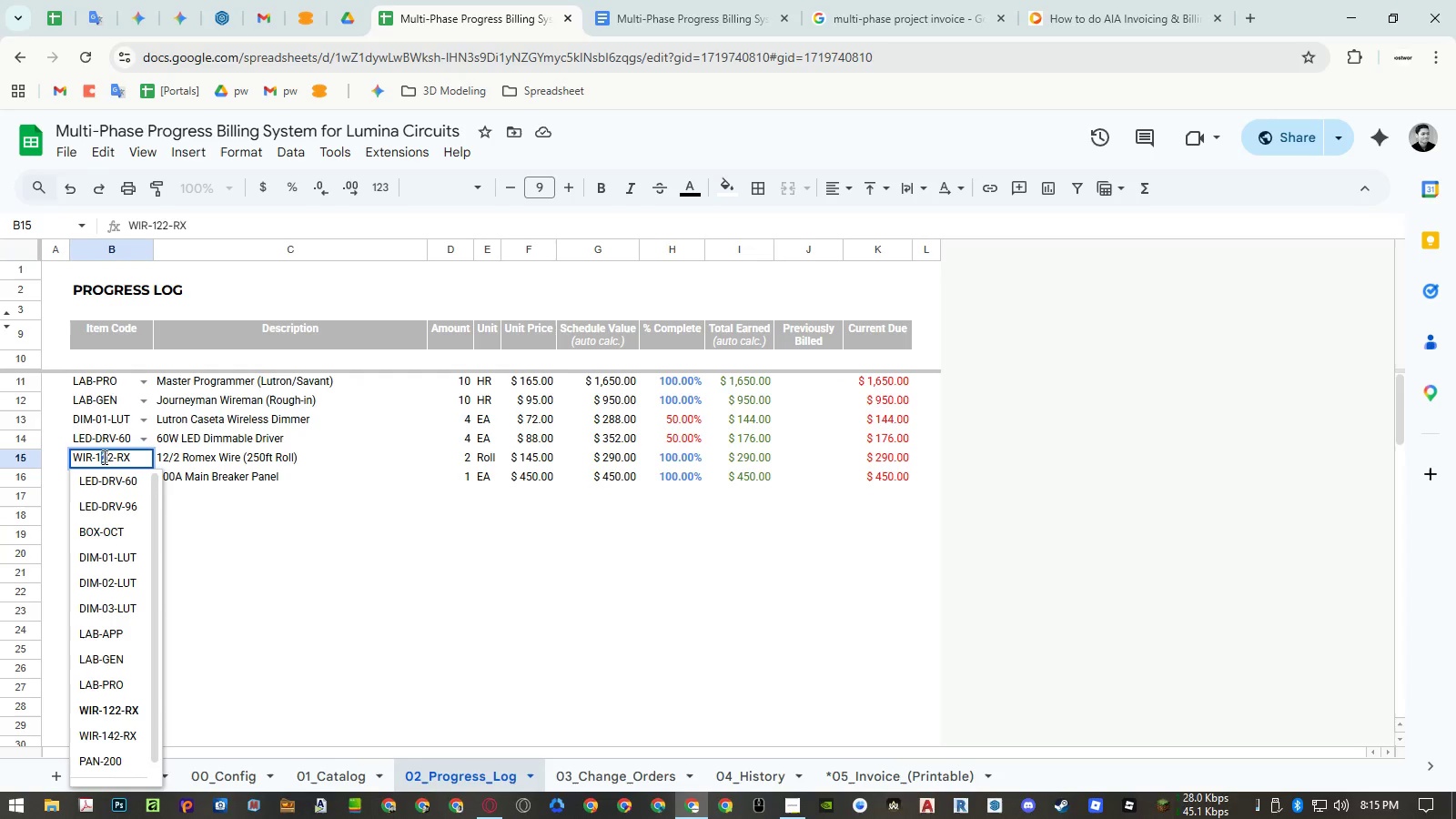 
key(4)
 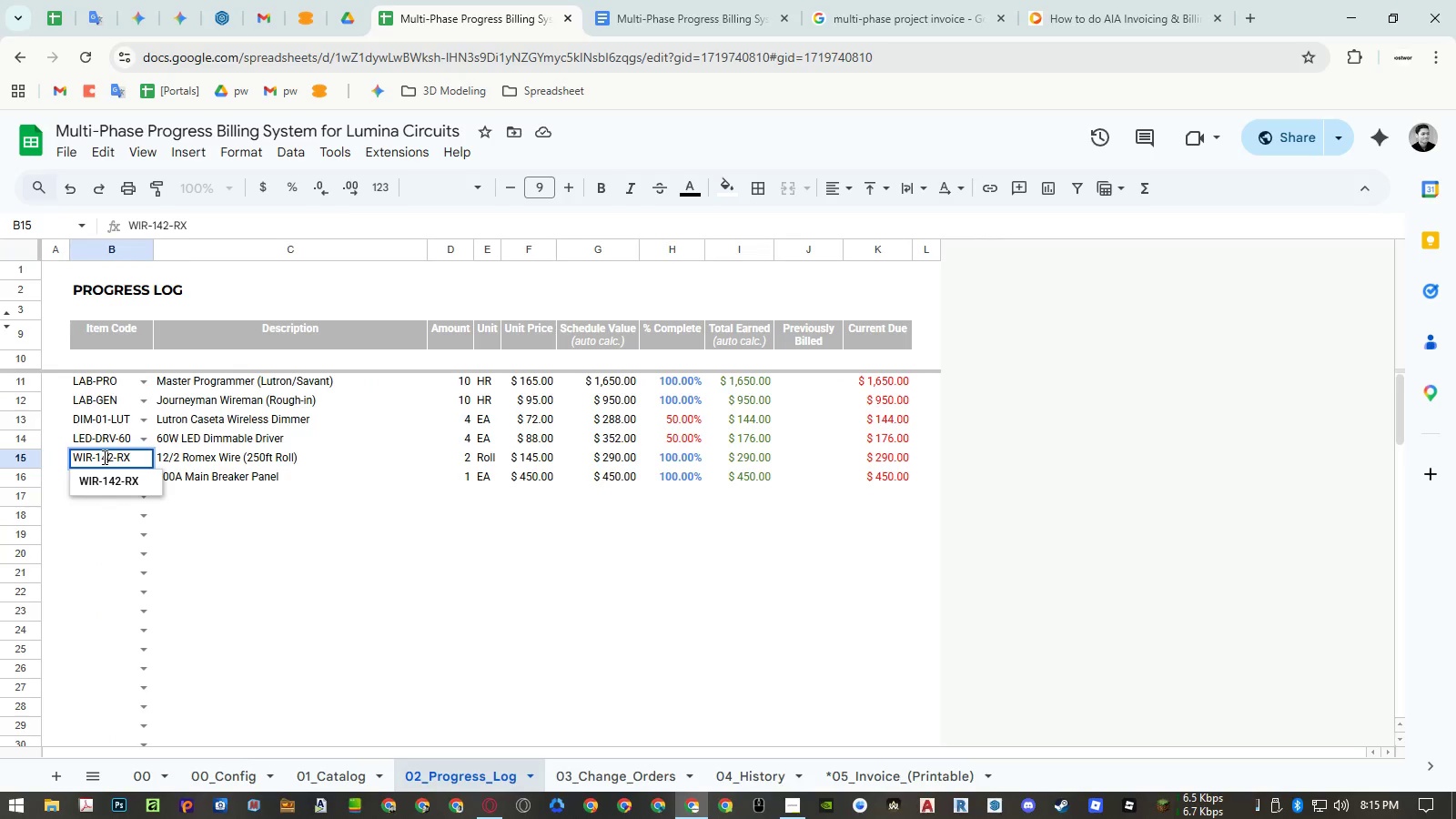 
key(NumpadEnter)
 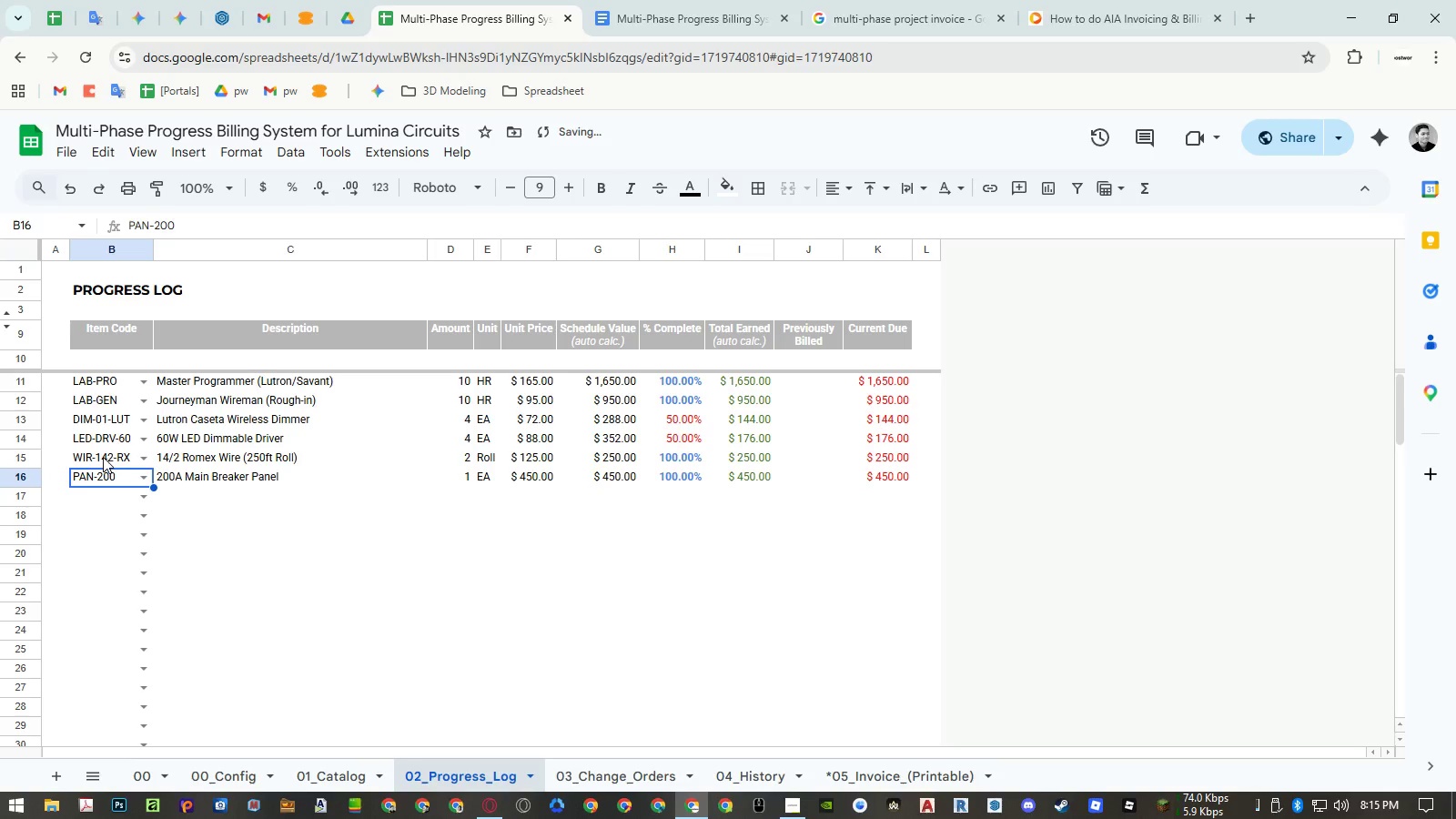 
key(Control+ControlLeft)
 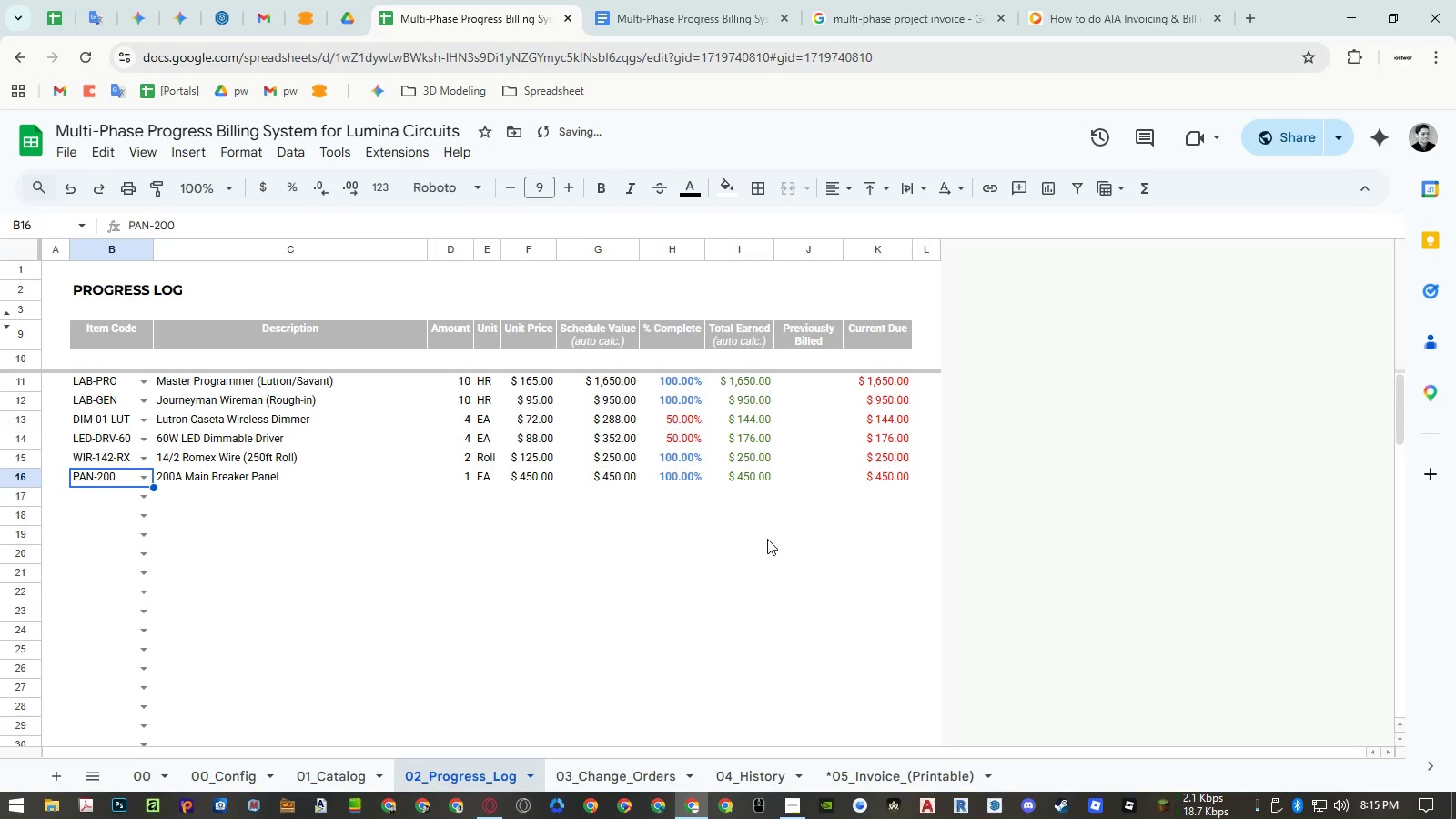 
left_click([767, 539])
 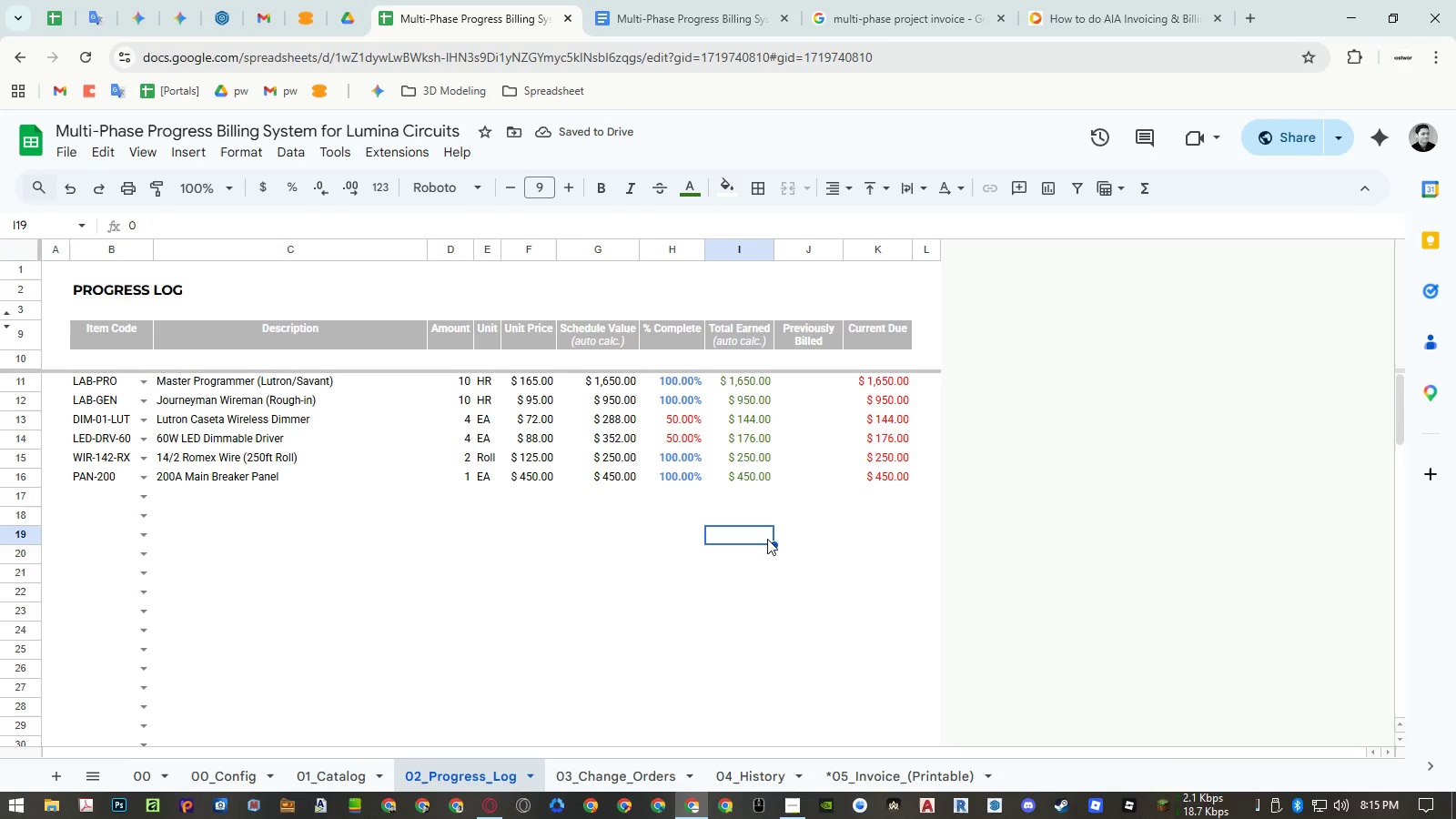 
key(Control+Z)
 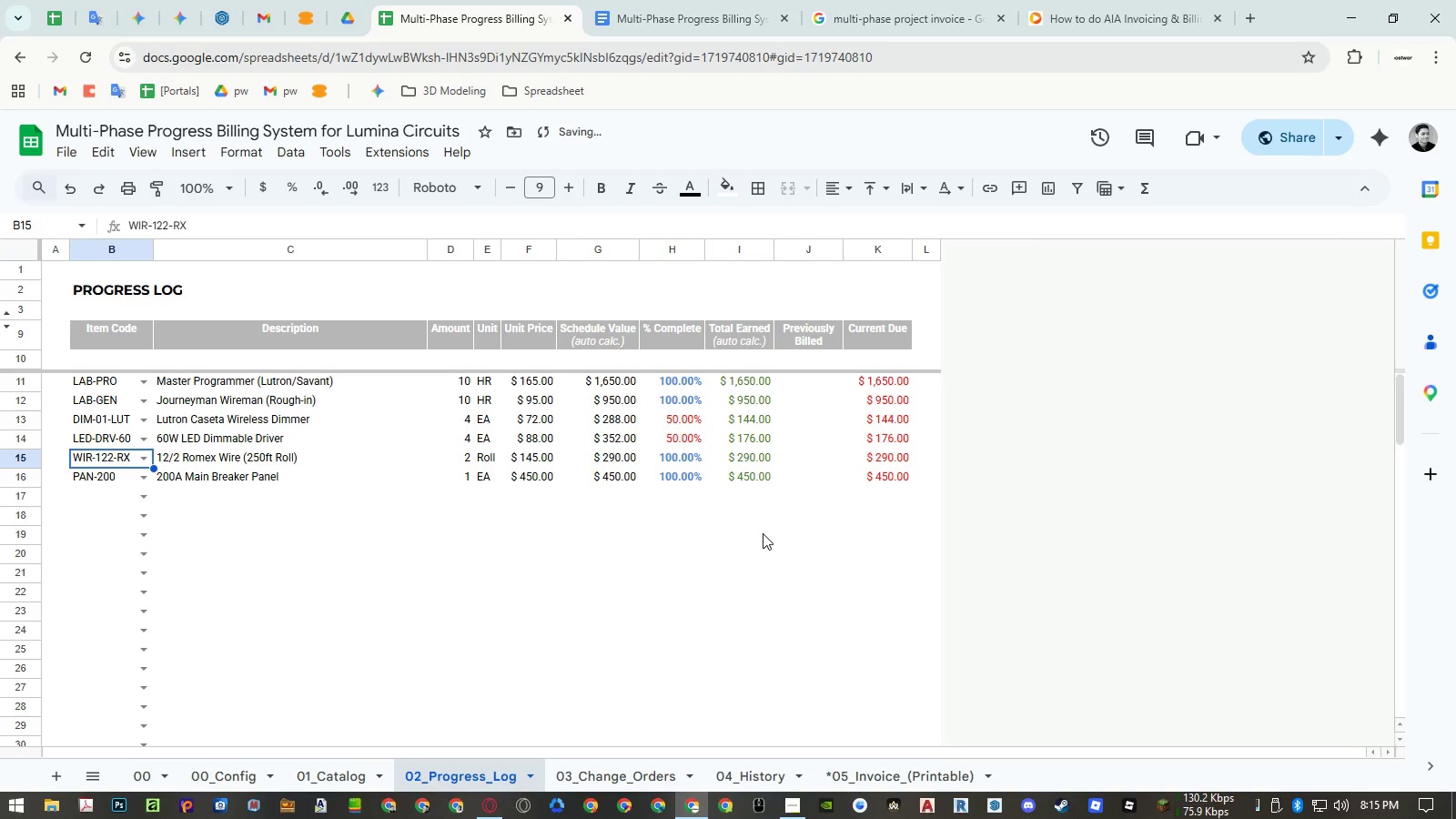 
key(Control+Y)
 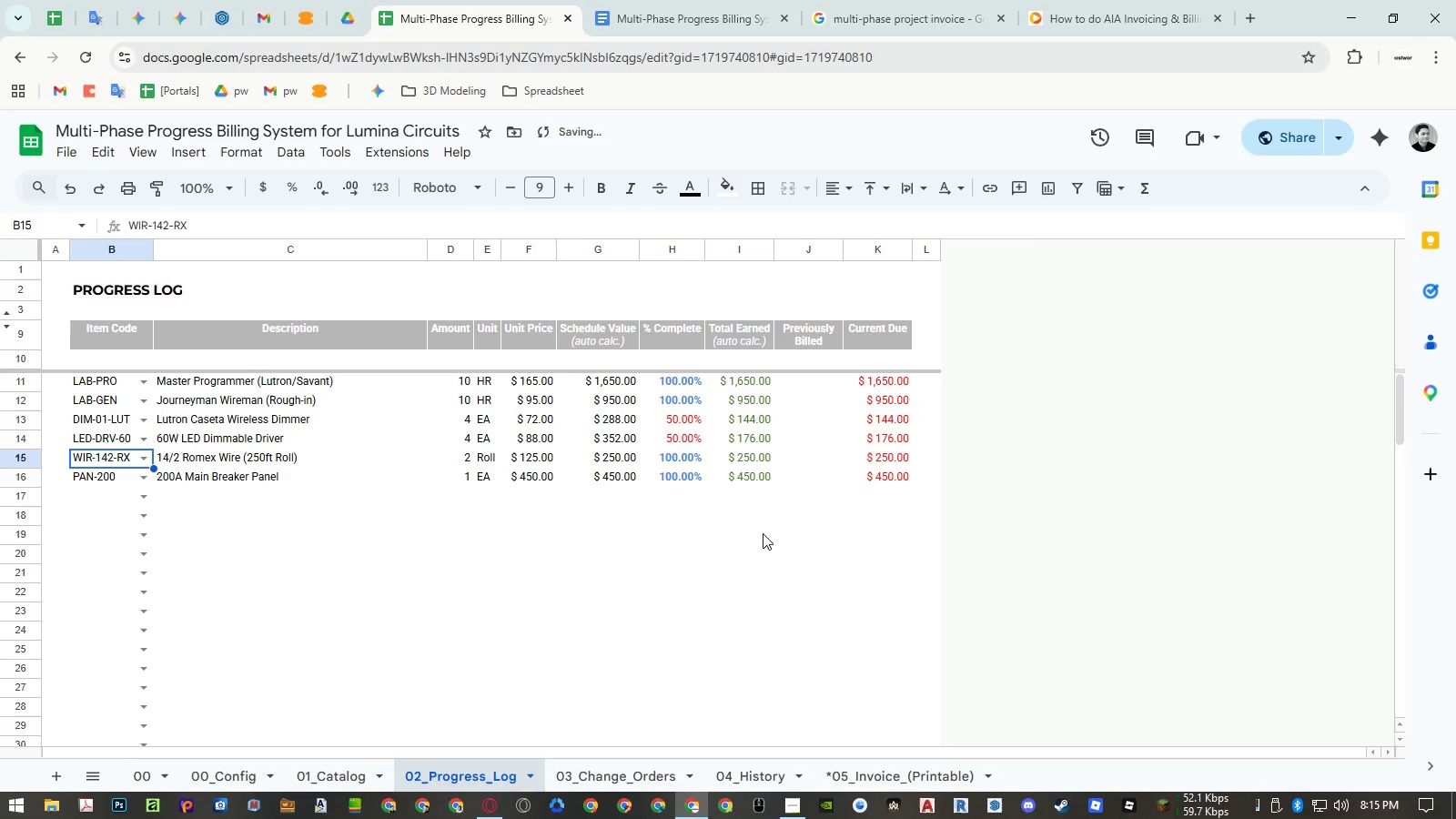 
key(Control+Z)
 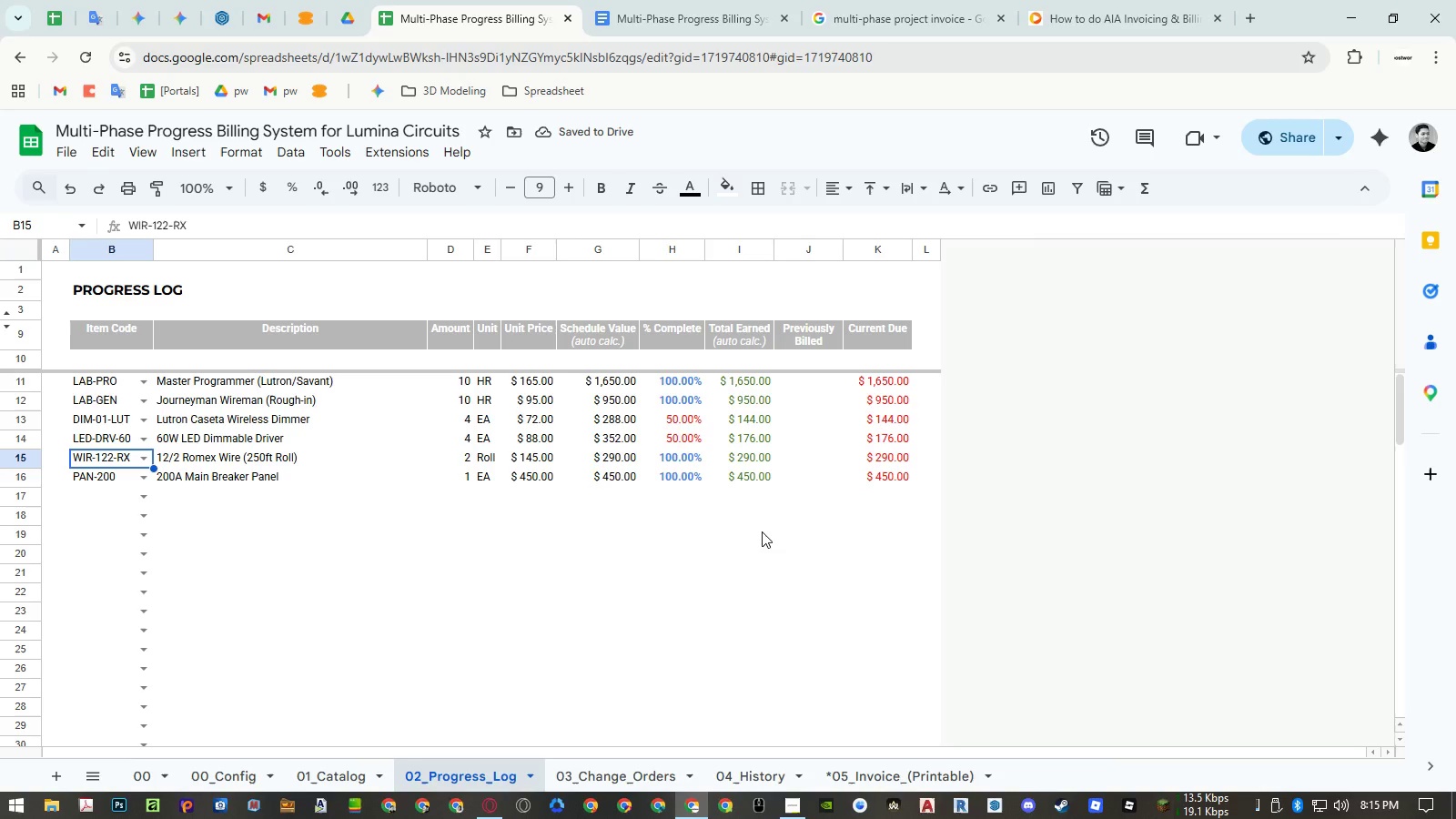 
key(Control+Y)
 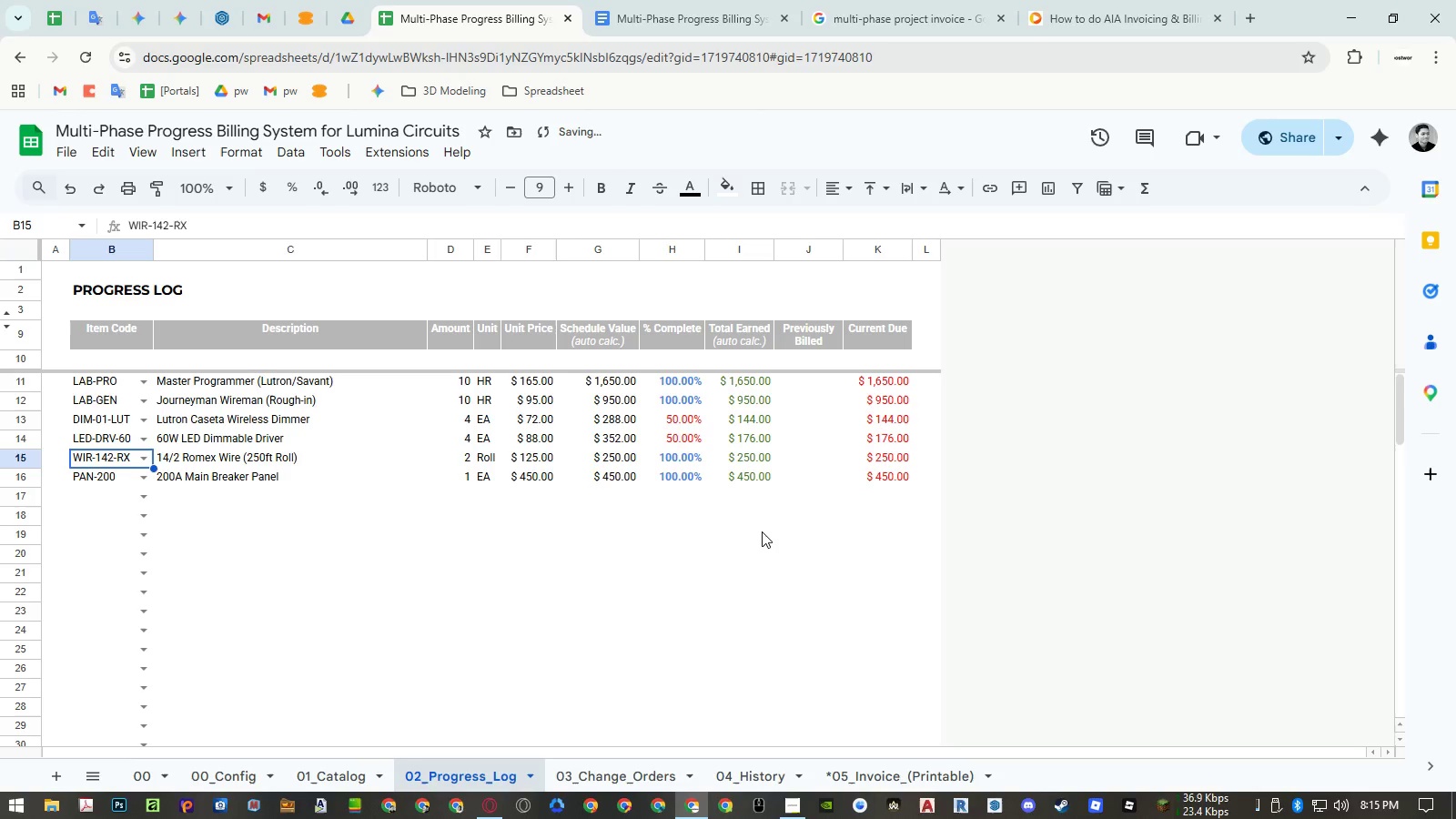 
key(Control+Z)
 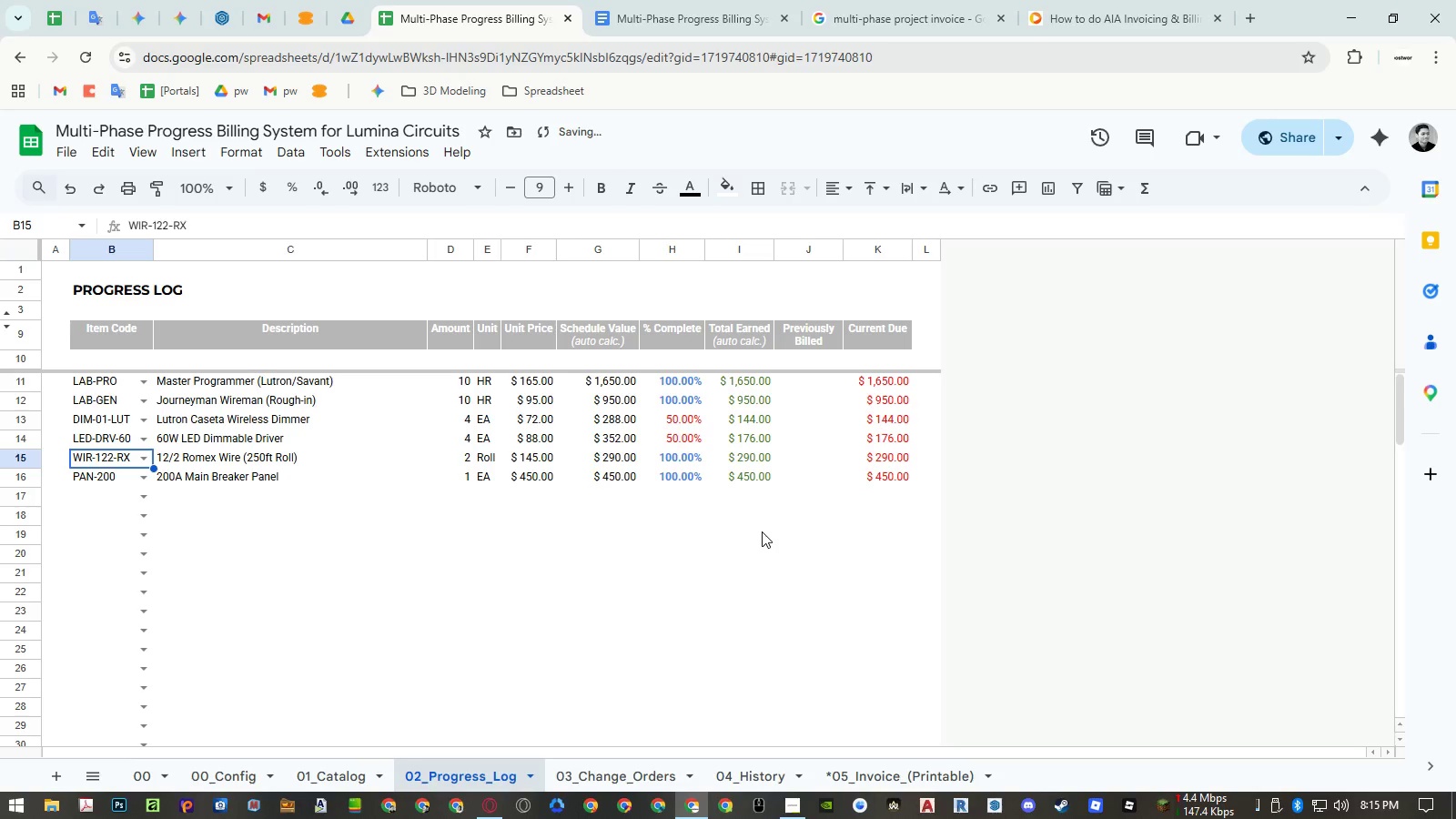 
key(Control+Y)
 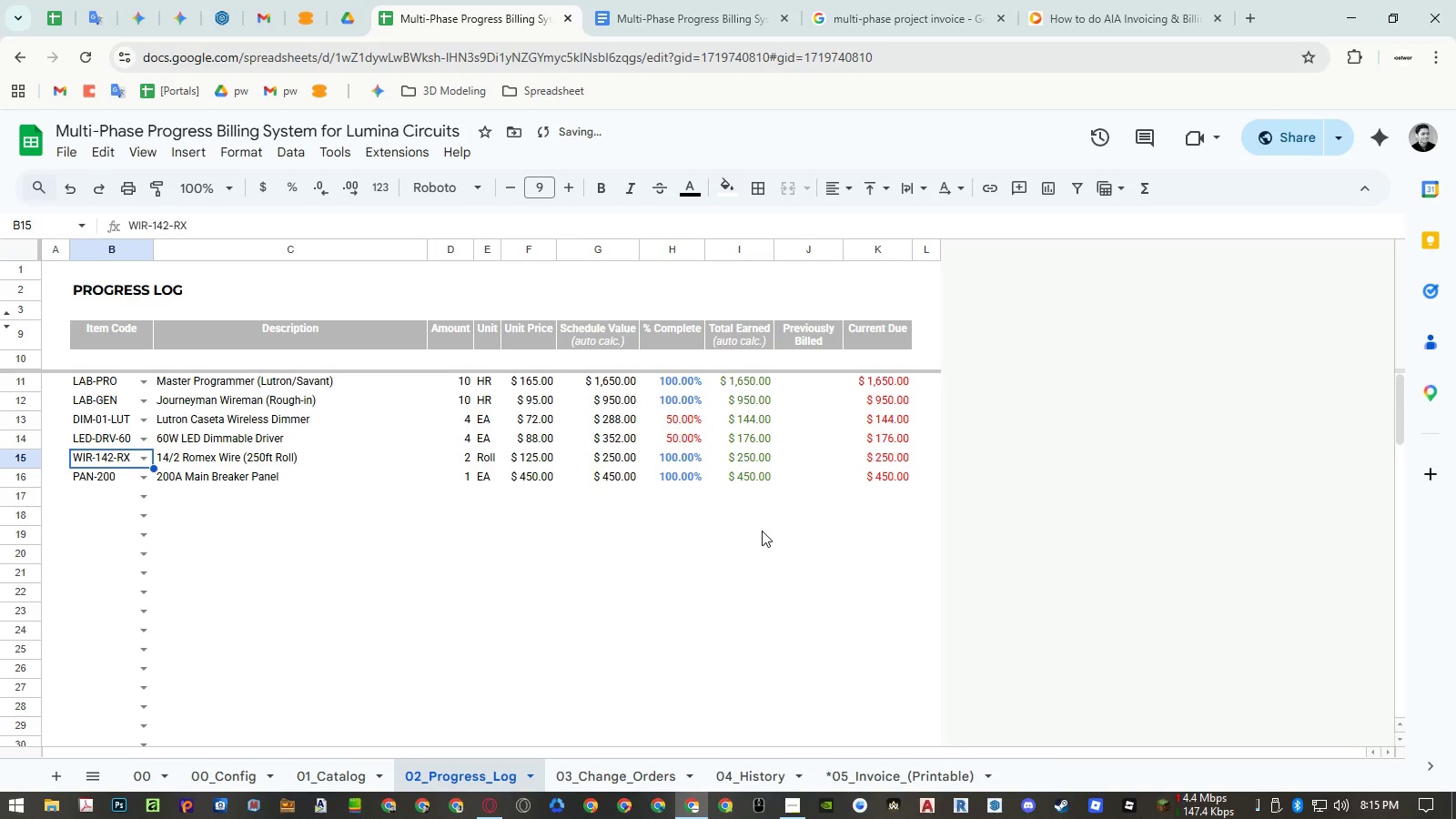 
key(Control+Z)
 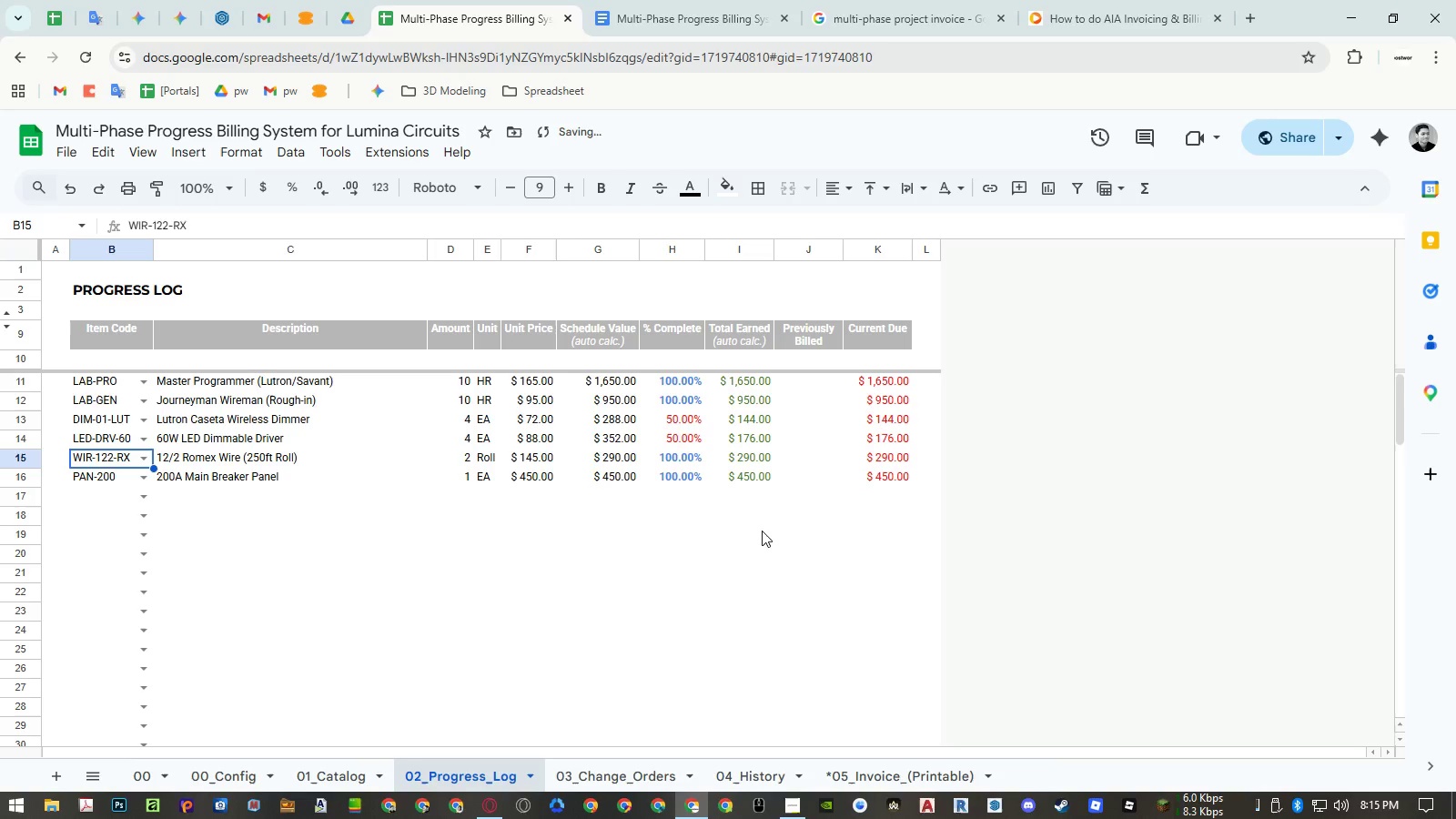 
key(Control+Y)
 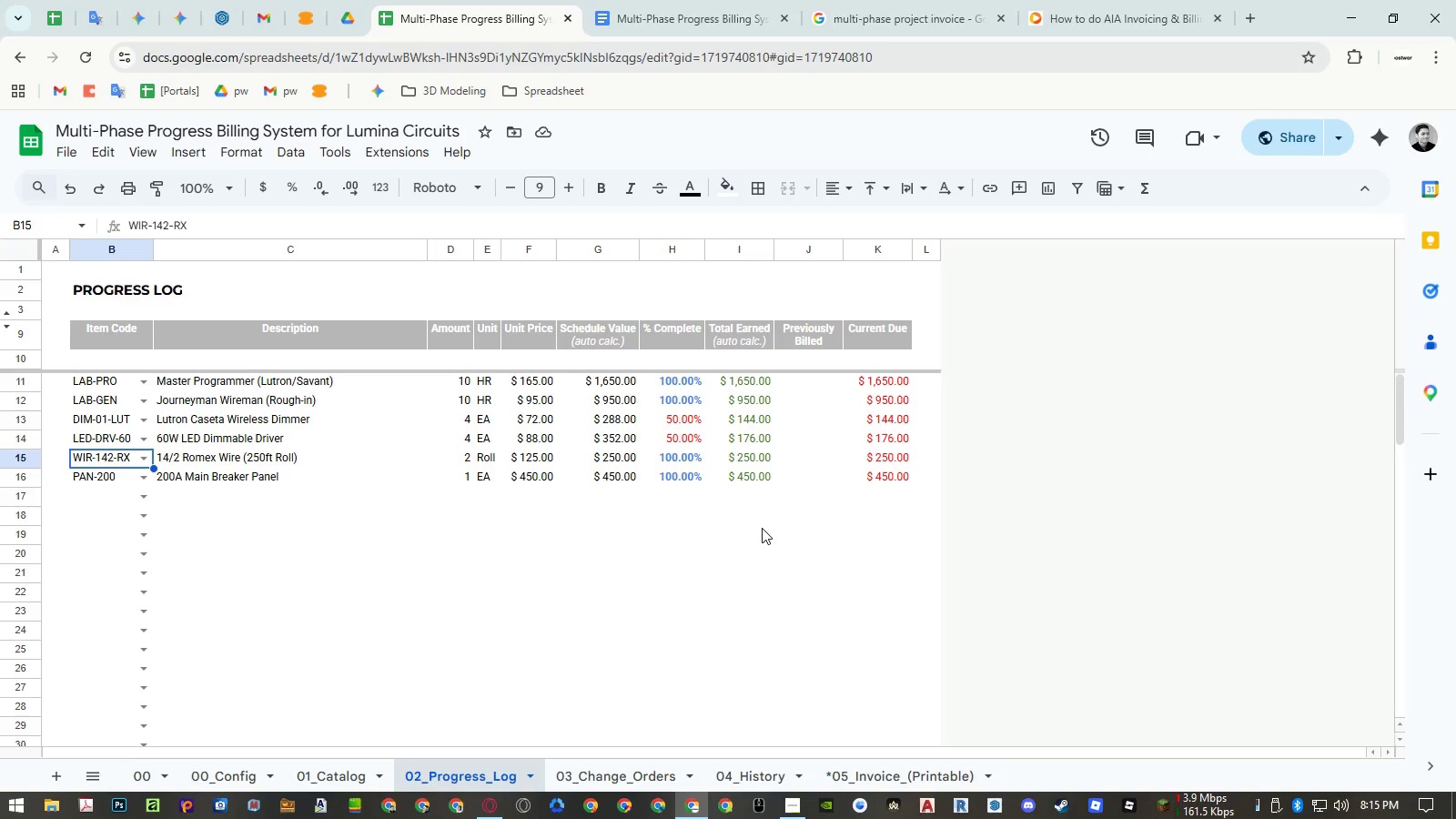 
wait(14.12)
 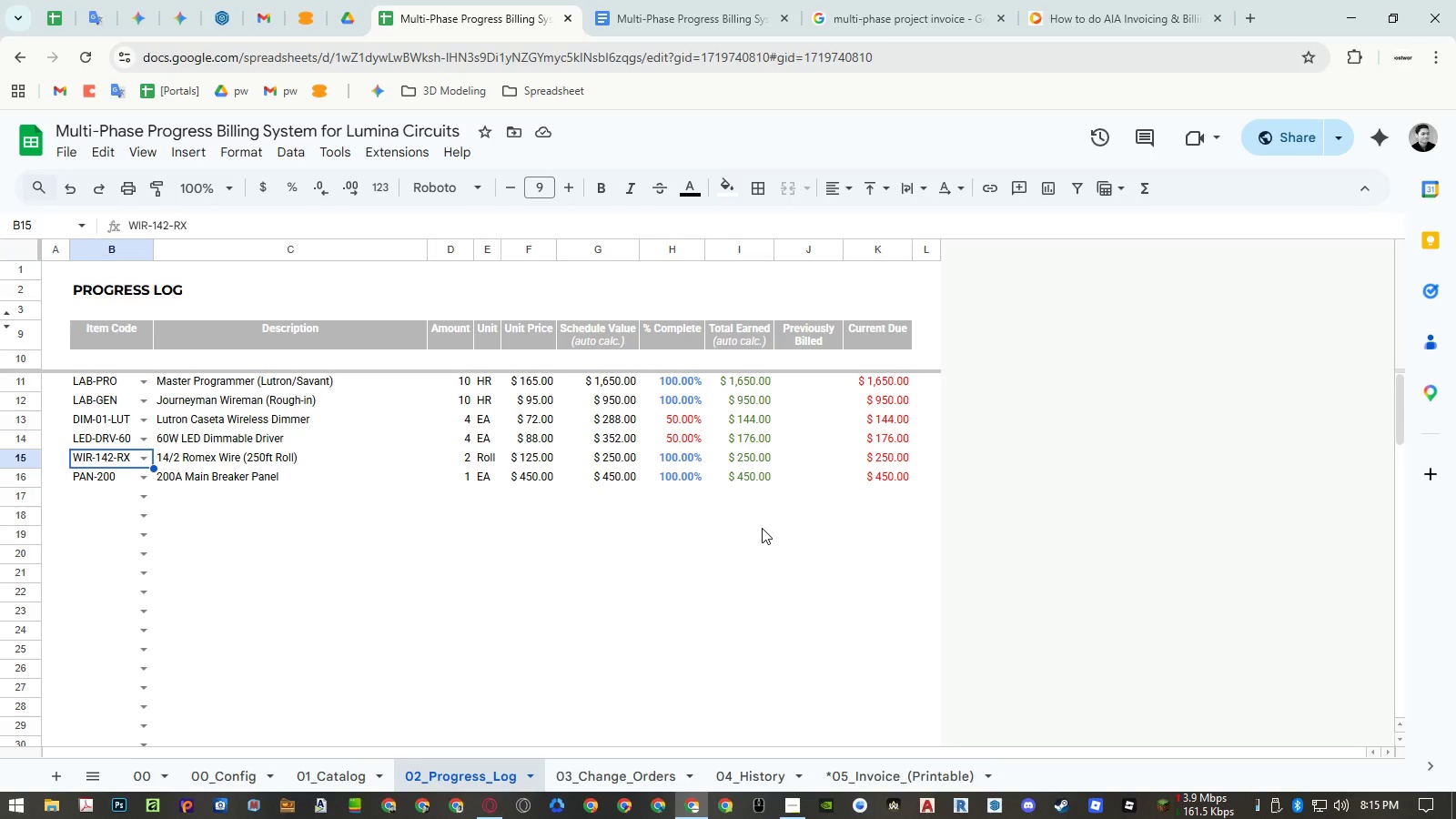 
left_click([689, 464])
 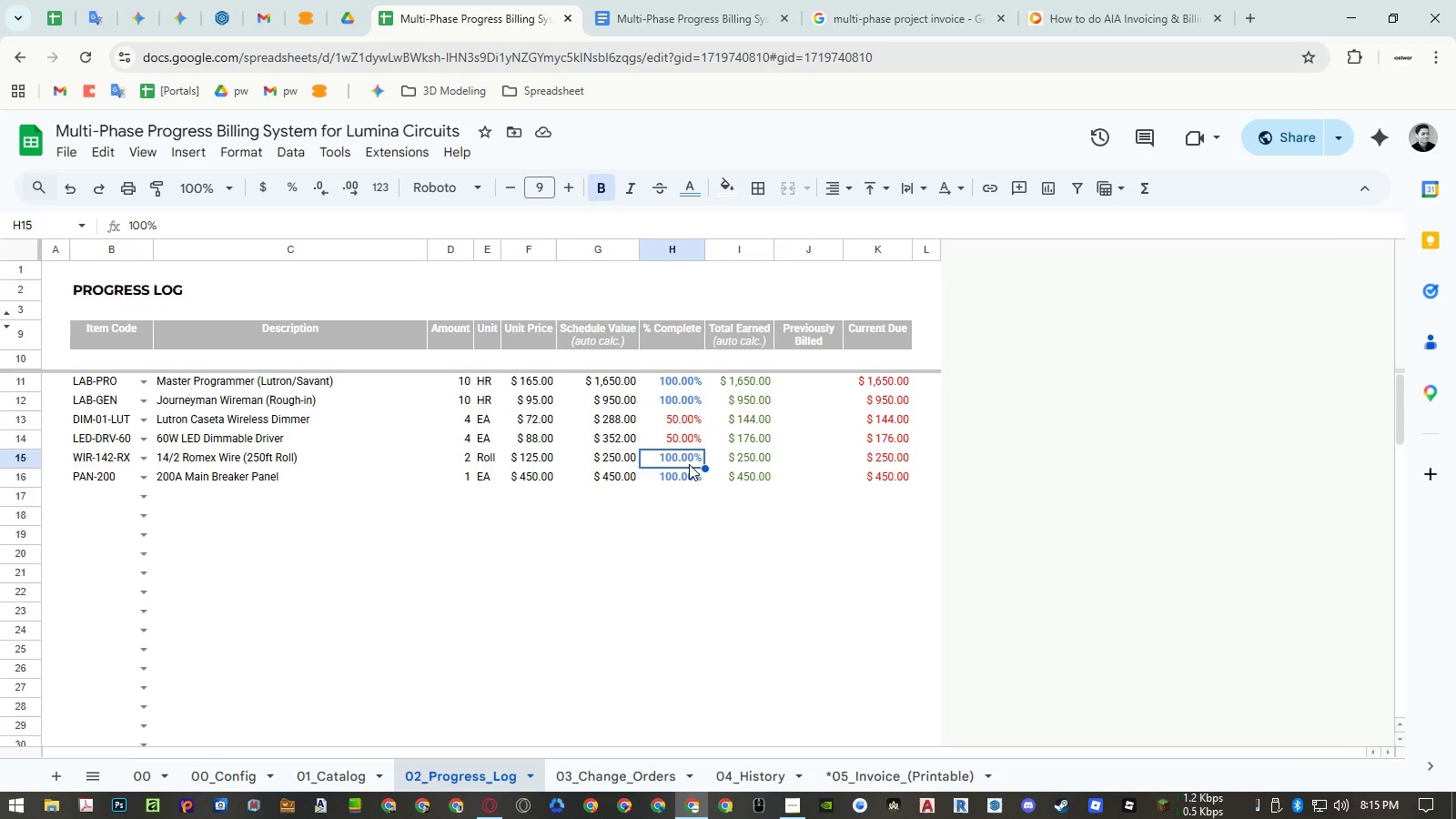 
key(Numpad7)
 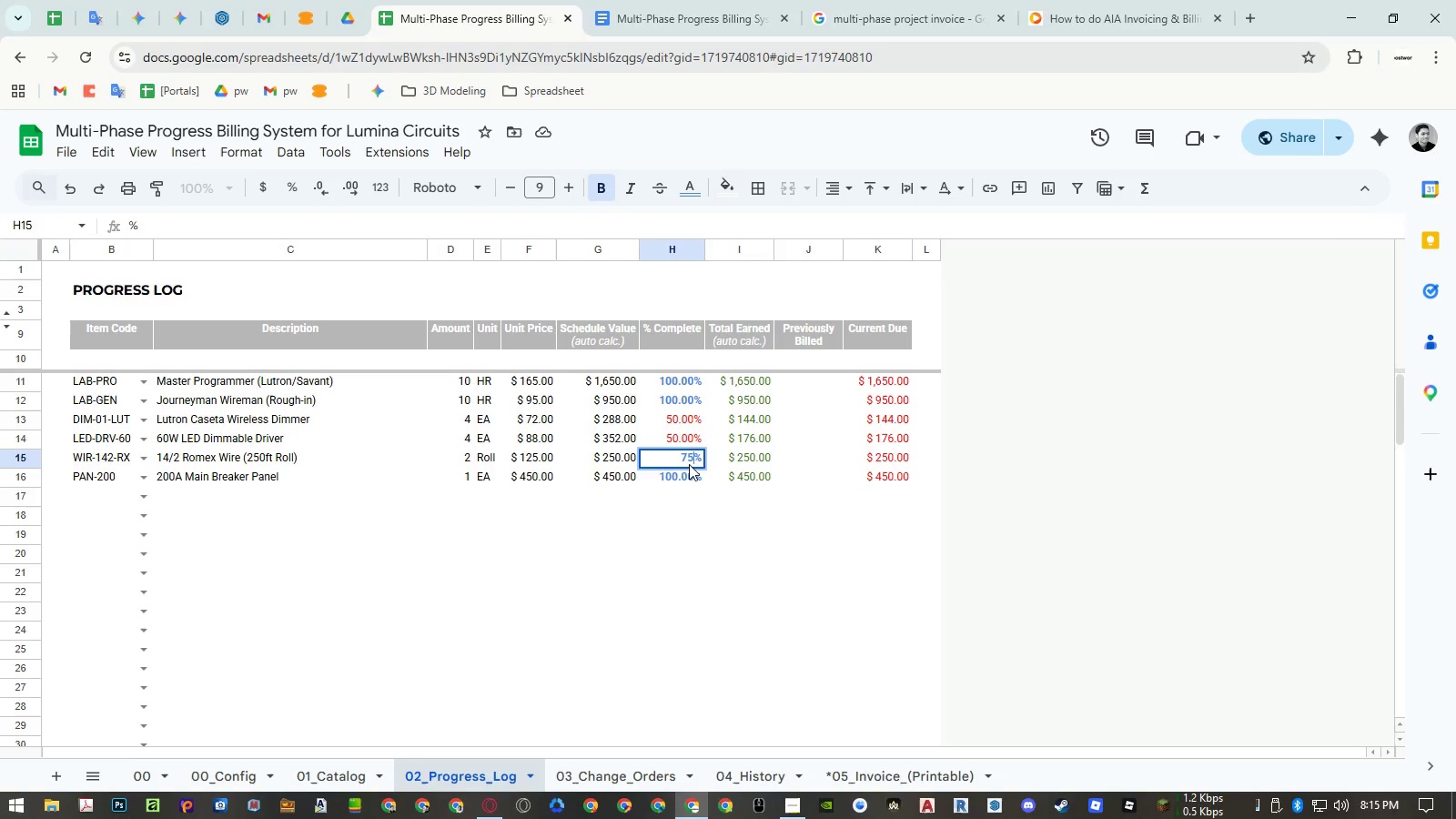 
key(Numpad5)
 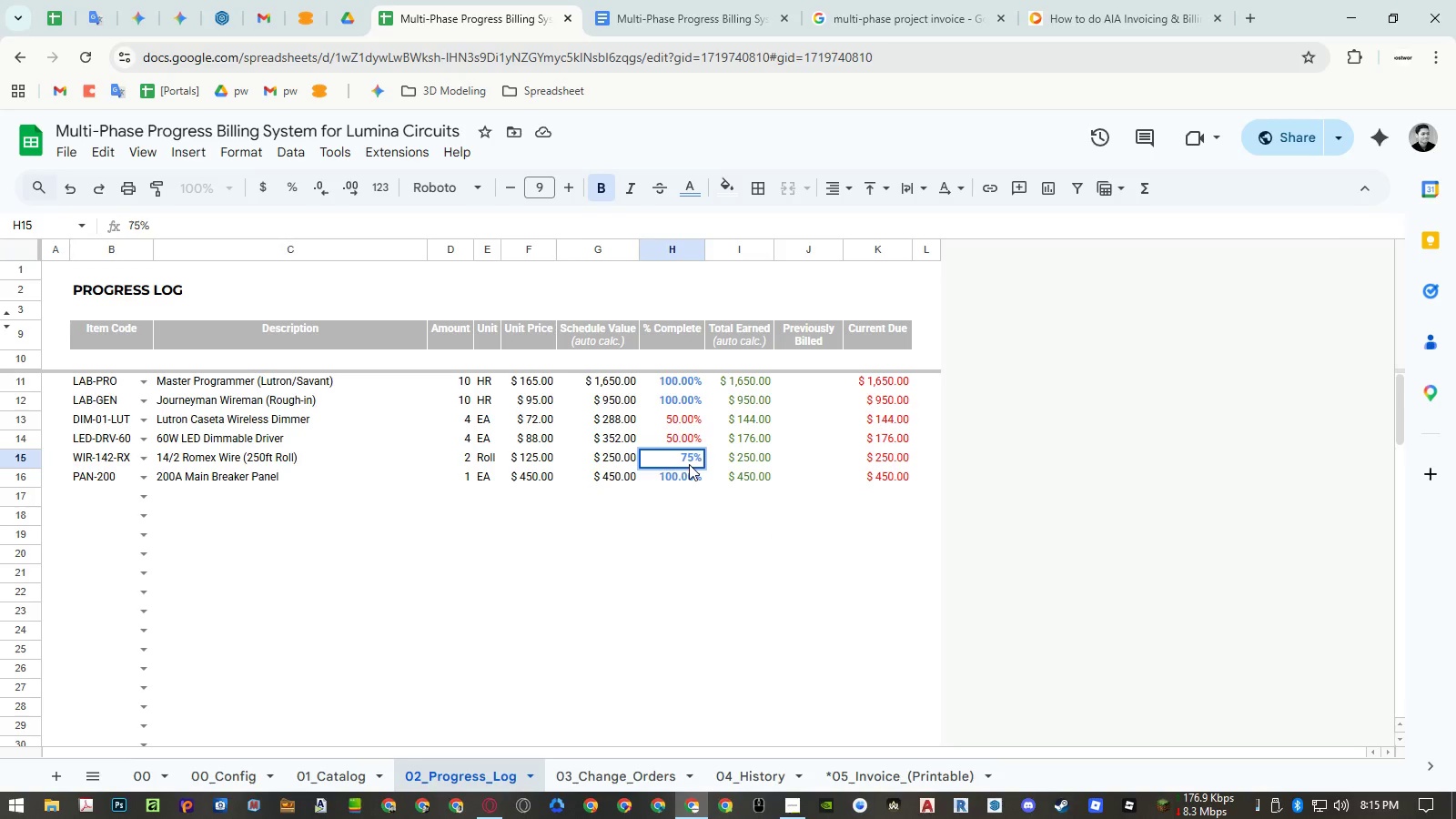 
key(Escape)
 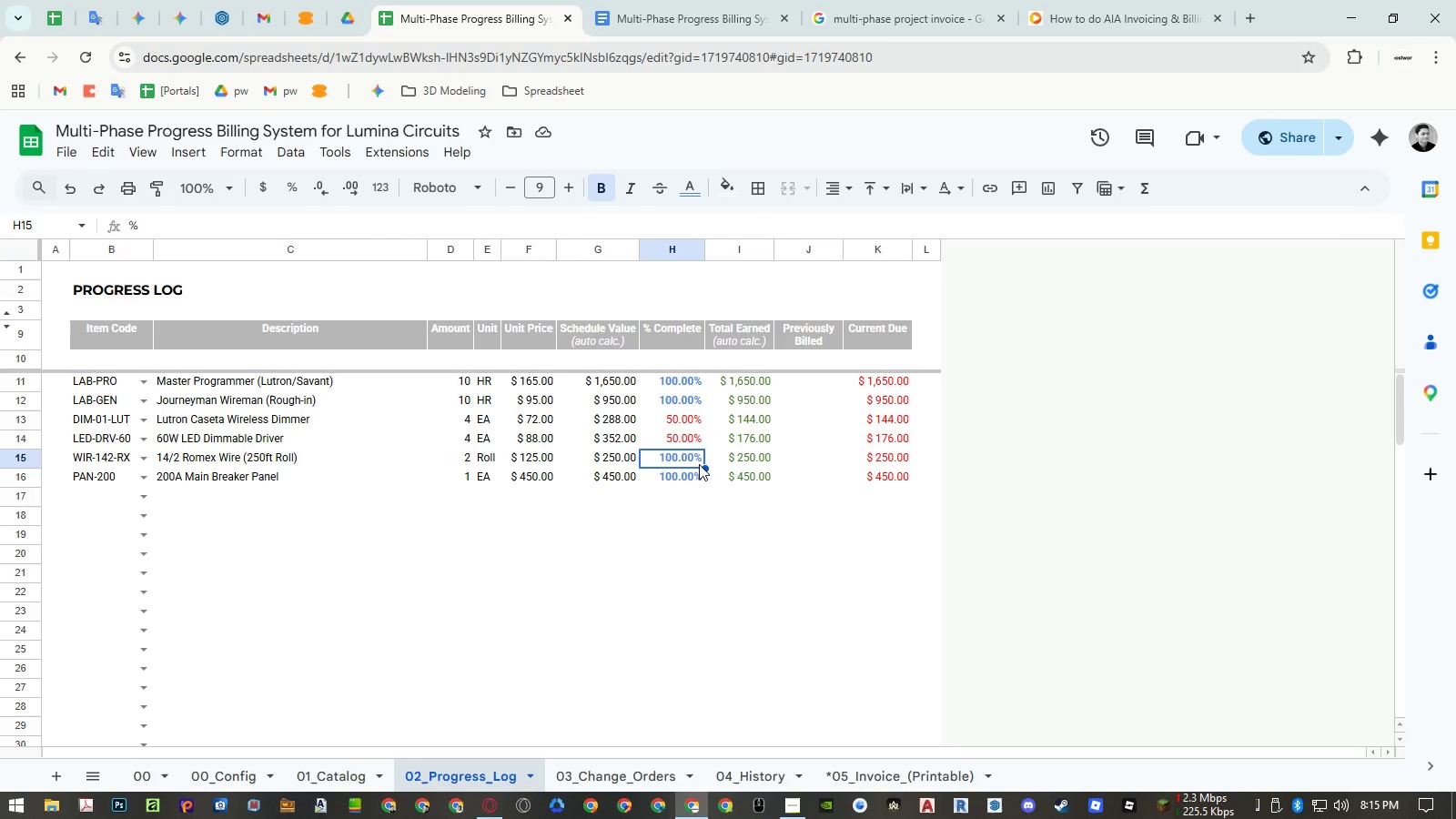 
key(Numpad5)
 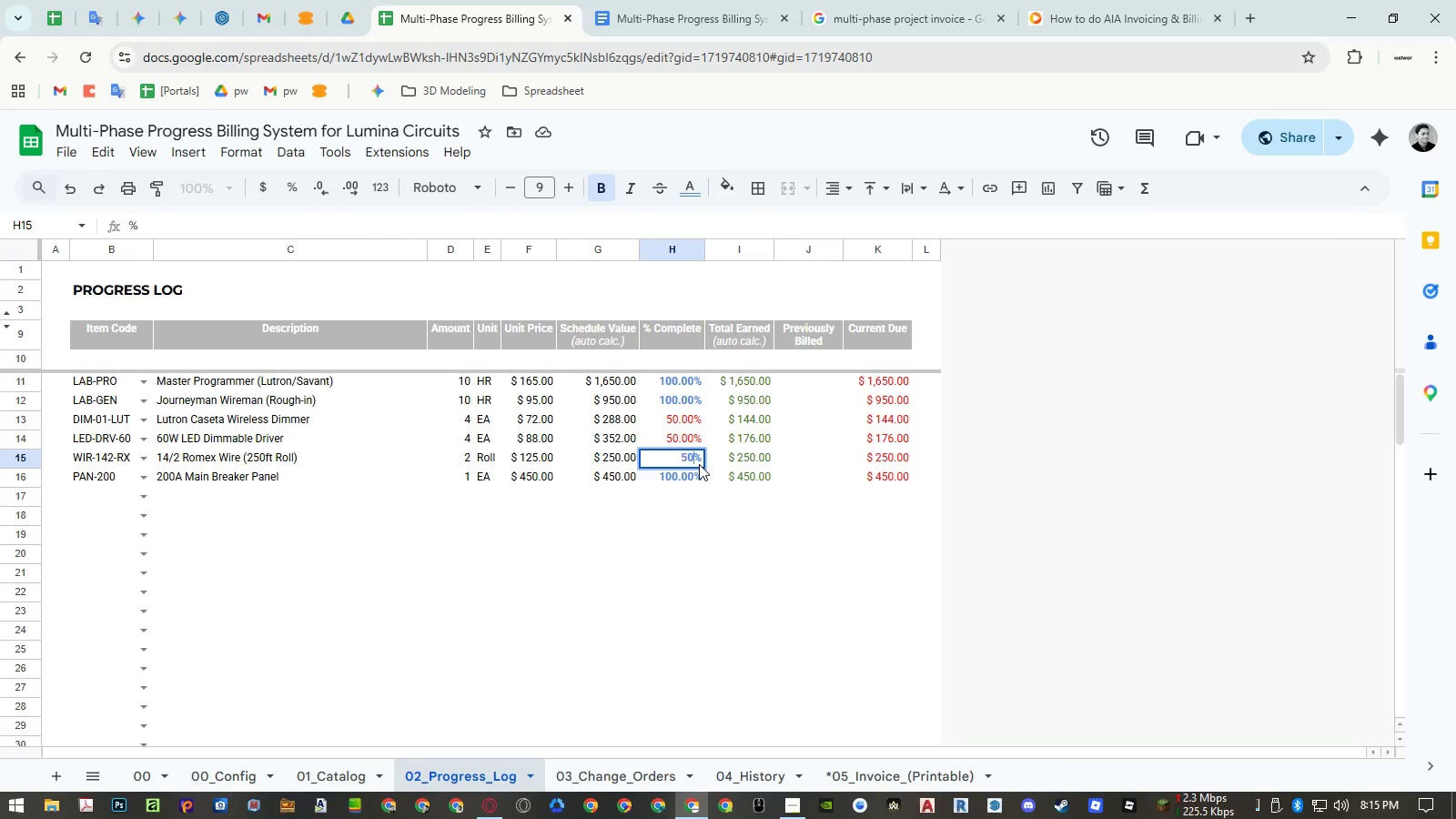 
key(Numpad0)
 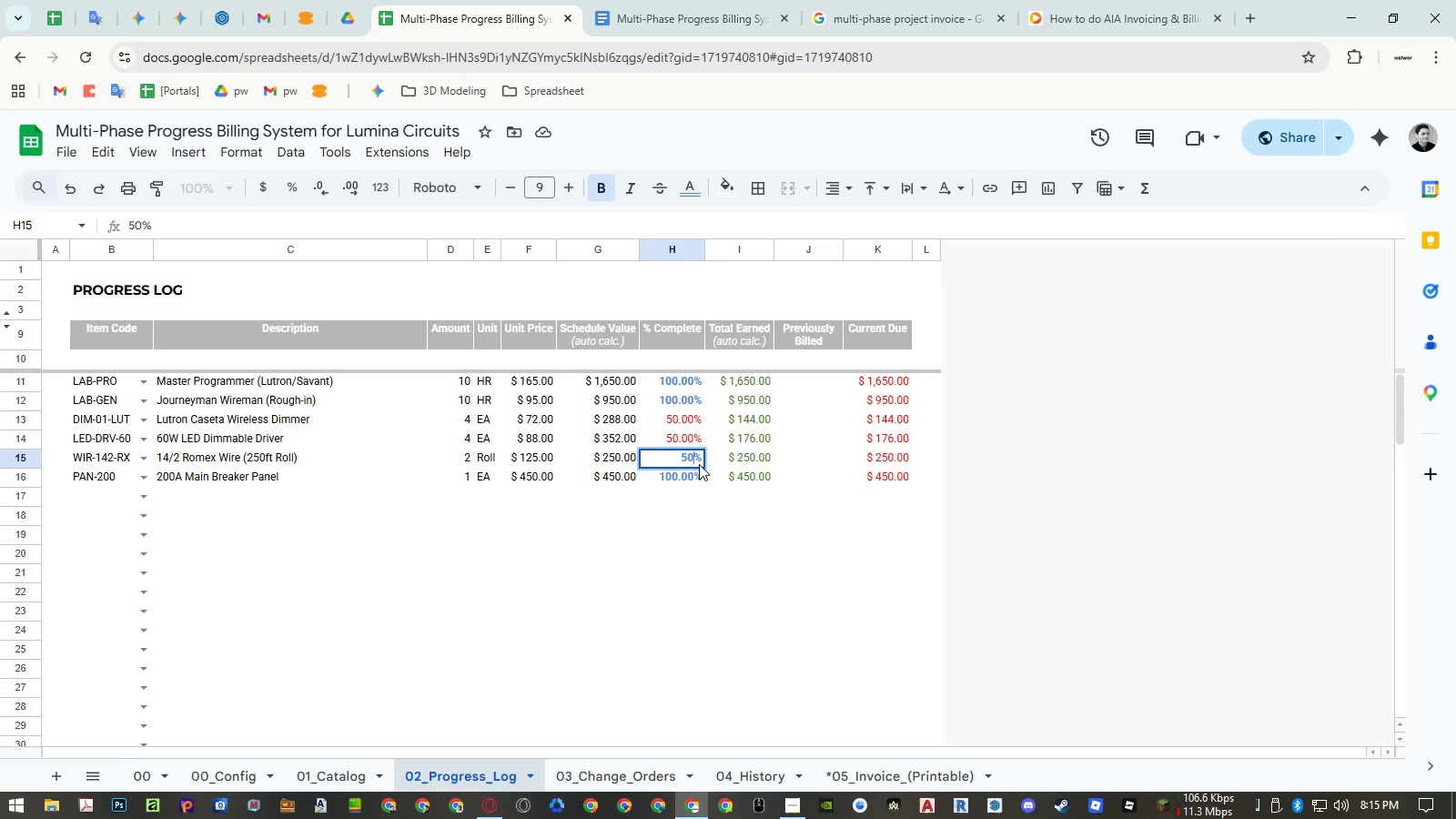 
key(NumpadEnter)
 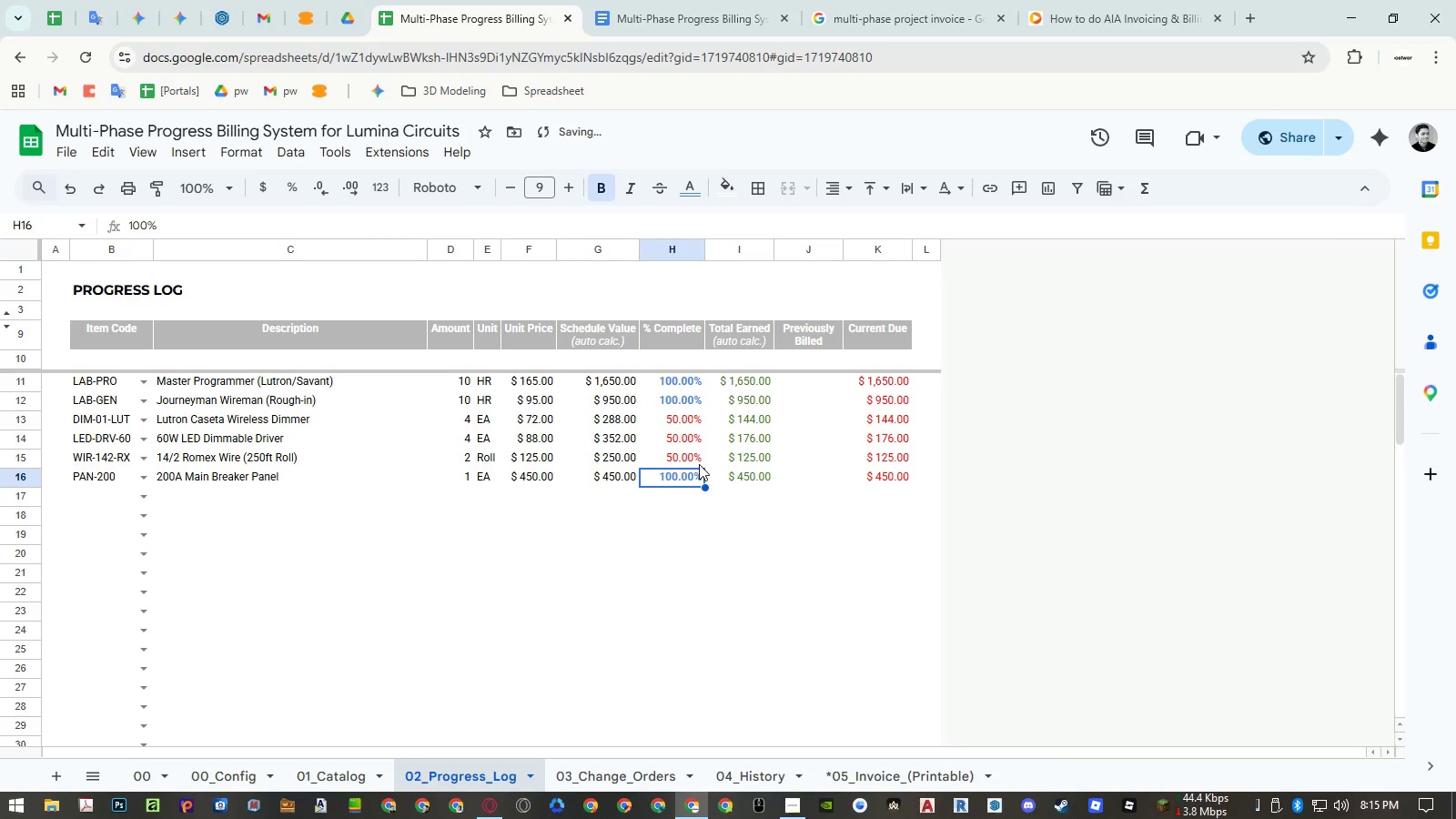 
key(Numpad7)
 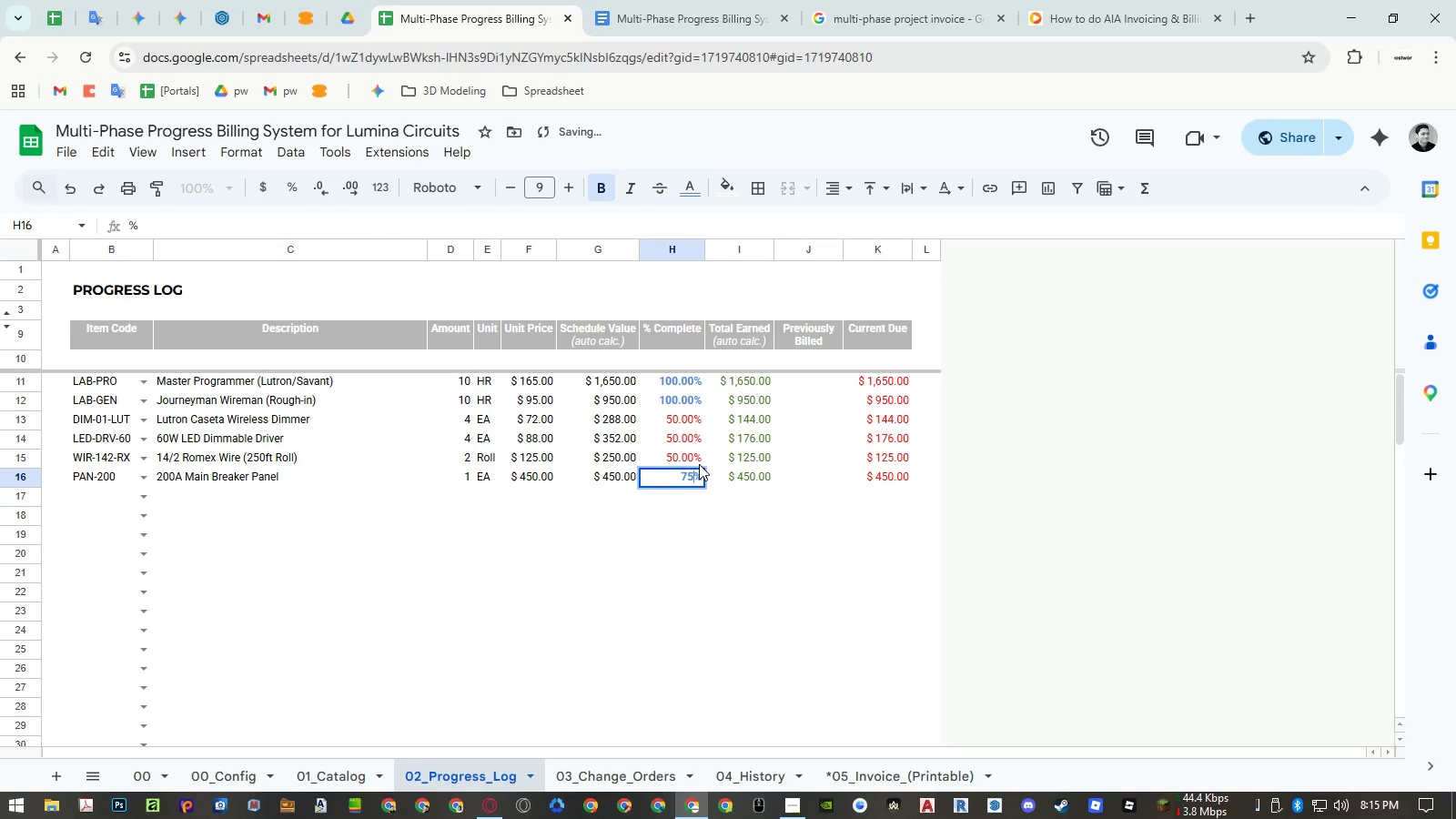 
key(Numpad5)
 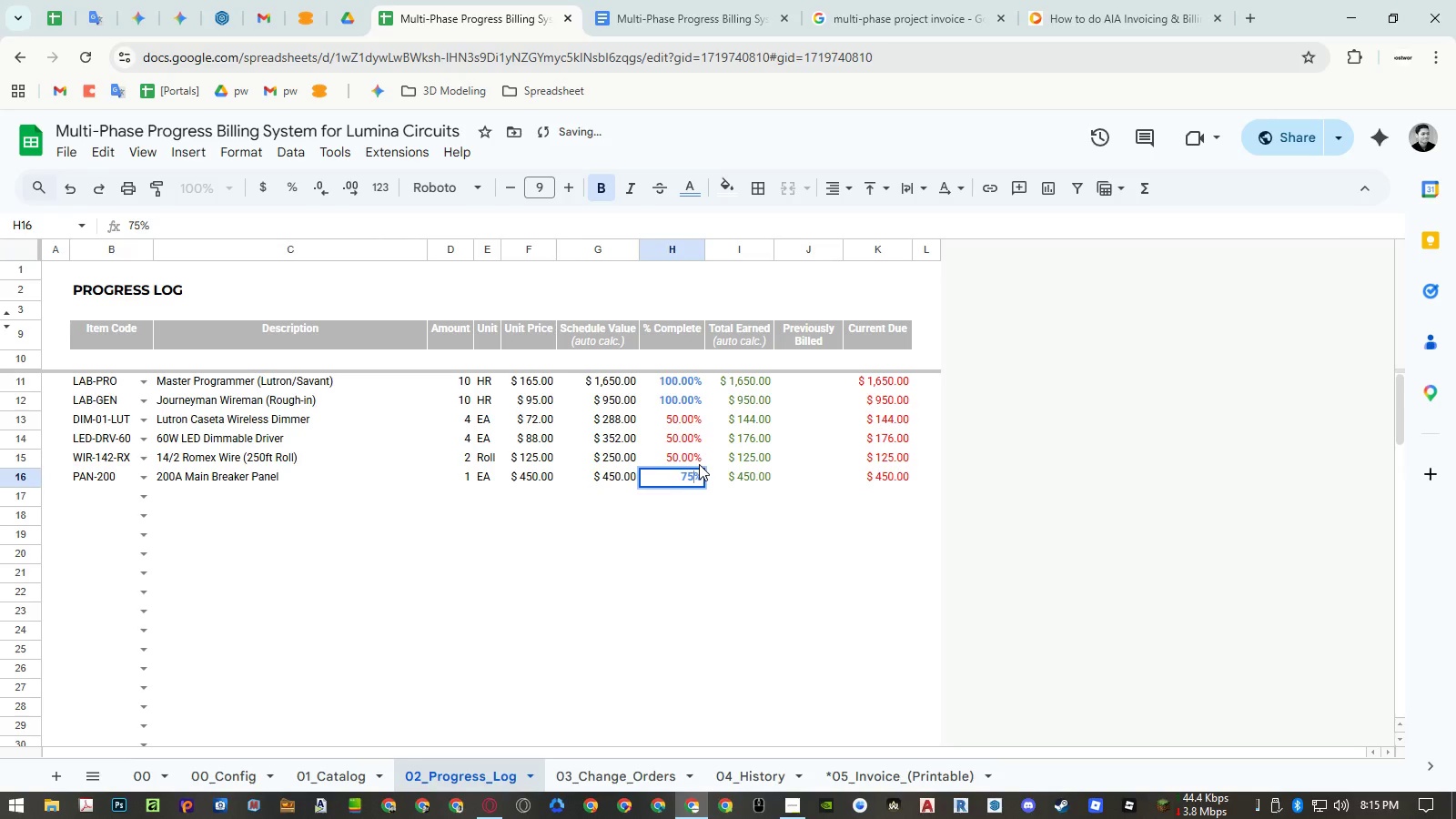 
key(NumpadEnter)
 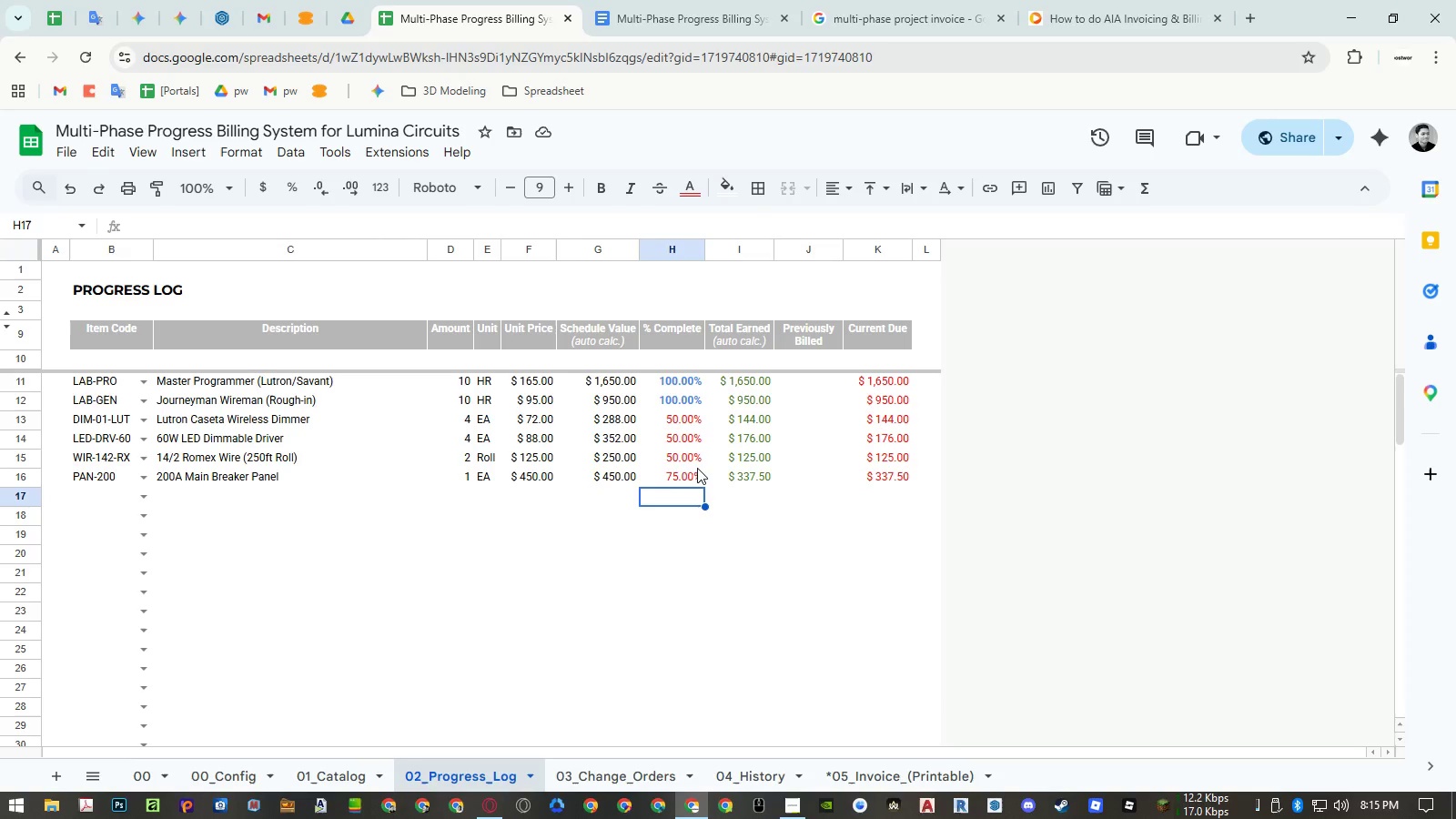 
wait(7.86)
 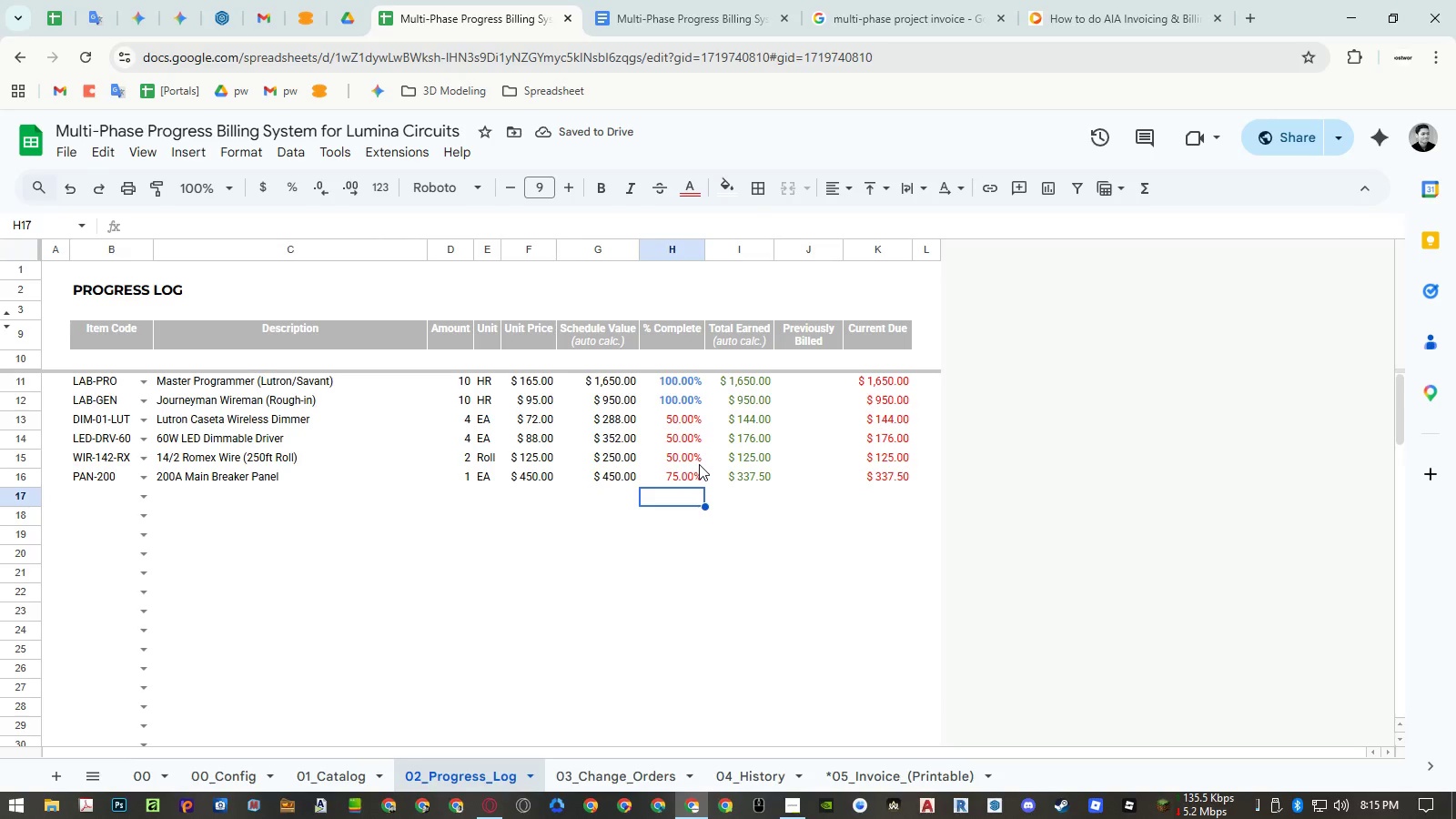 
left_click([726, 766])
 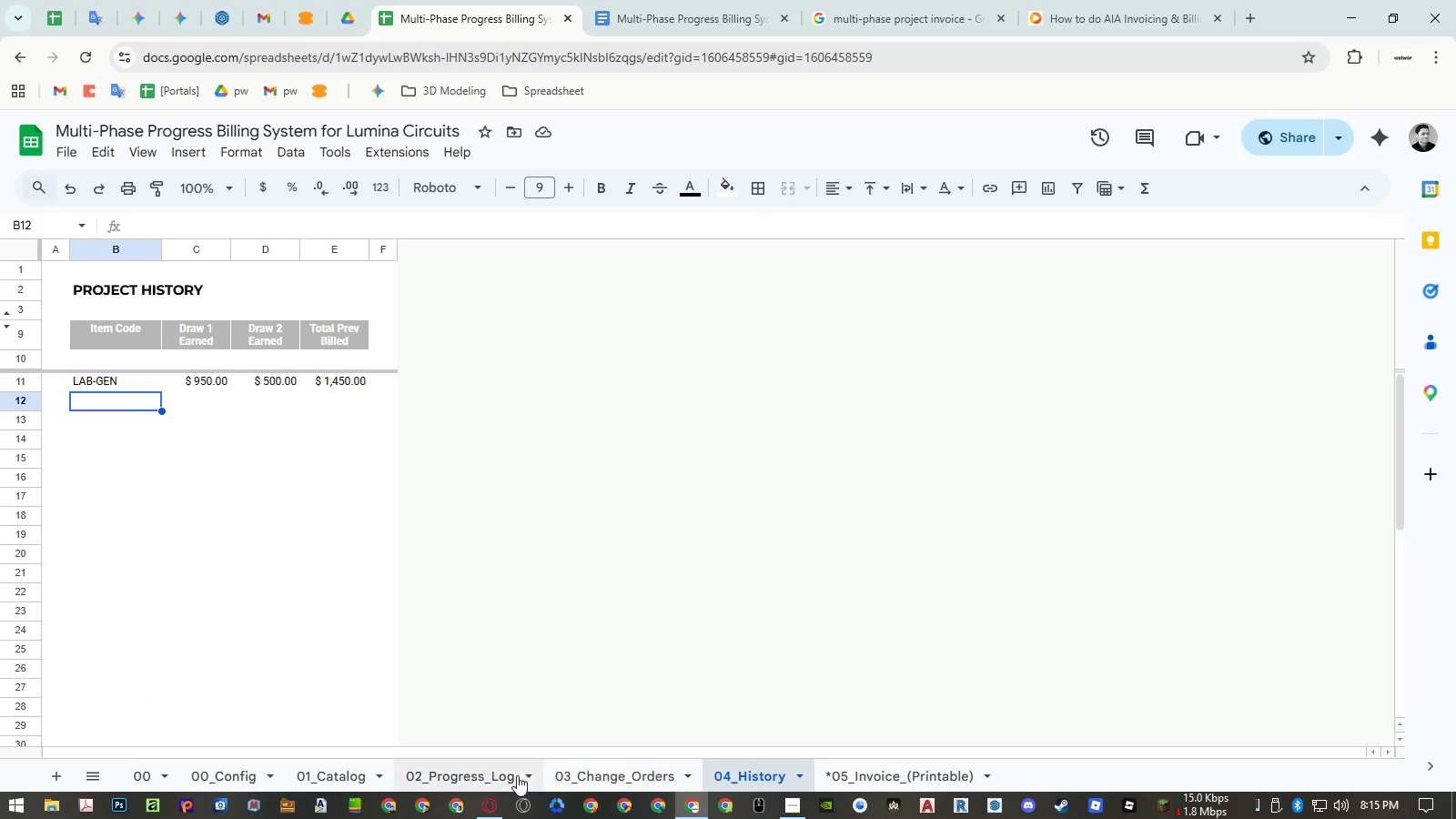 
left_click([487, 776])
 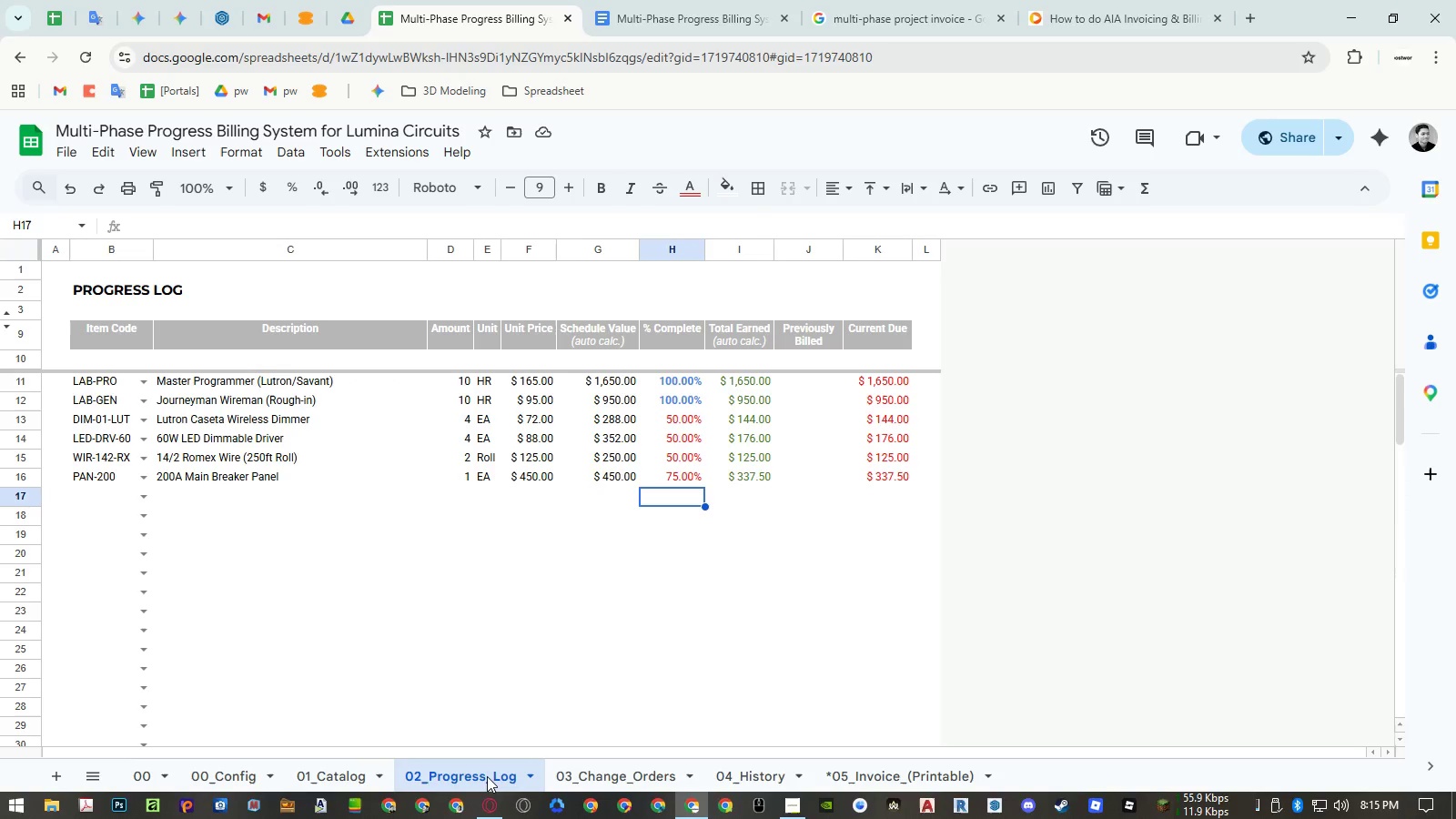 
wait(5.69)
 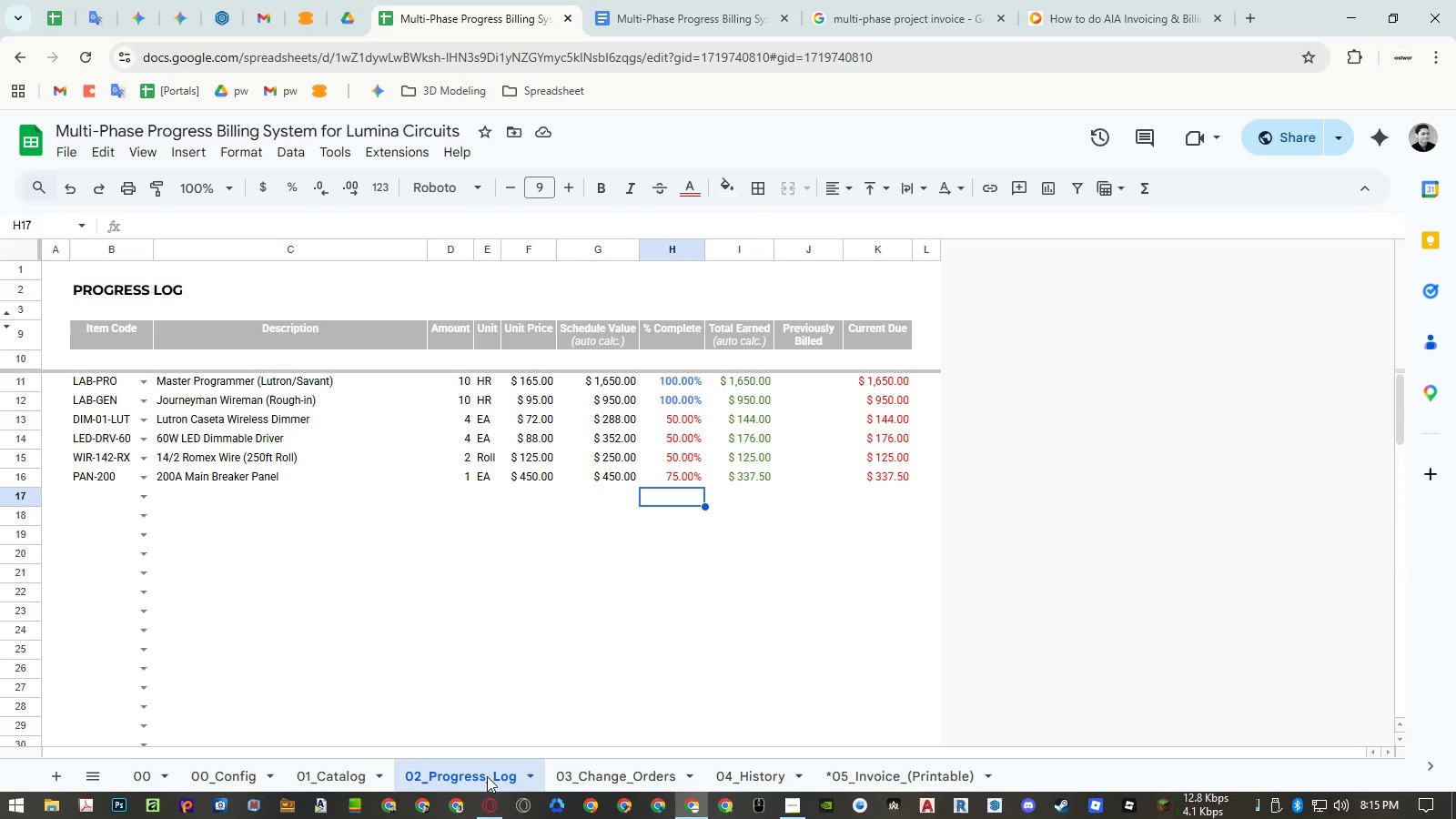 
left_click([712, 775])
 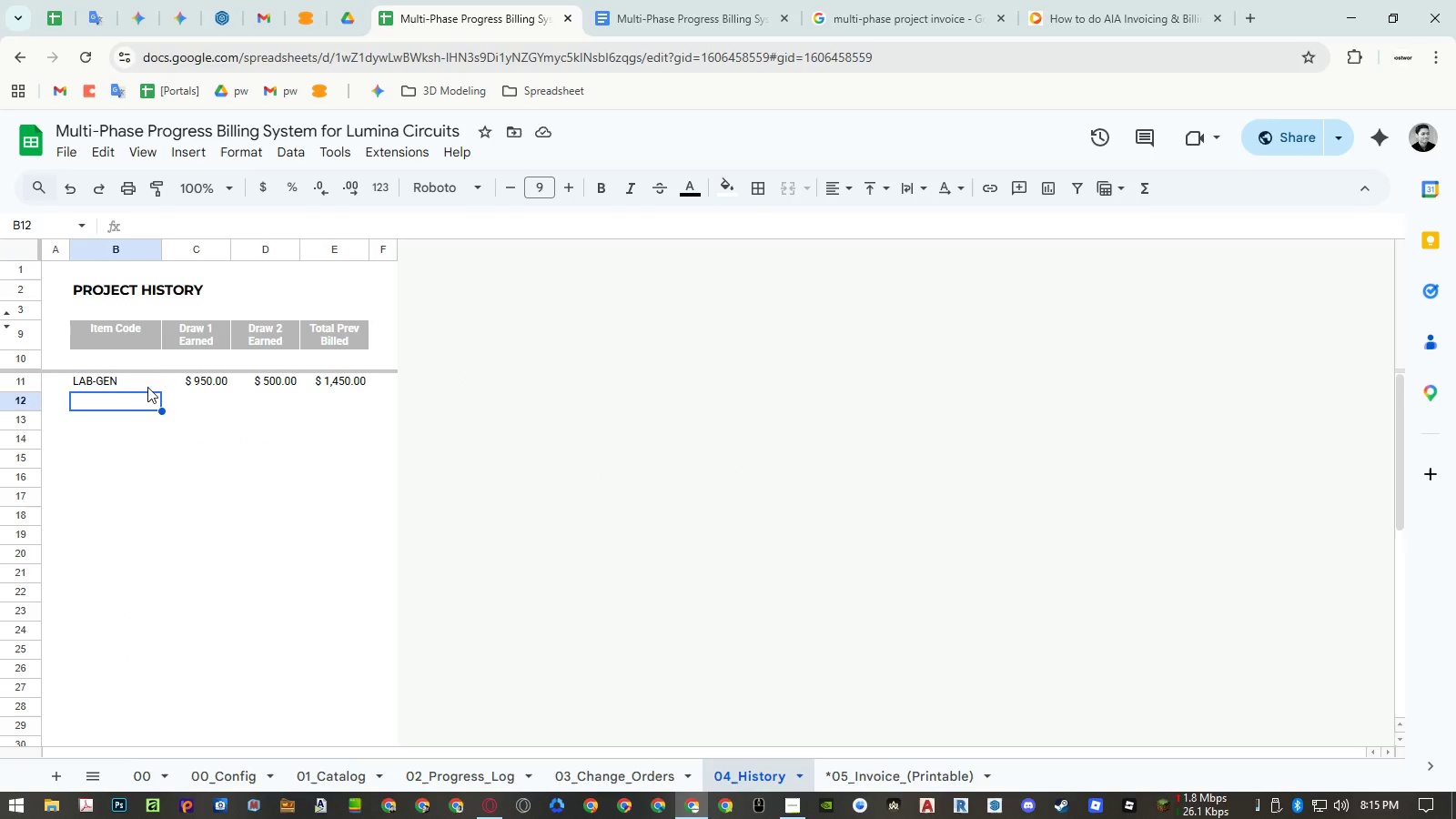 
double_click([136, 386])
 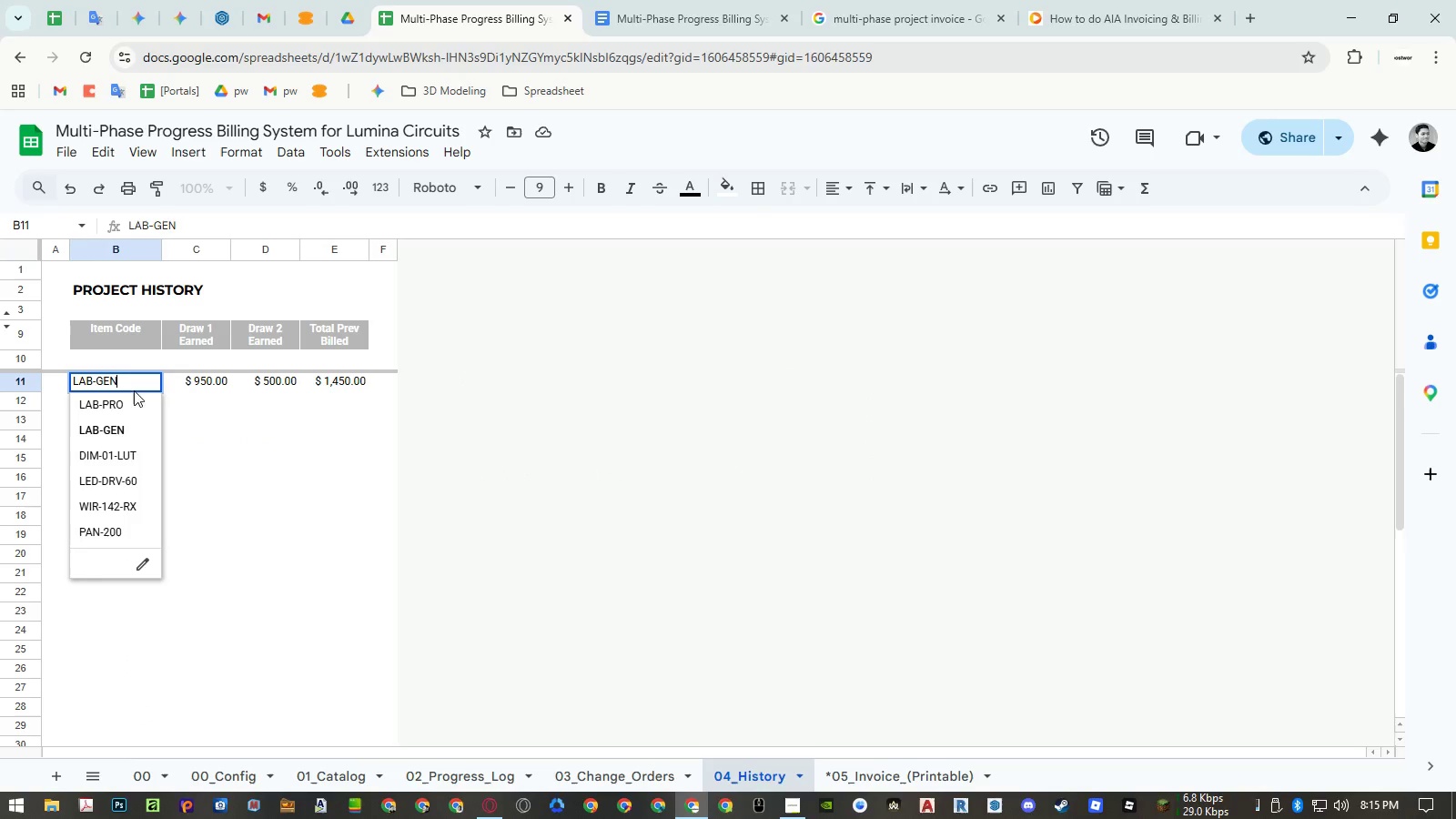 
left_click([127, 399])
 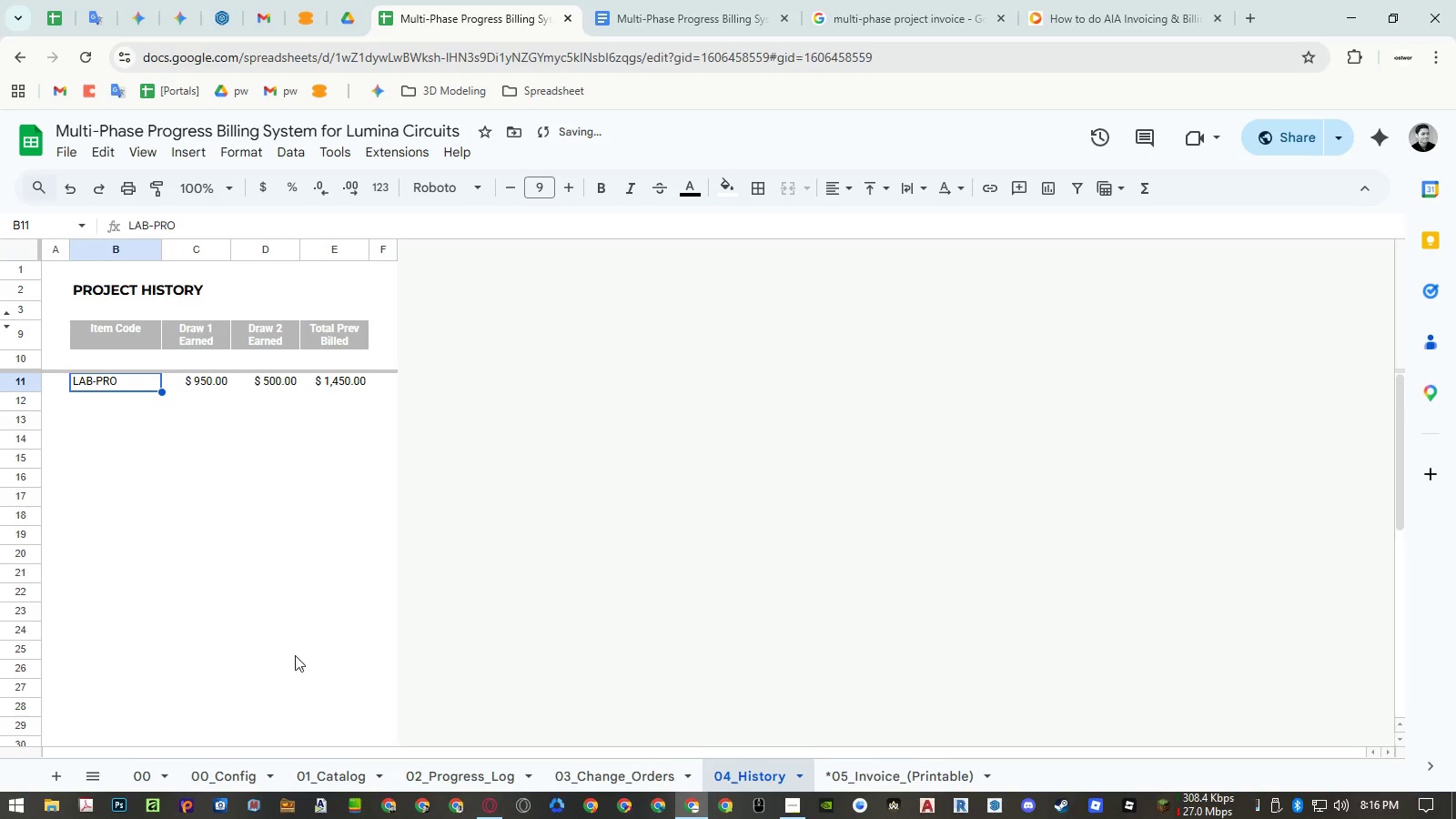 
mouse_move([381, 777])
 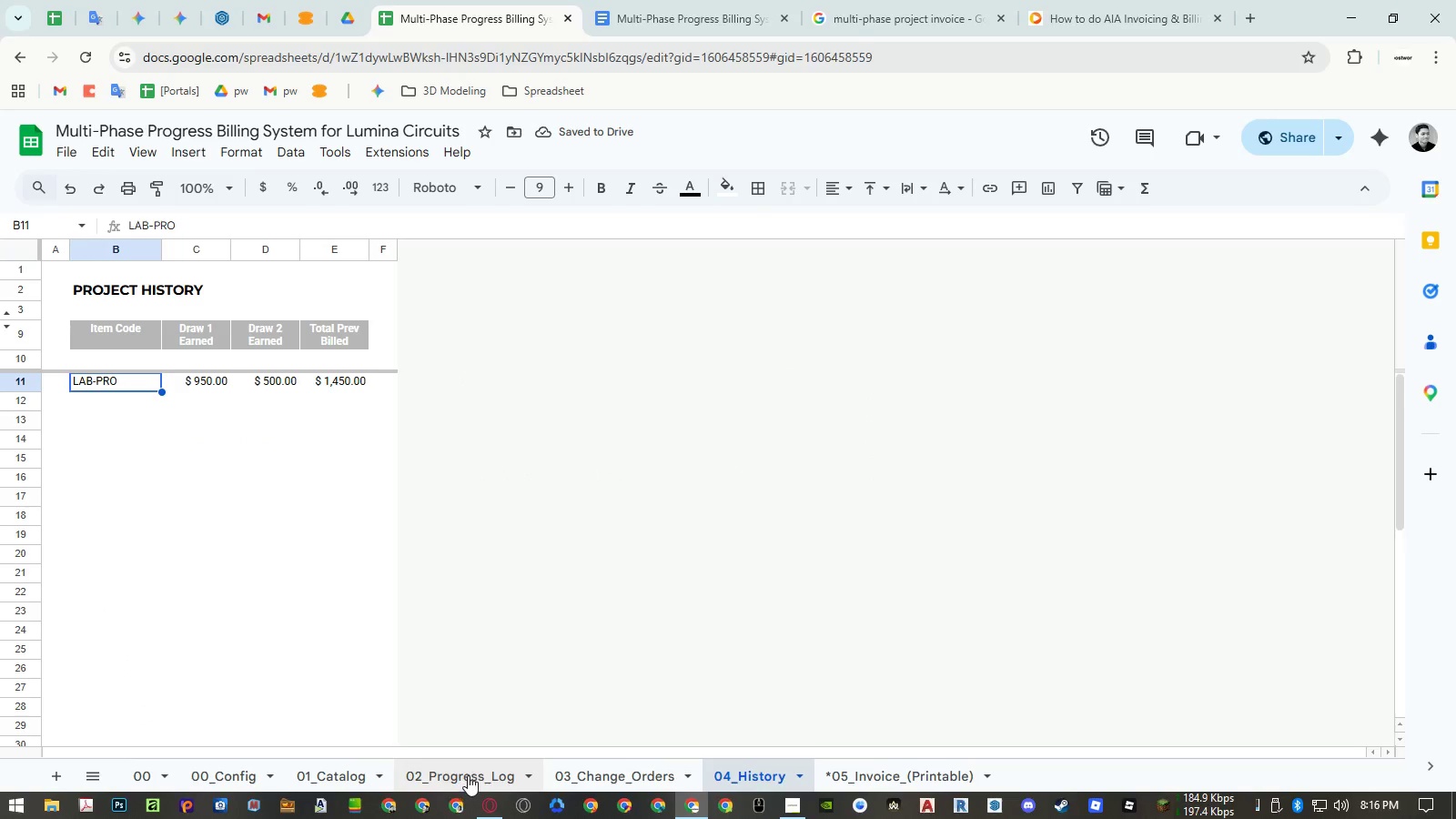 
left_click([468, 775])
 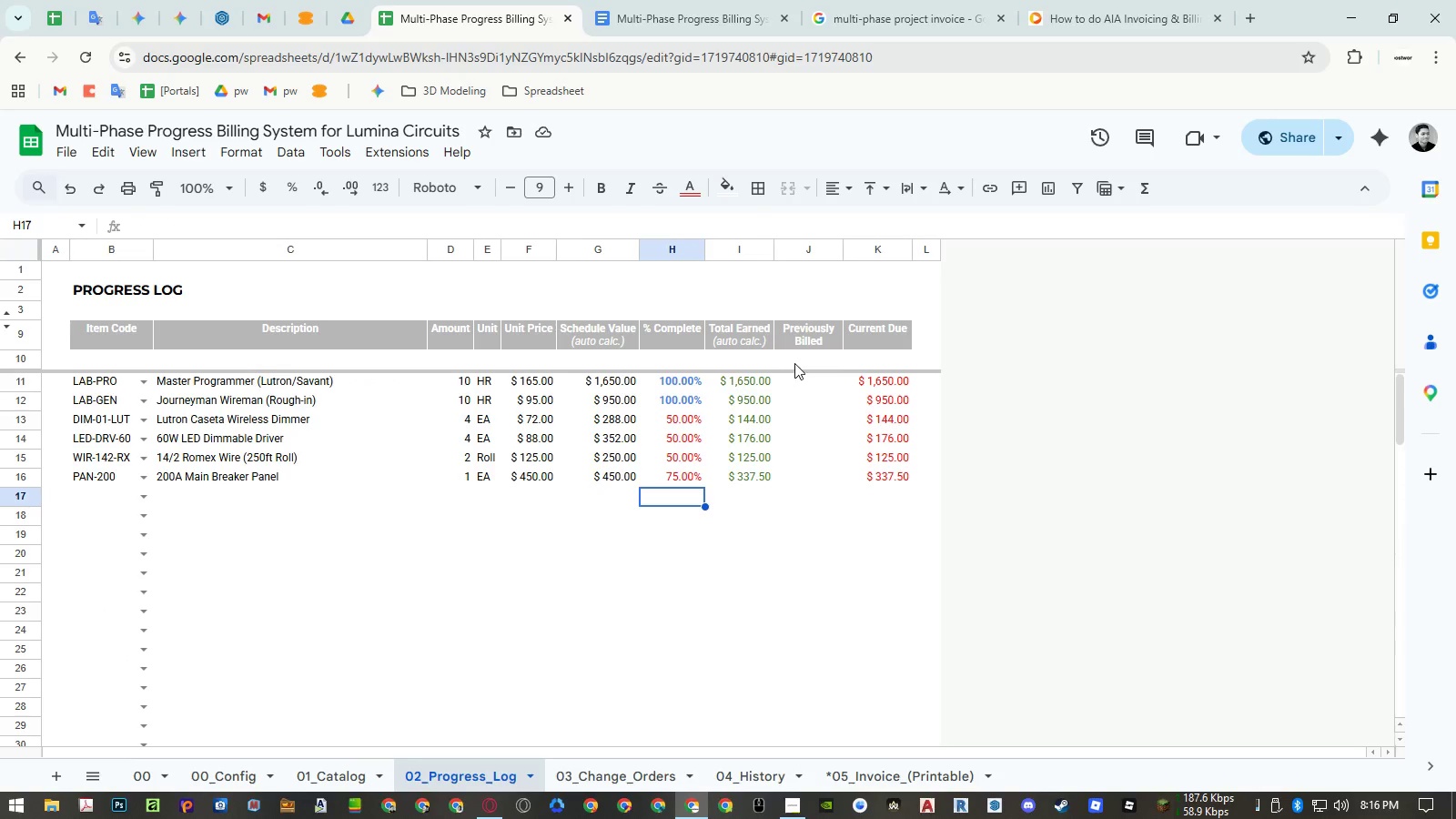 
double_click([794, 363])
 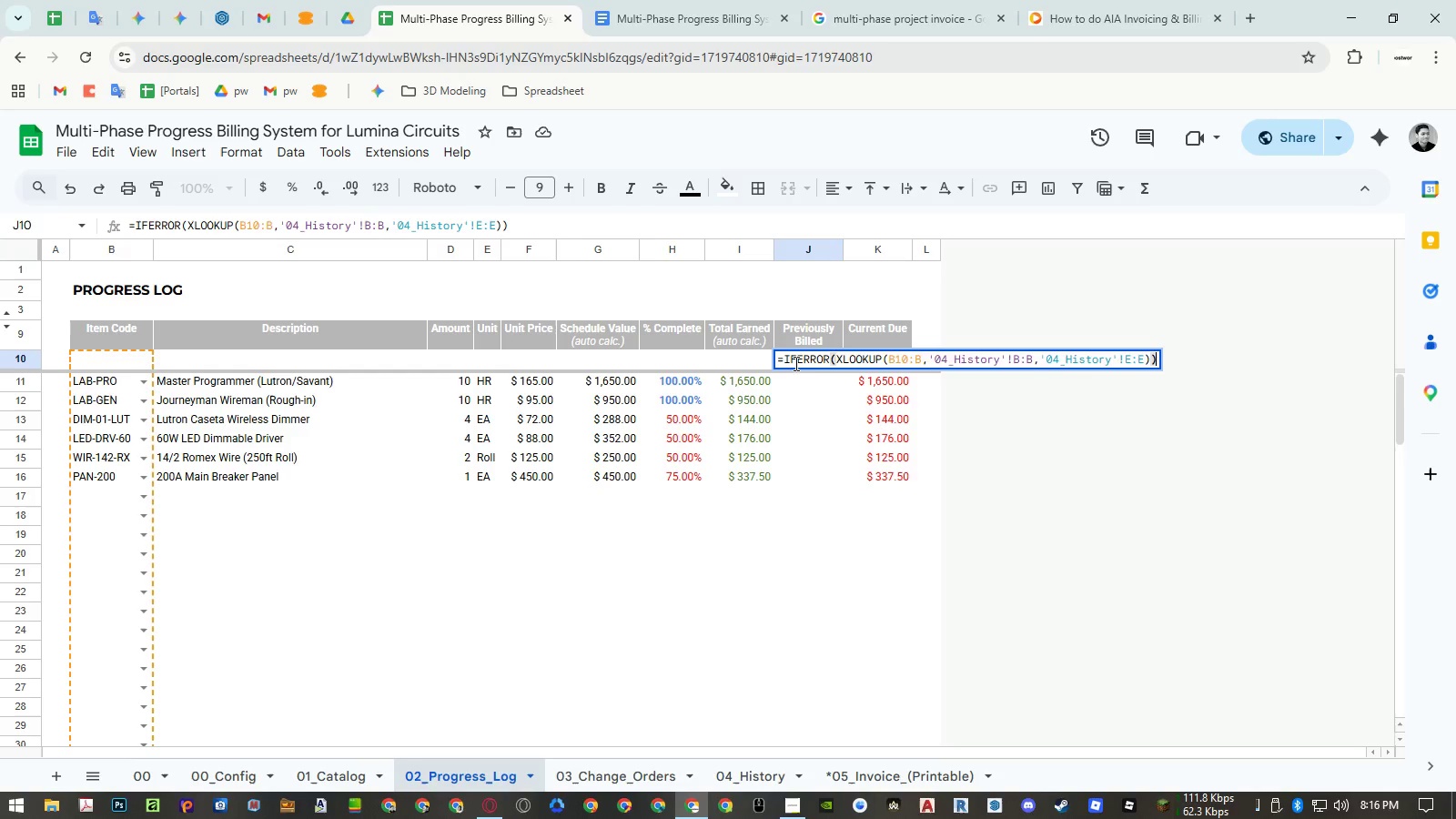 
key(Escape)
 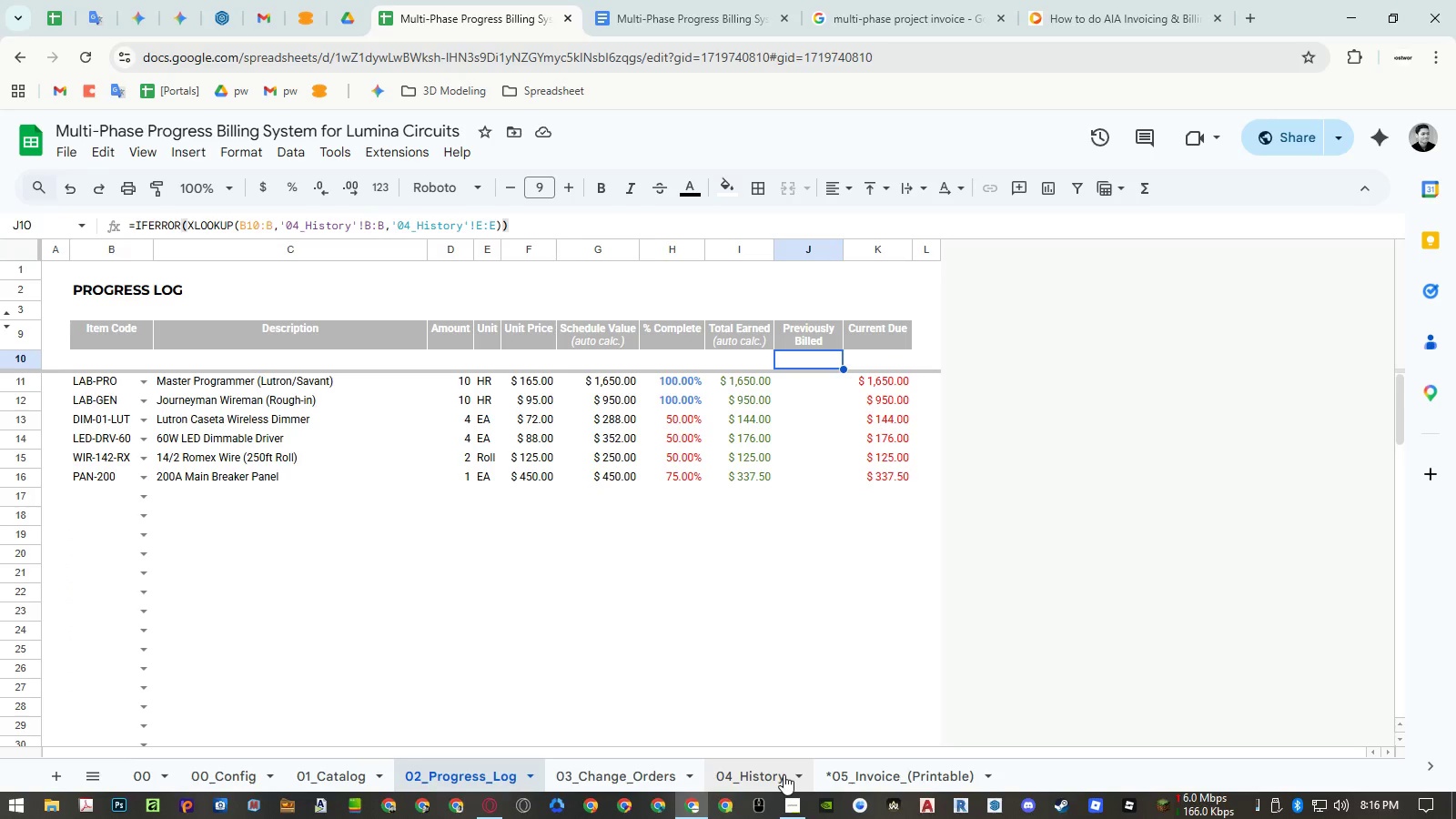 
left_click([784, 774])
 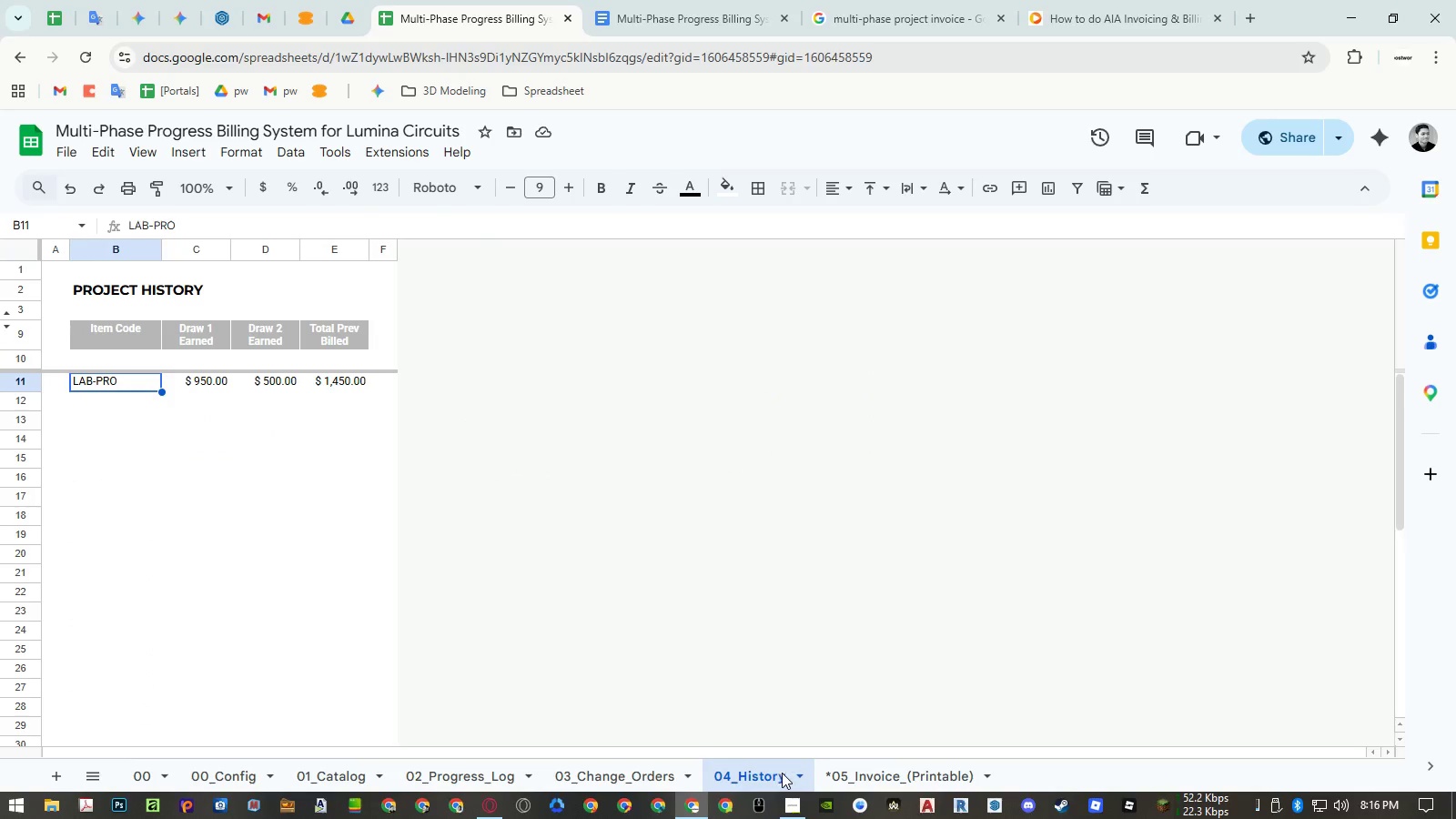 
wait(5.14)
 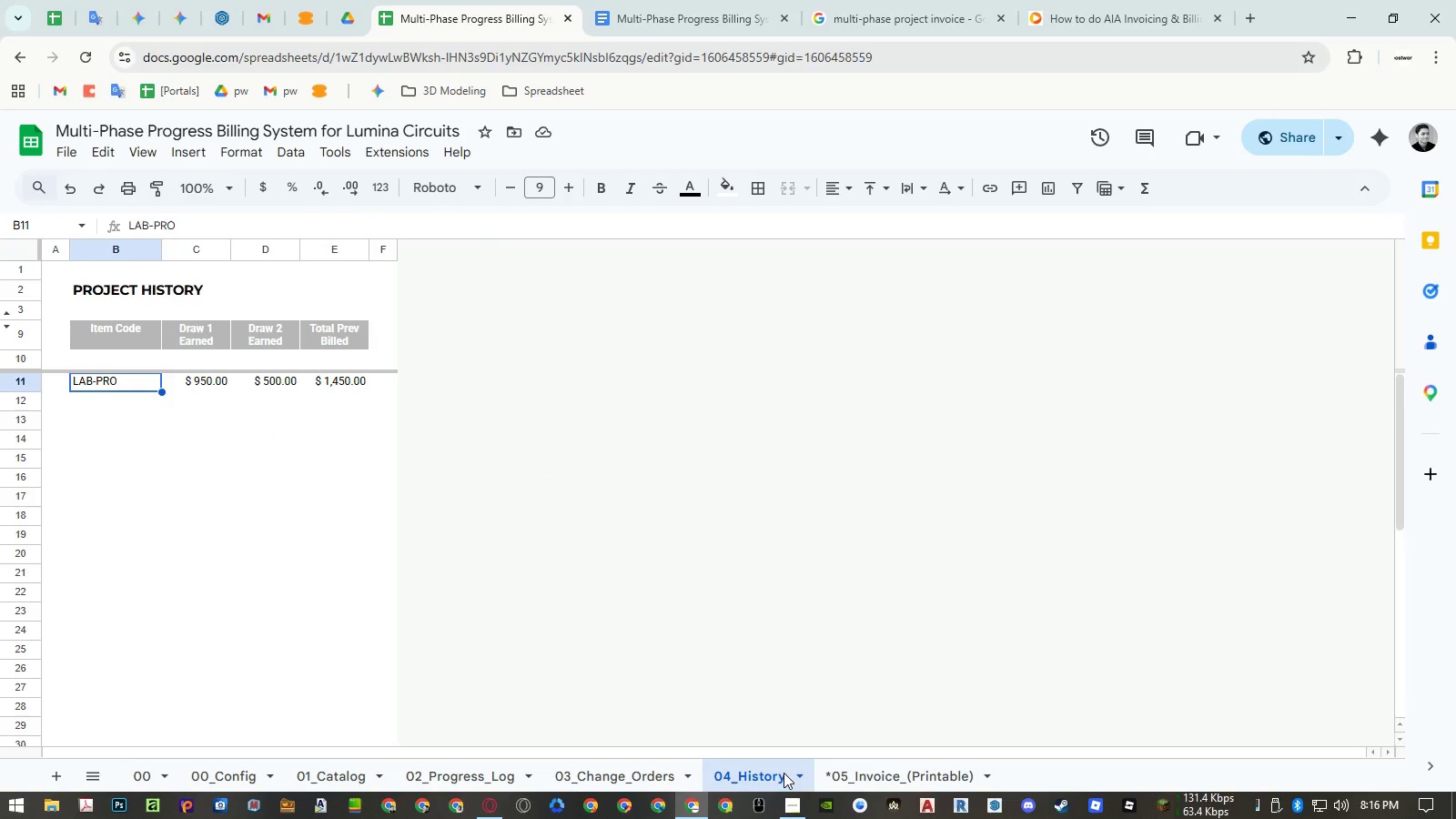 
left_click([510, 773])
 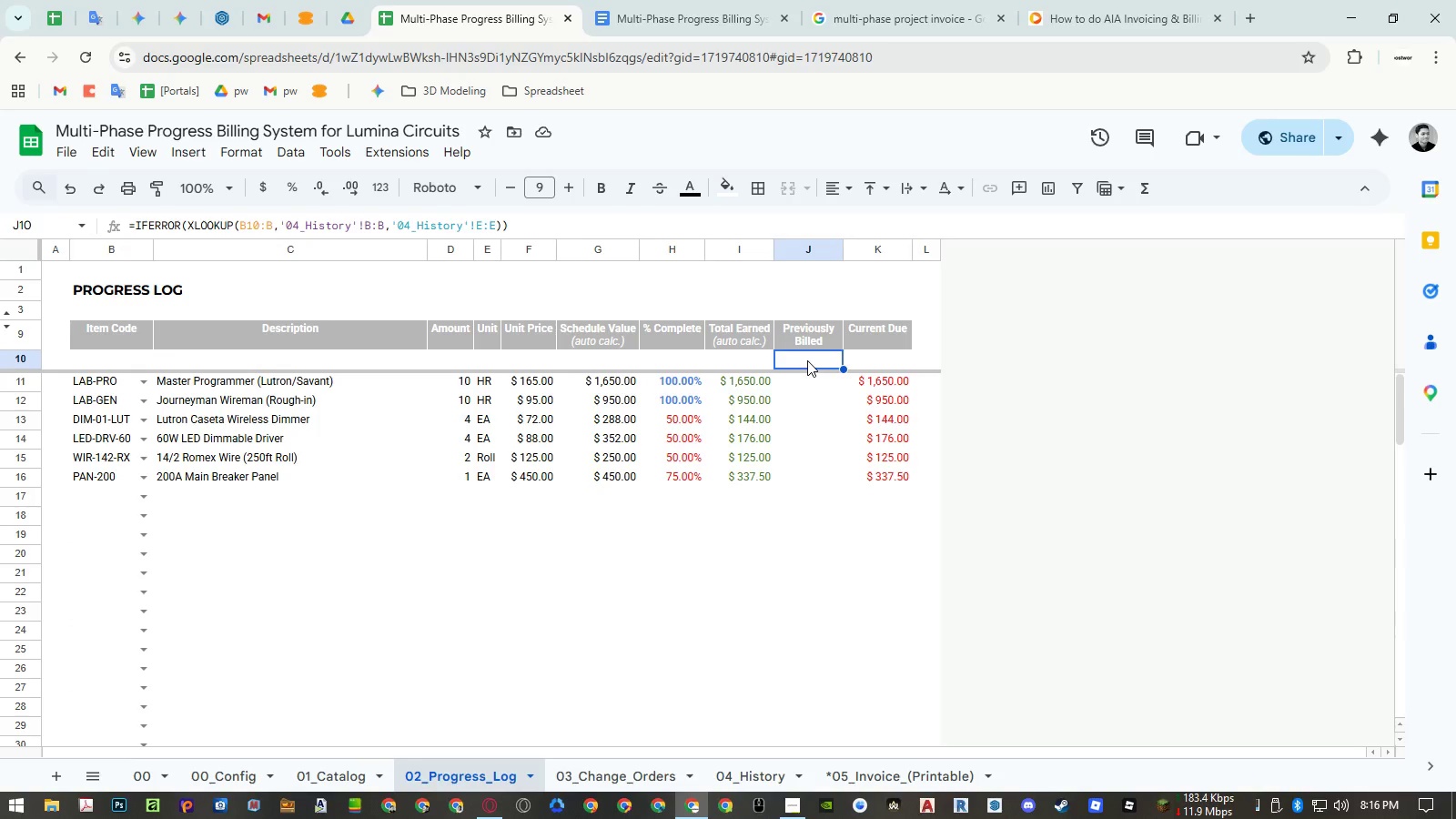 
double_click([807, 360])
 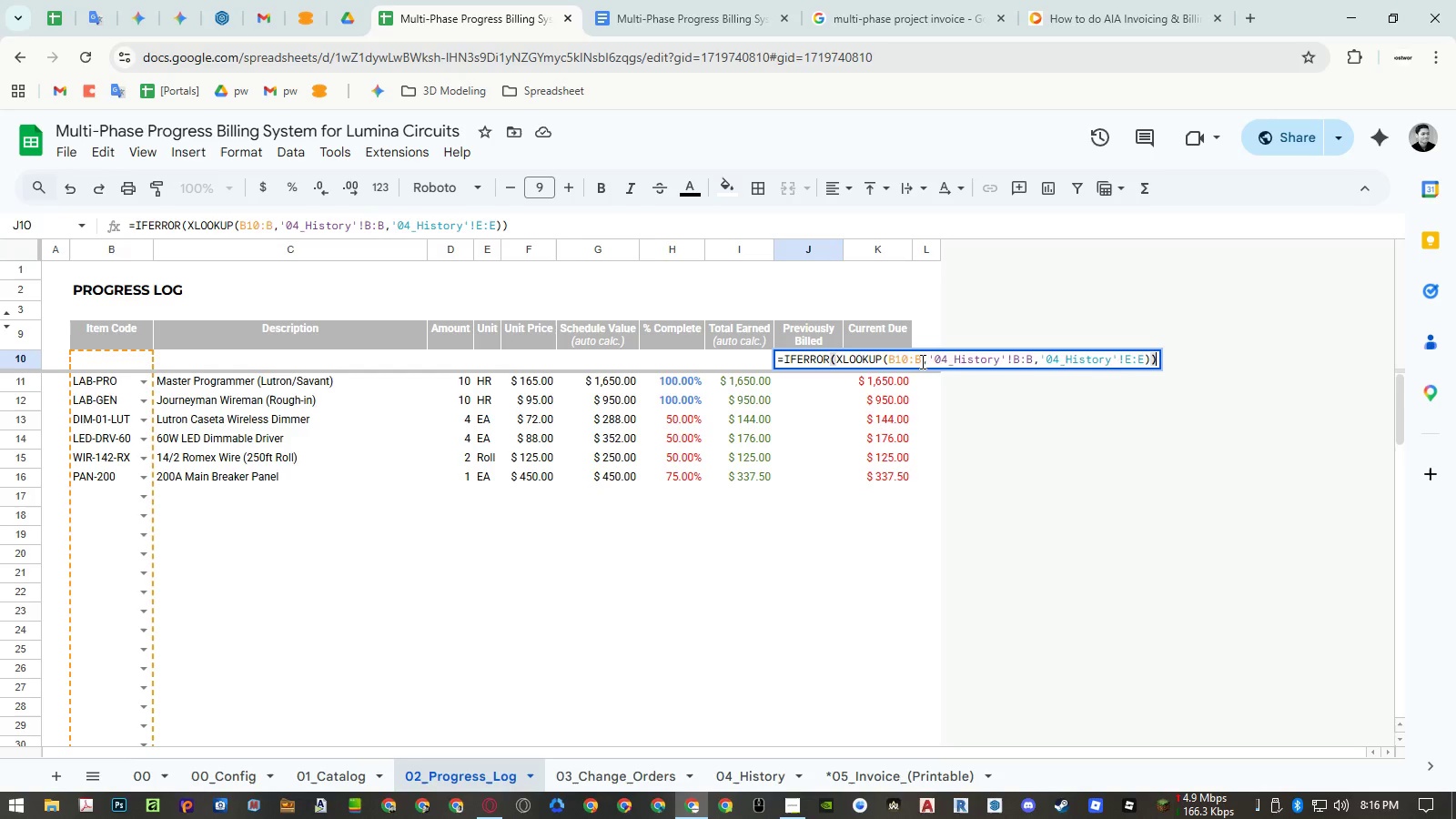 
wait(8.47)
 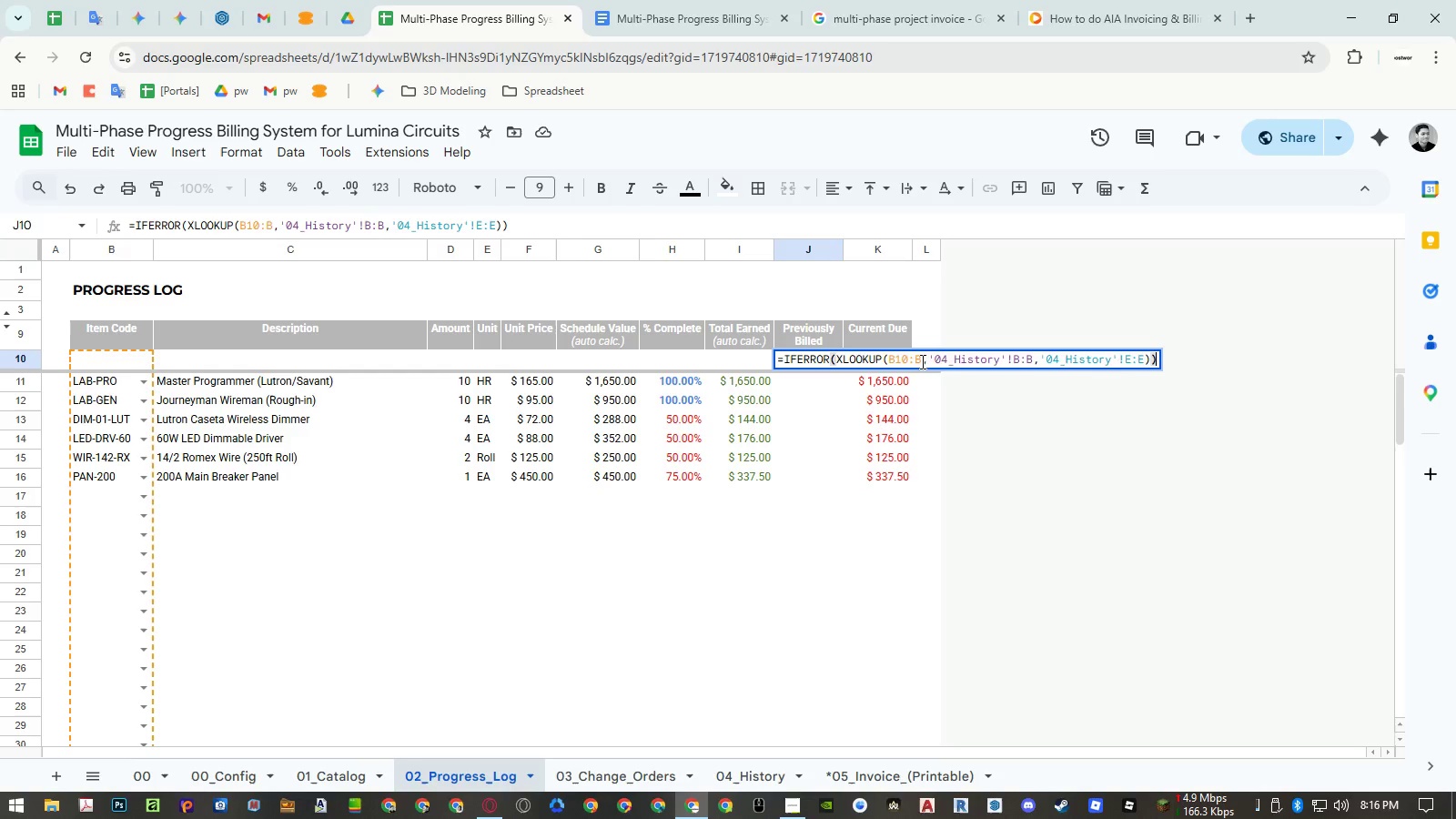 
double_click([1073, 359])
 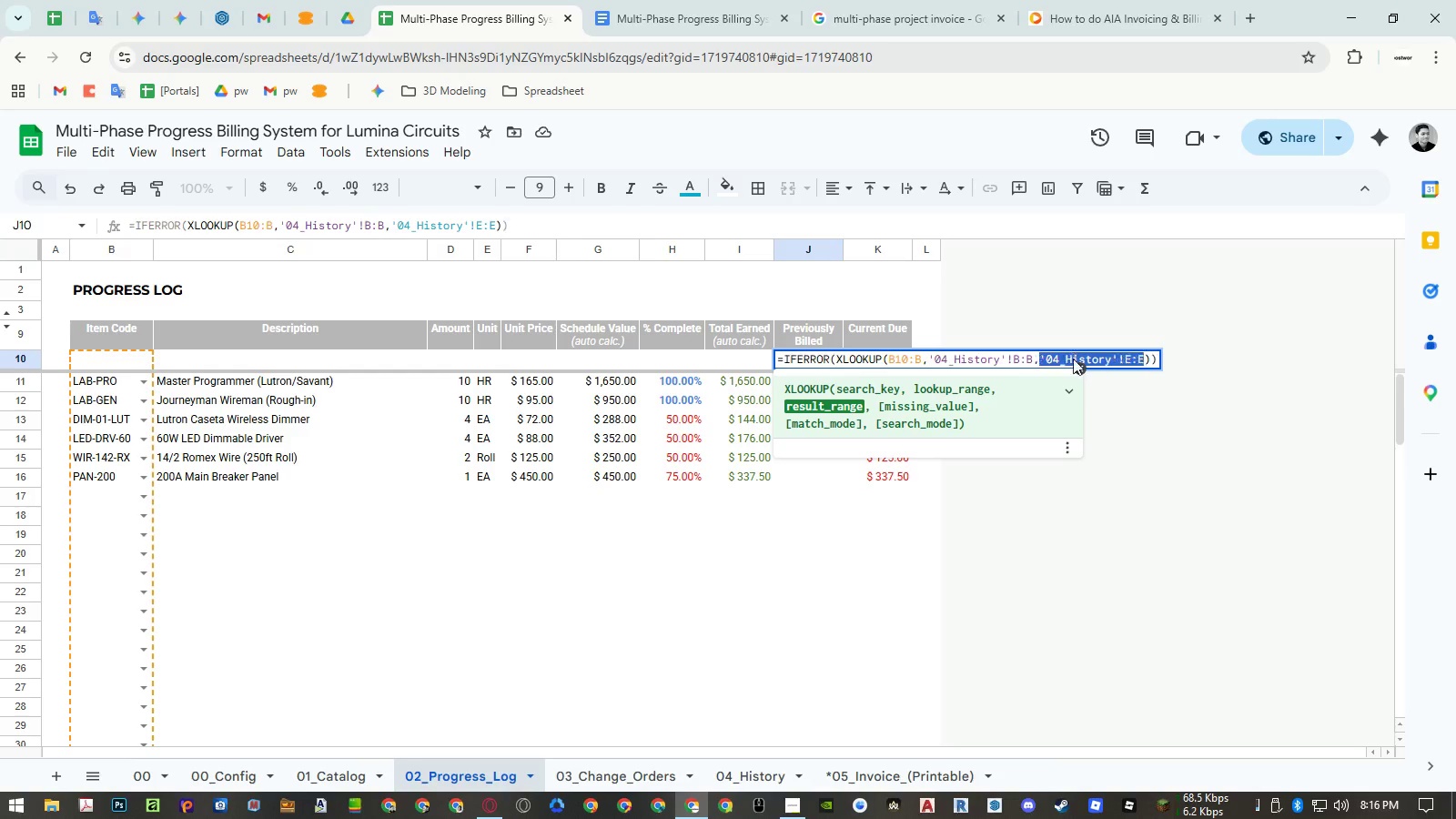 
key(Backspace)
 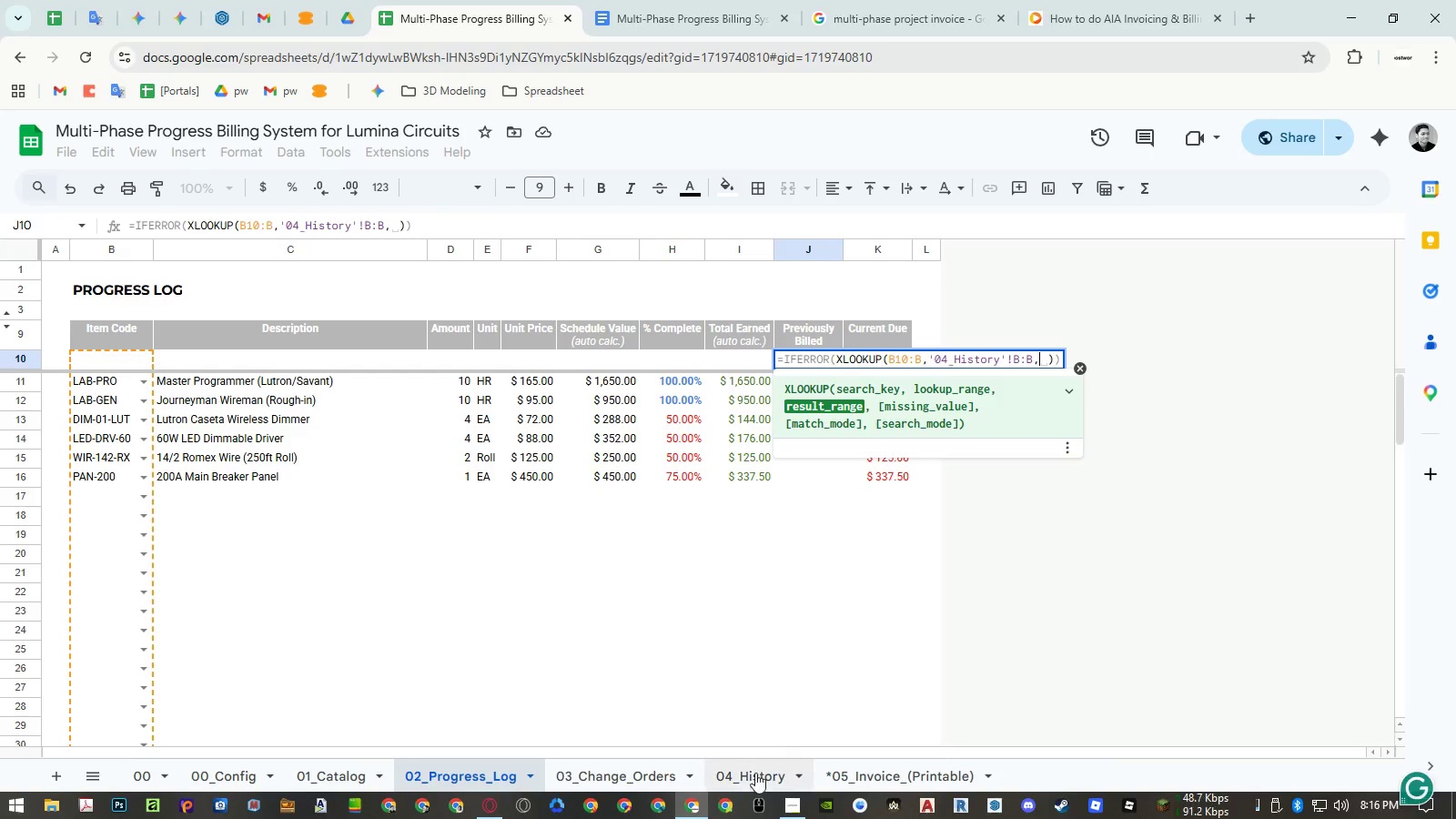 
left_click([754, 776])
 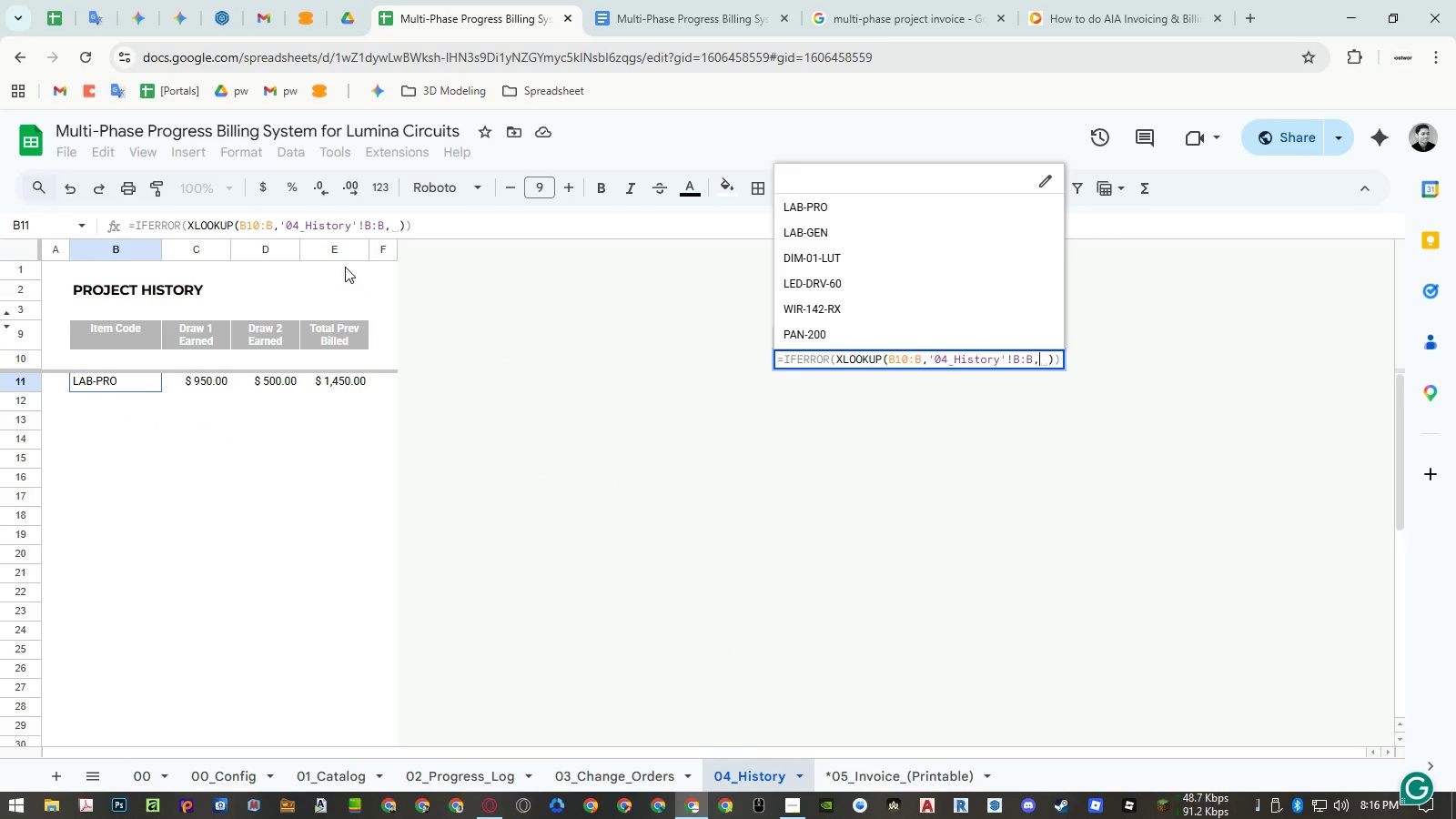 
left_click([333, 248])
 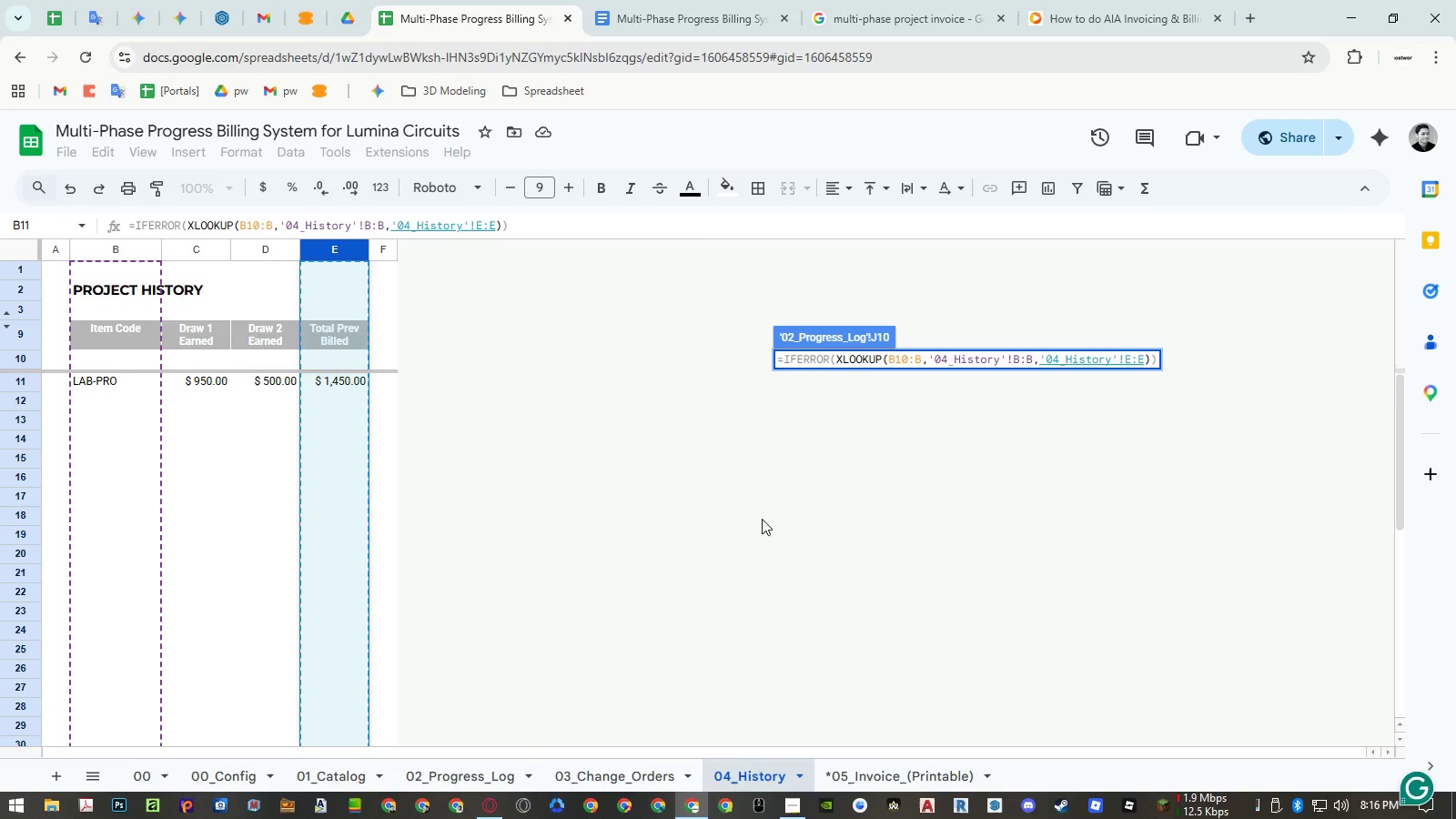 
key(Enter)
 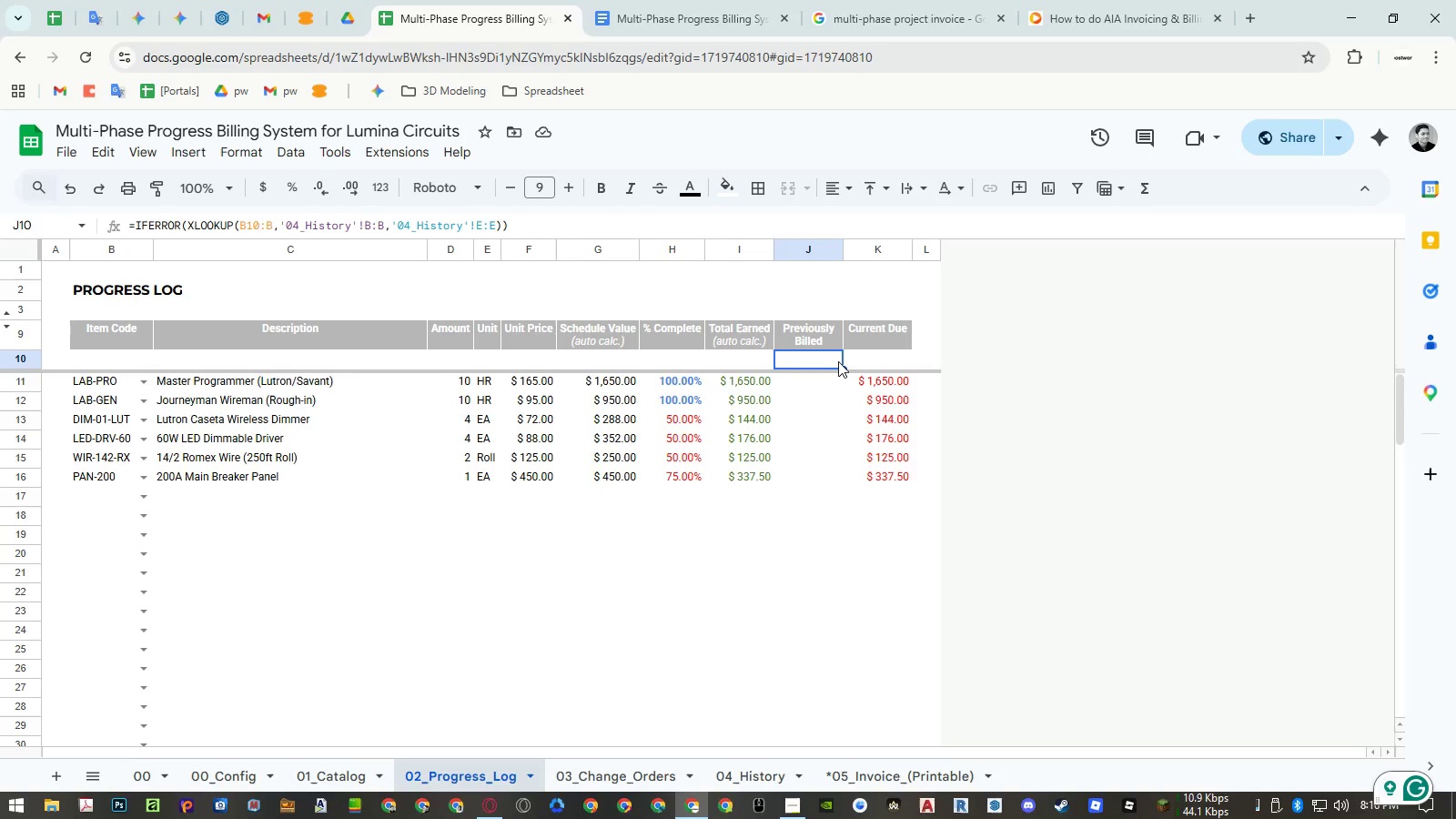 
double_click([834, 361])
 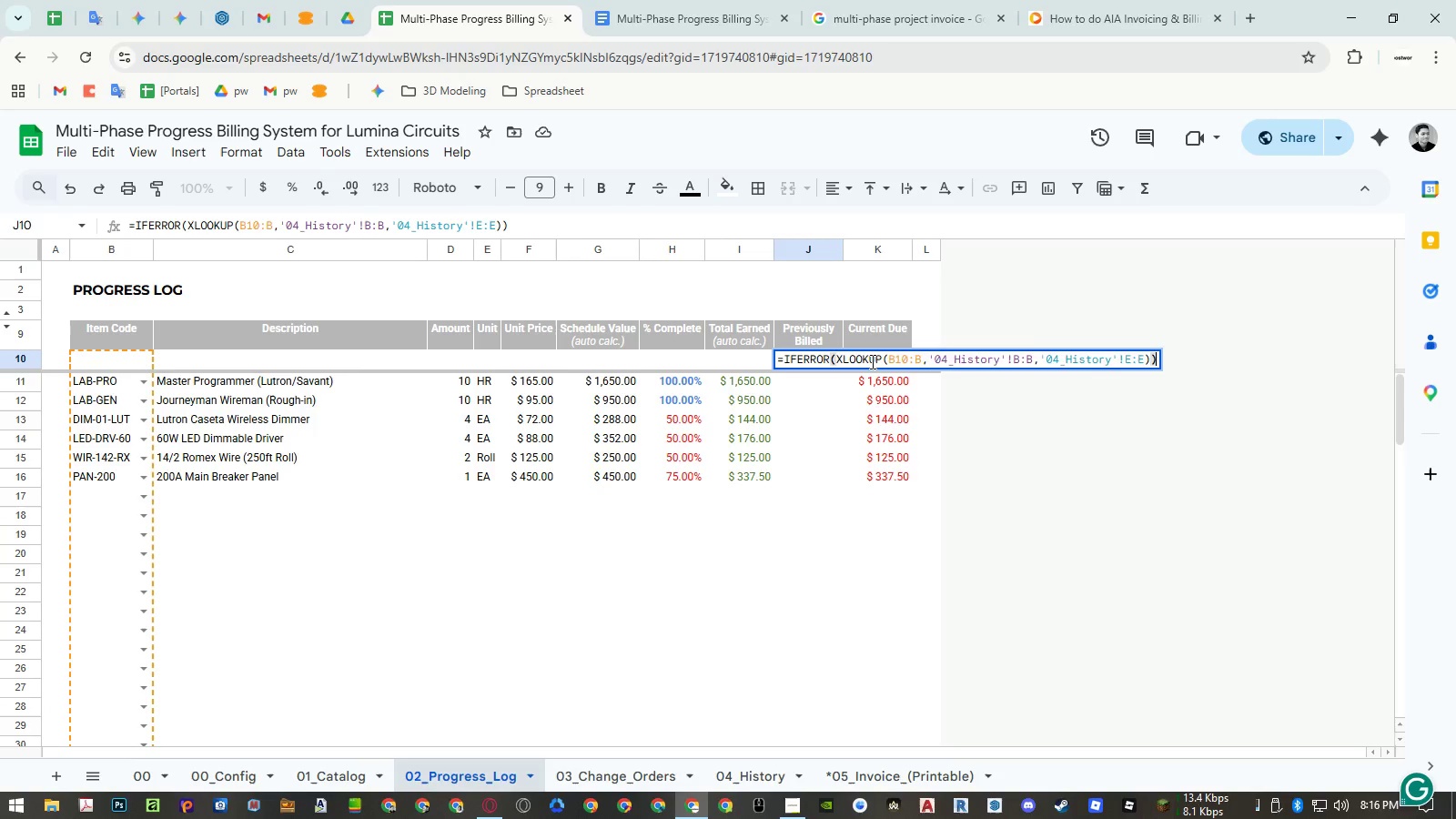 
wait(7.48)
 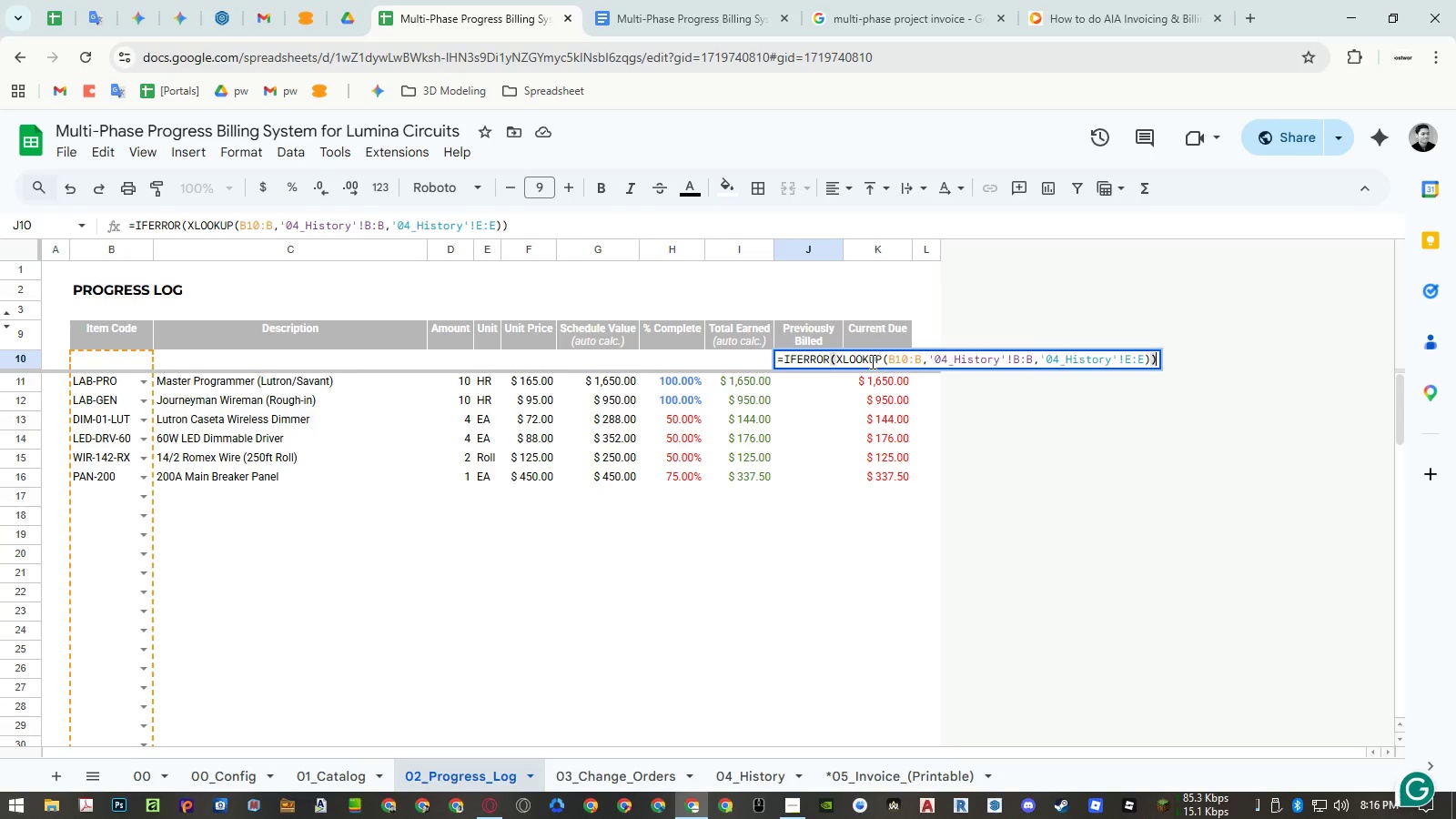 
key(Escape)
 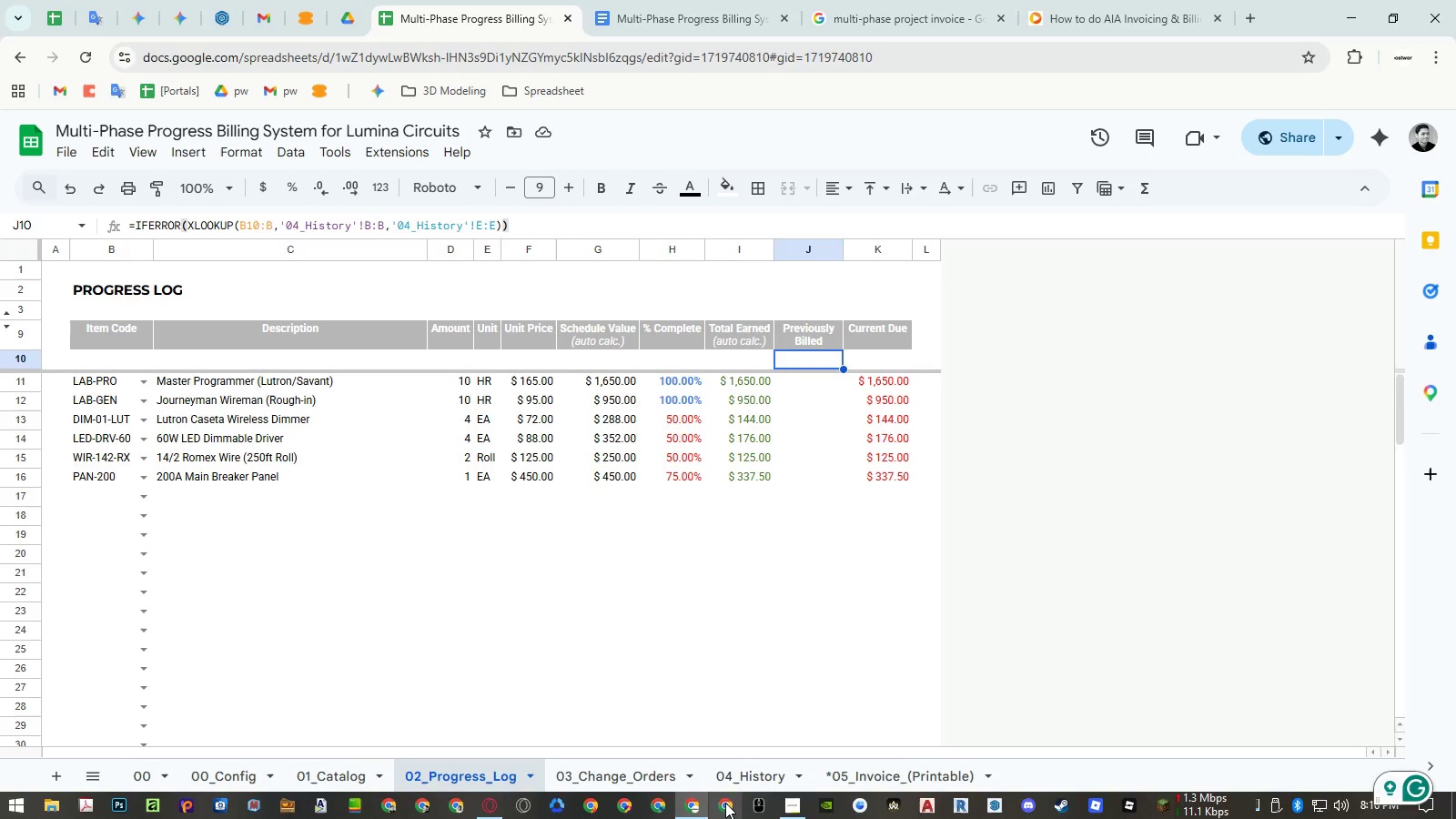 
left_click([731, 777])
 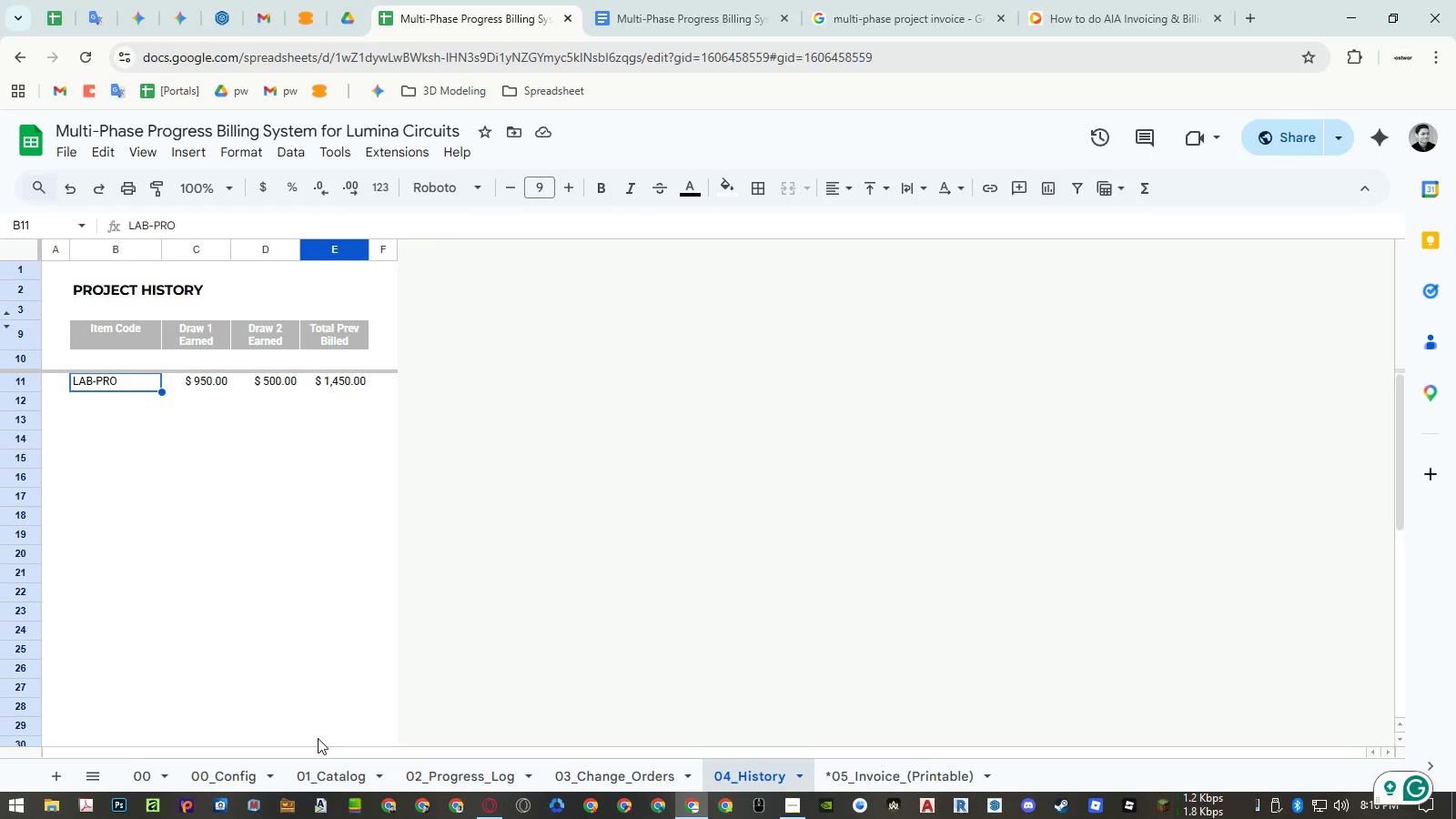 
left_click([481, 769])
 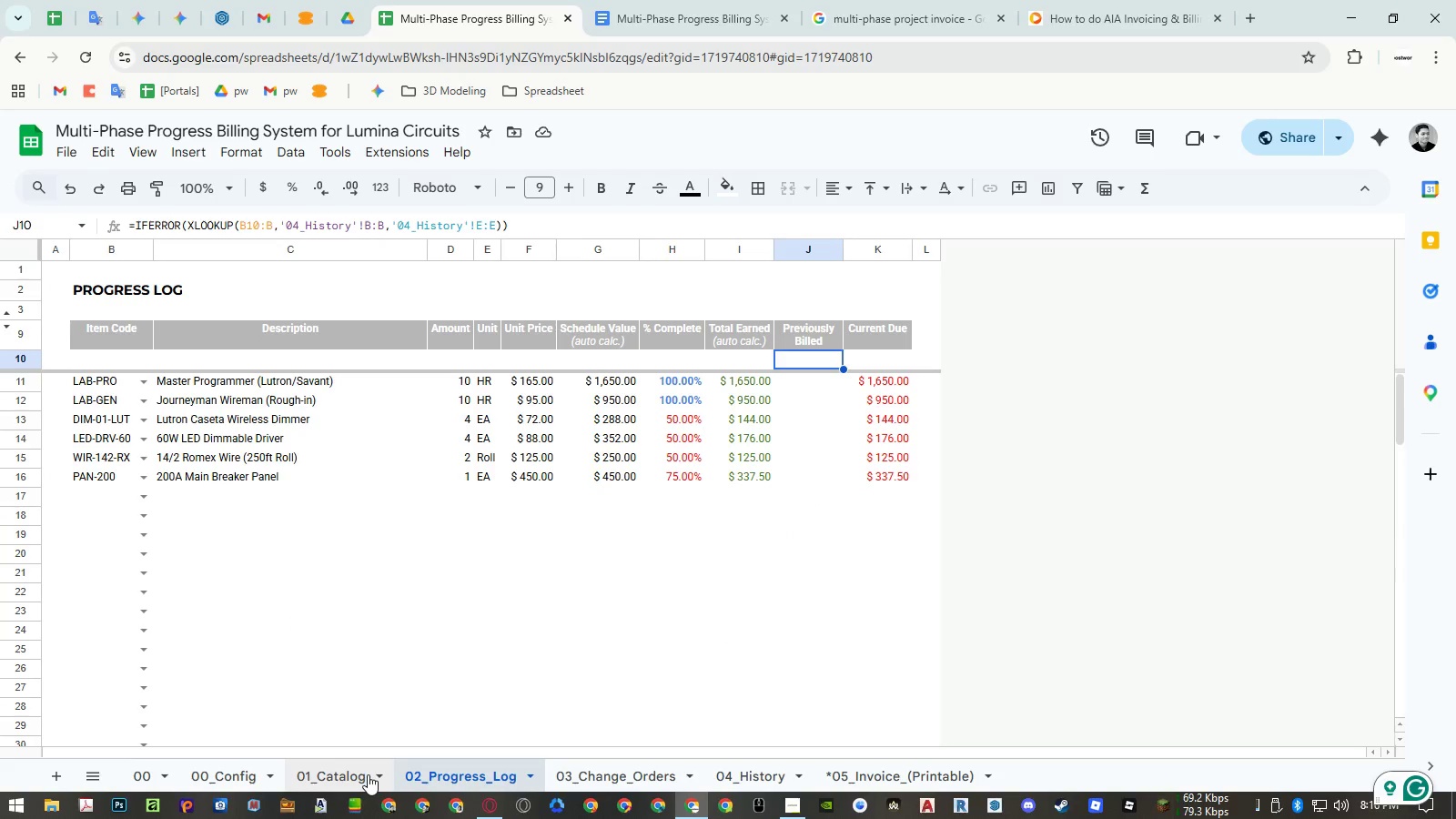 
left_click([368, 774])
 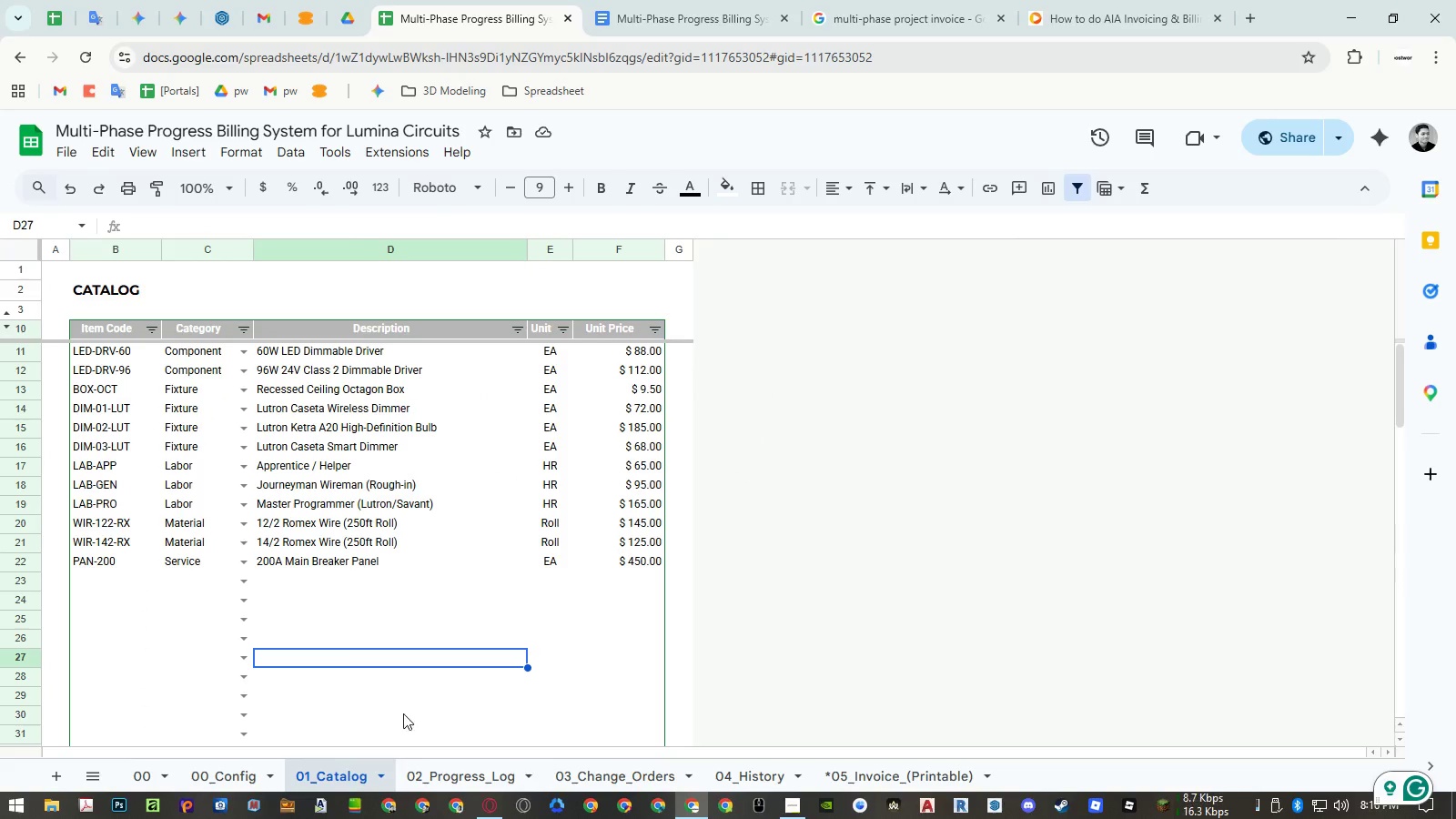 
left_click_drag(start_coordinate=[458, 774], to_coordinate=[329, 365])
 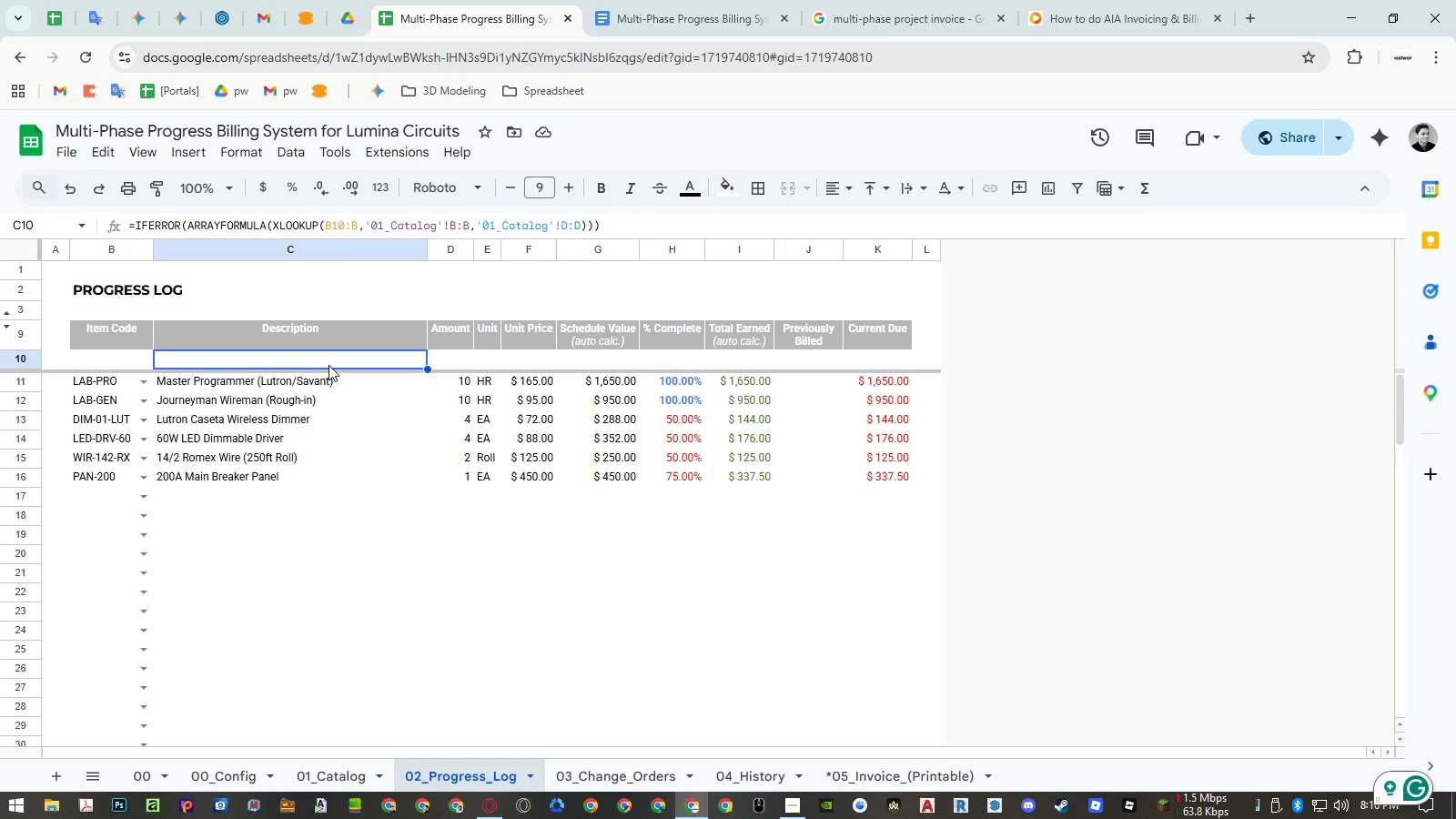 
left_click([329, 365])
 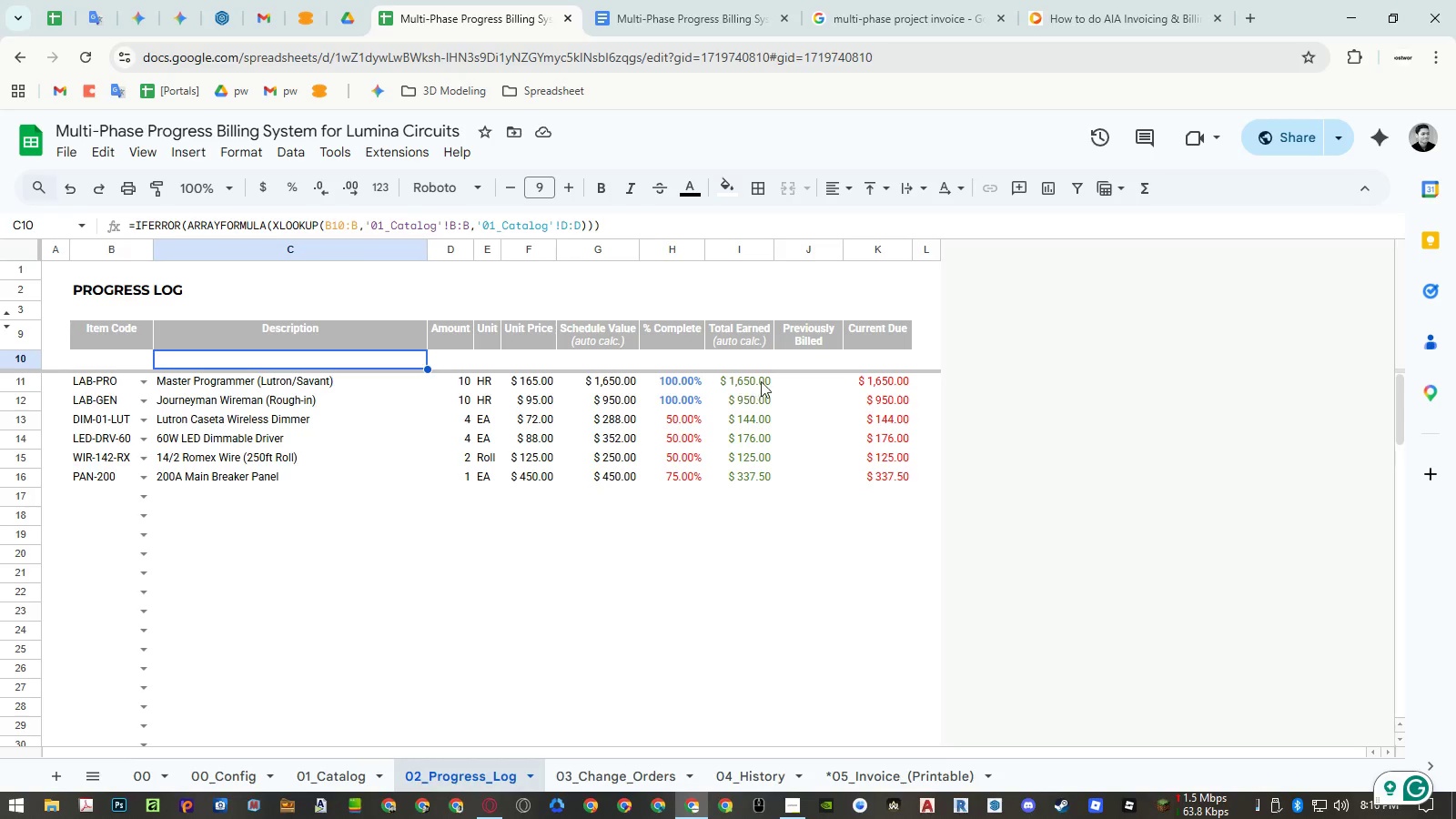 
left_click([794, 359])
 